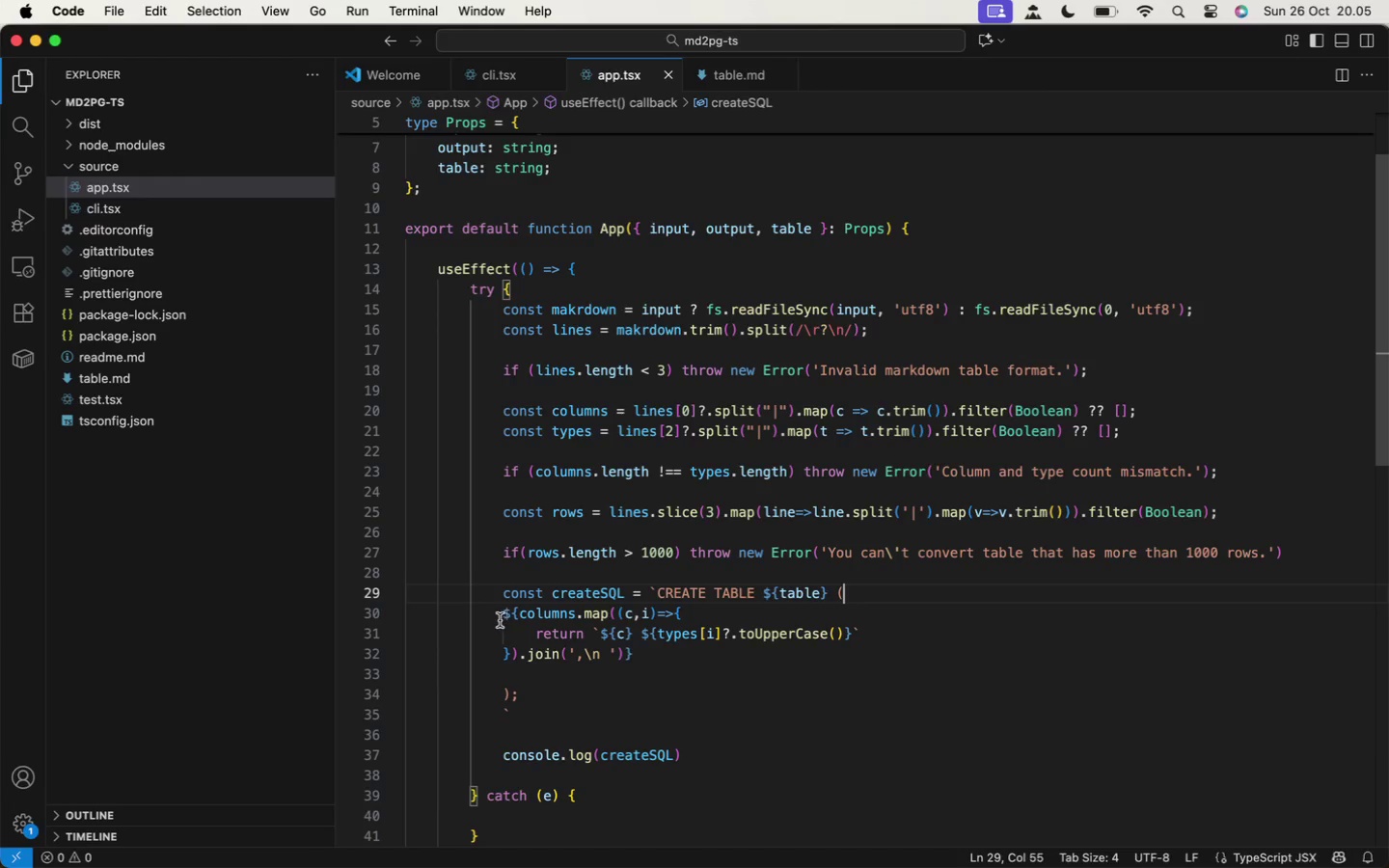 
left_click([500, 620])
 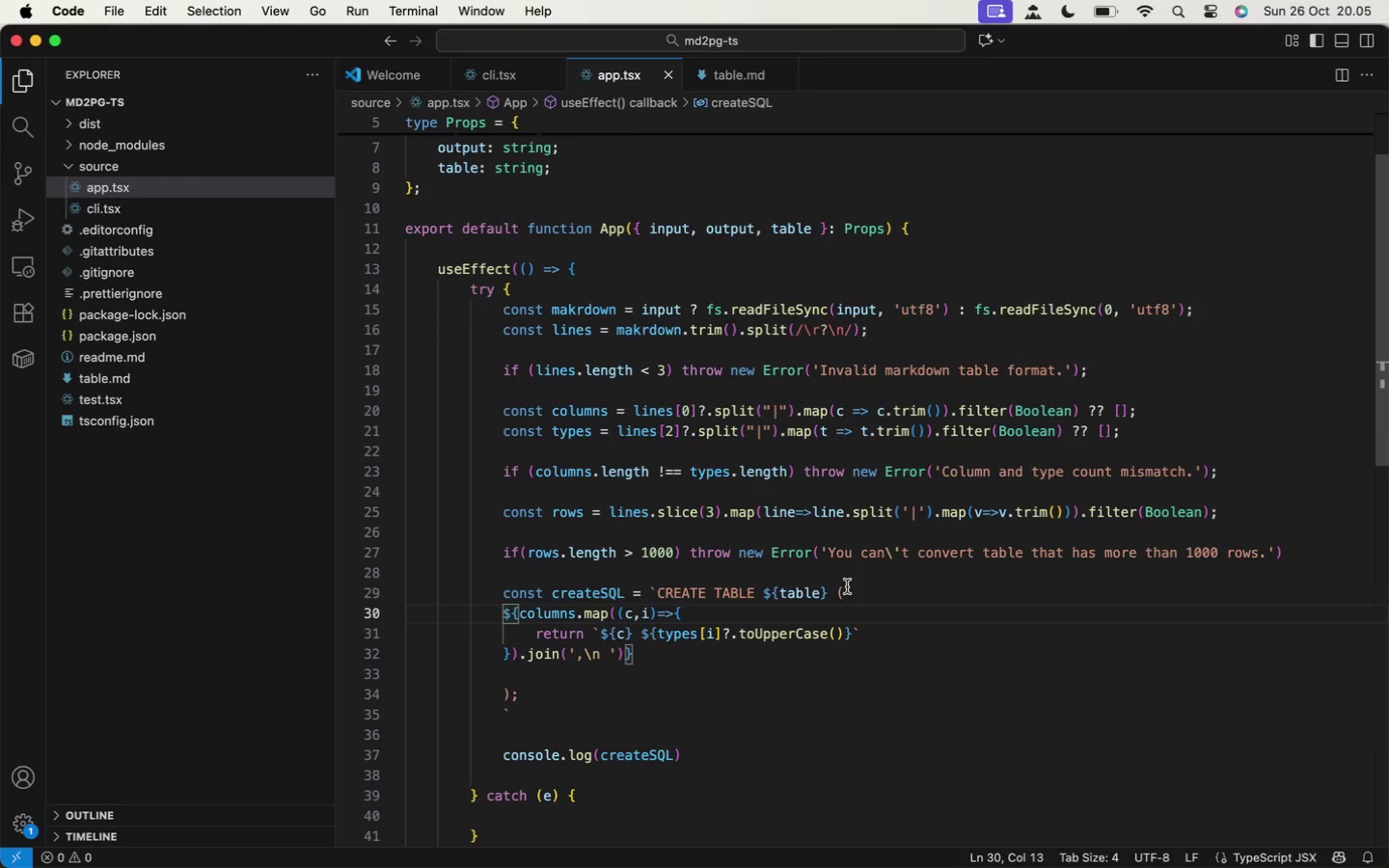 
left_click([853, 591])
 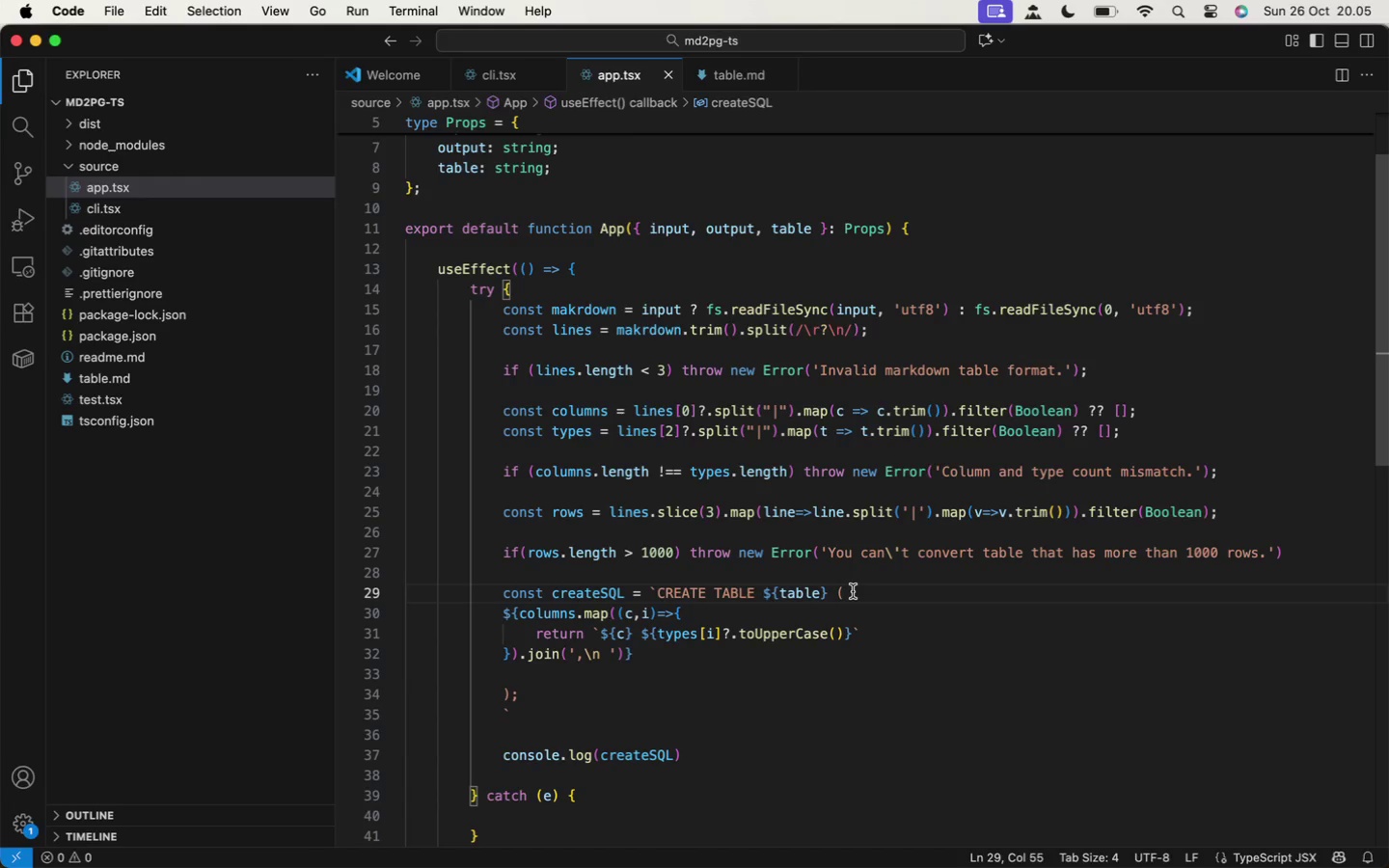 
key(Backslash)
 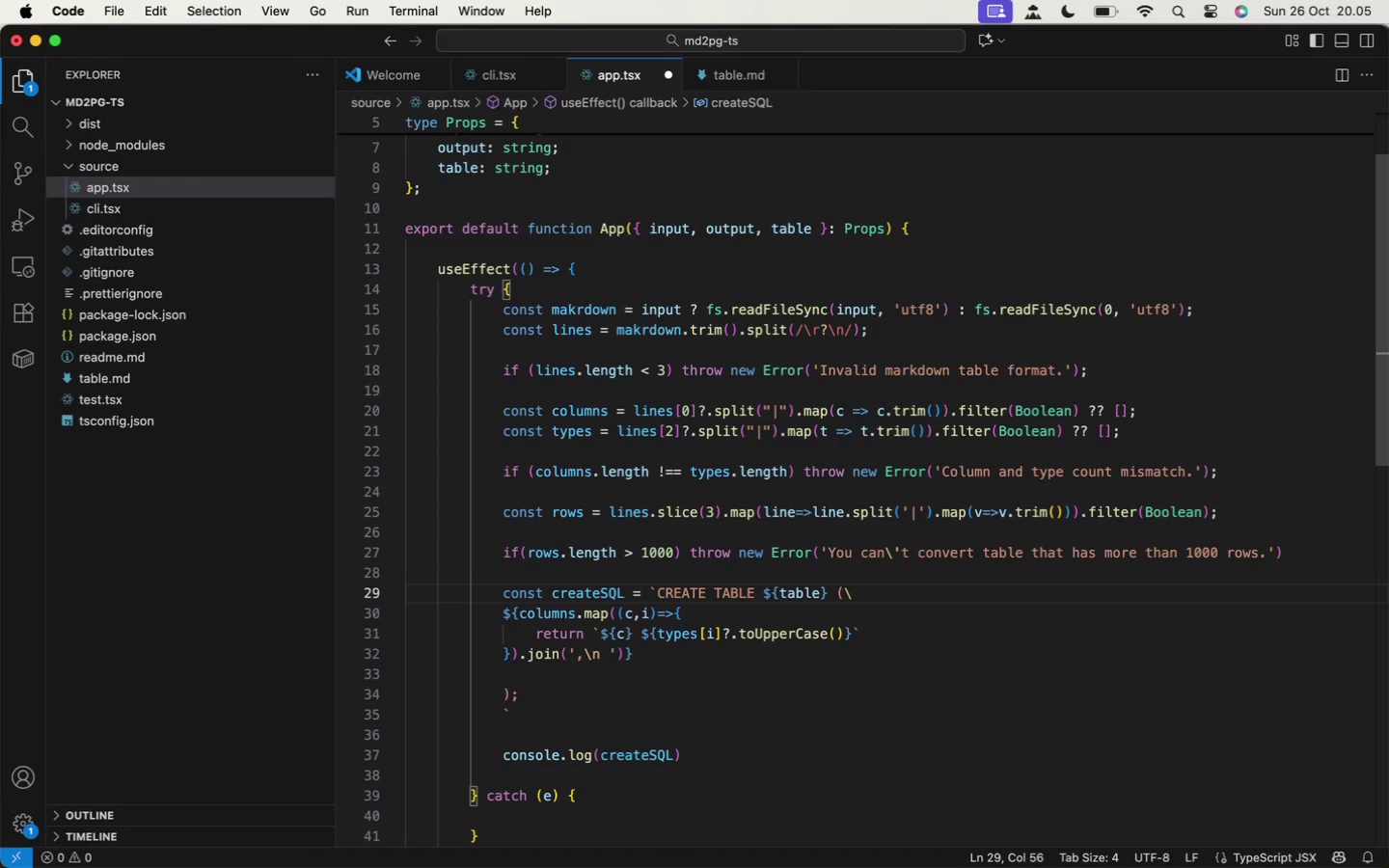 
key(N)
 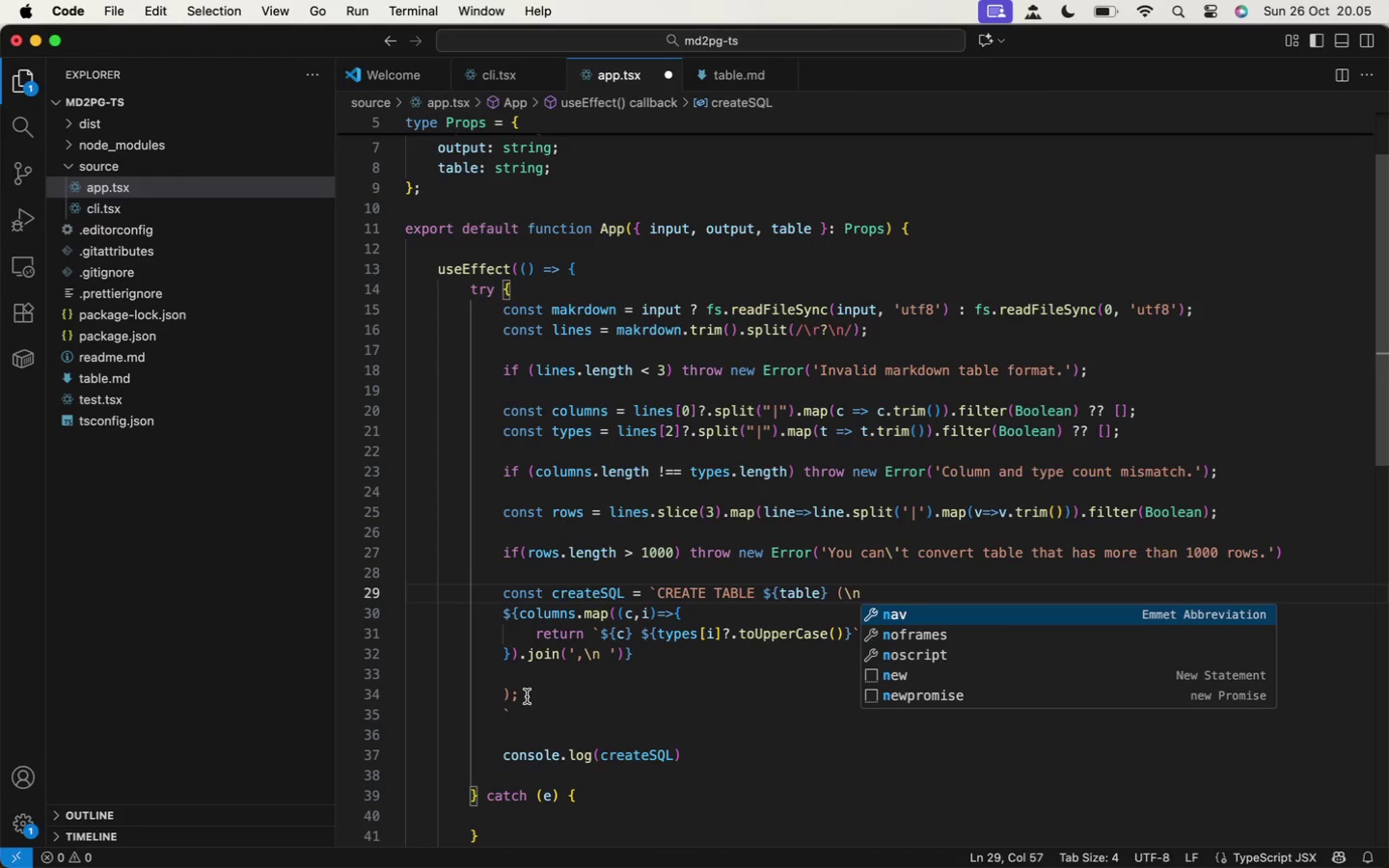 
left_click([516, 678])
 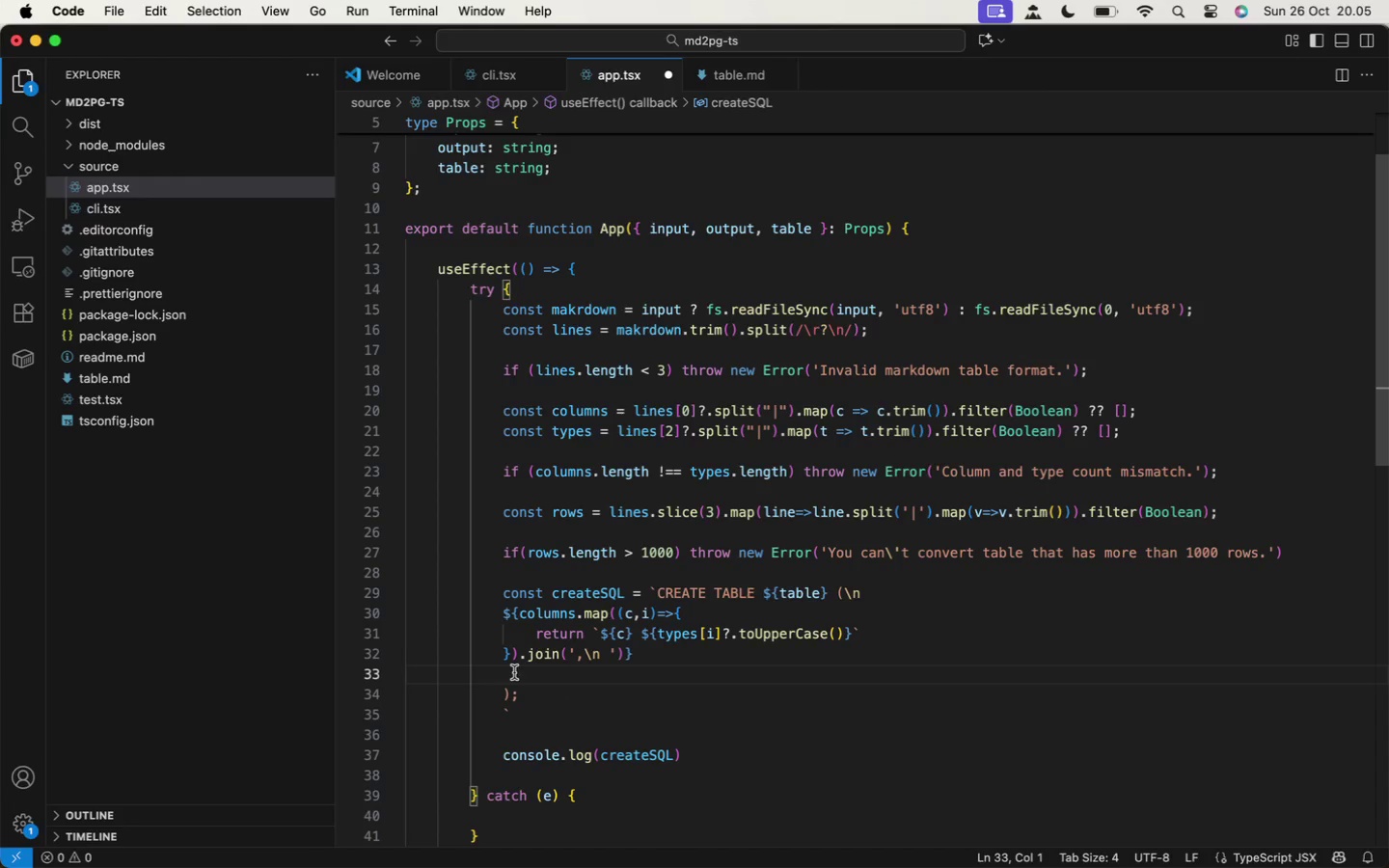 
key(Tab)
 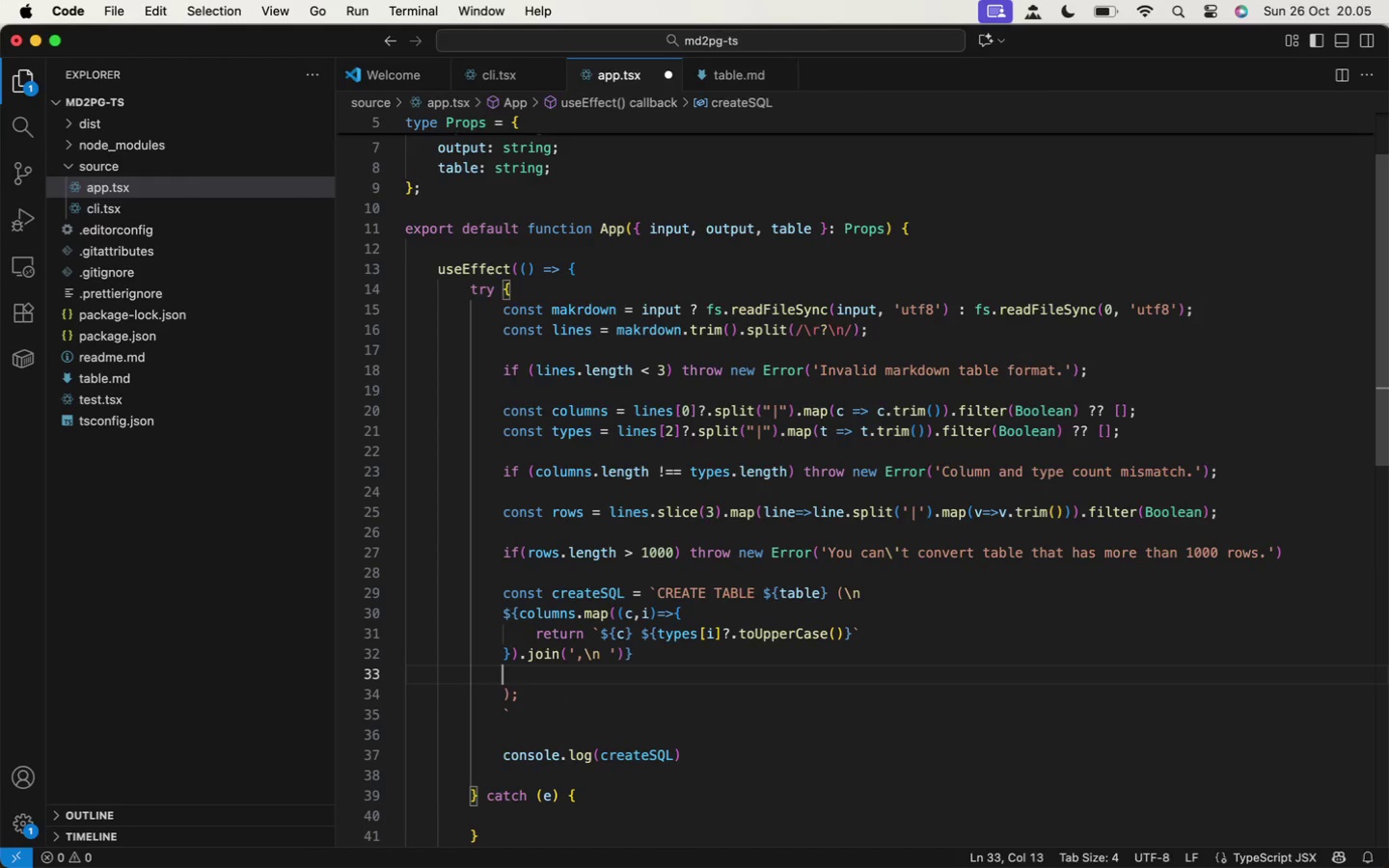 
key(Backslash)
 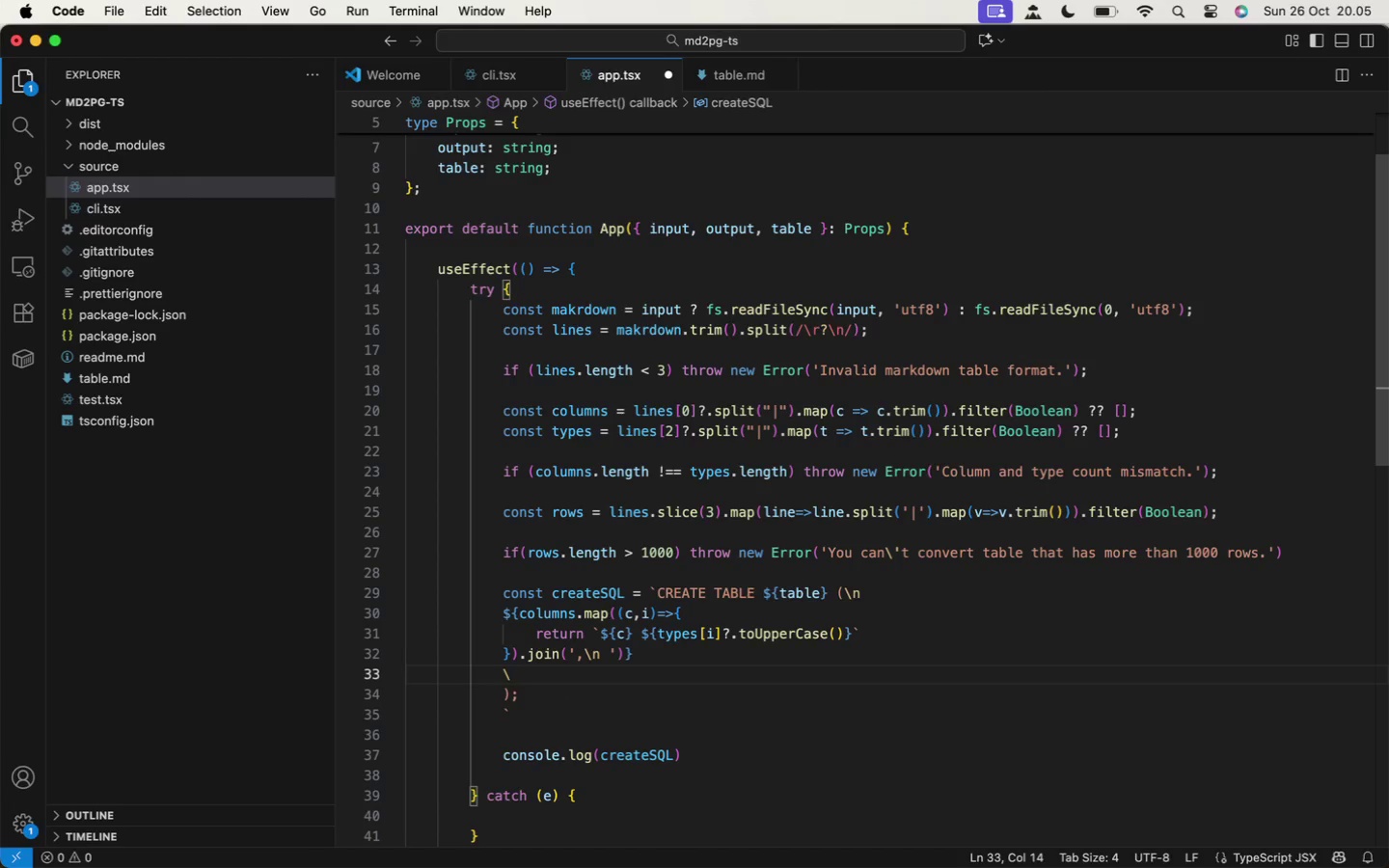 
key(N)
 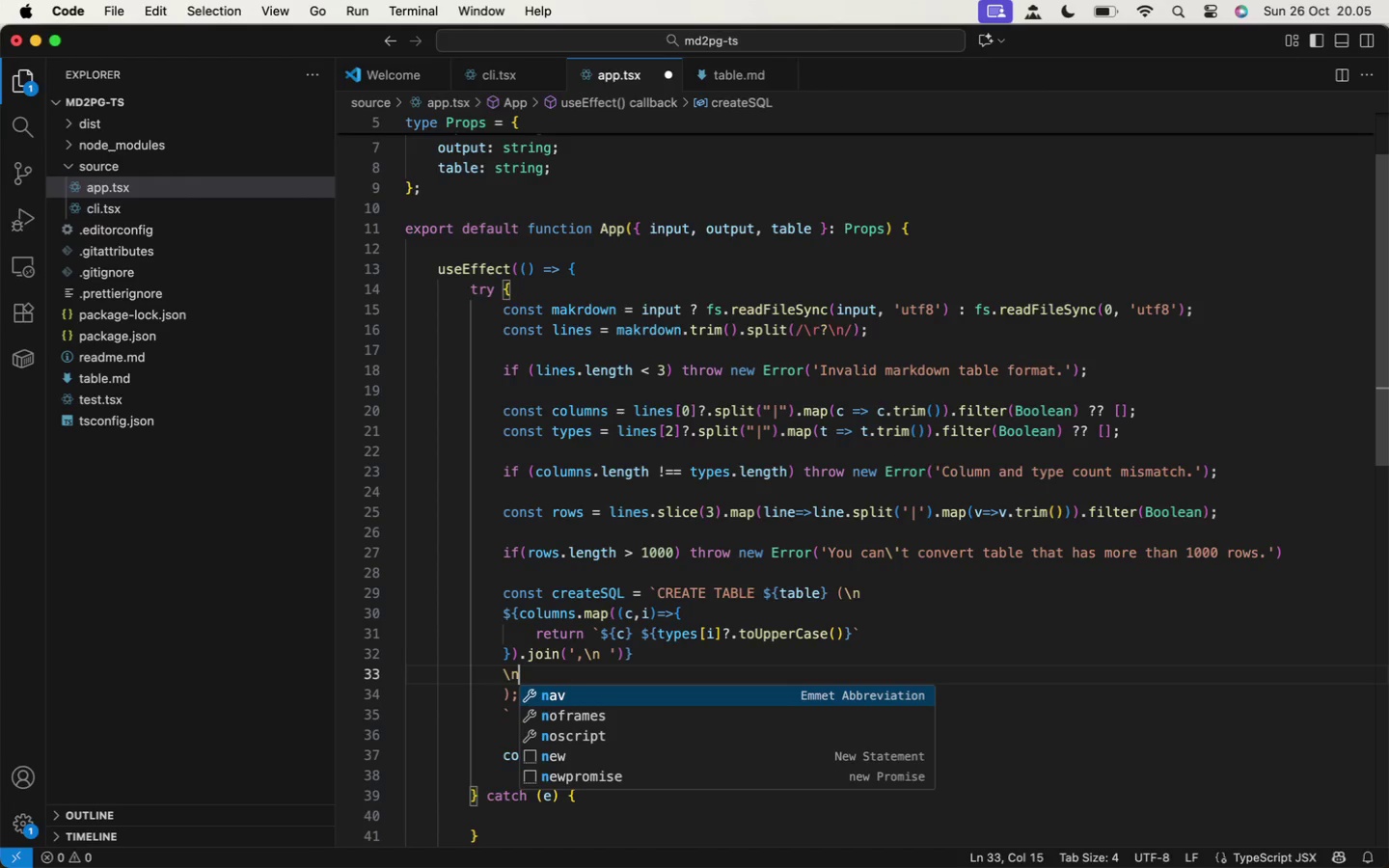 
key(Meta+S)
 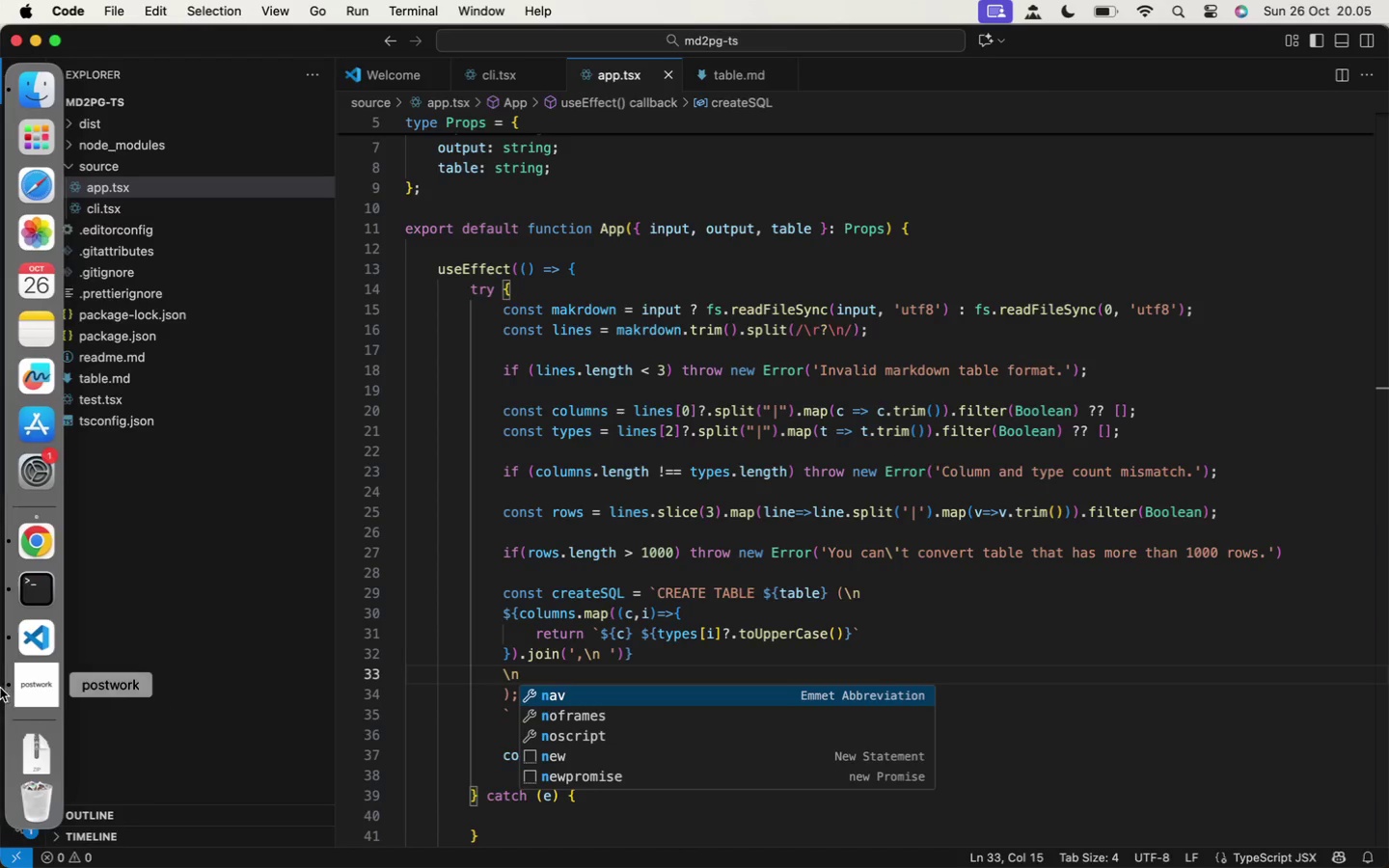 
left_click([41, 598])
 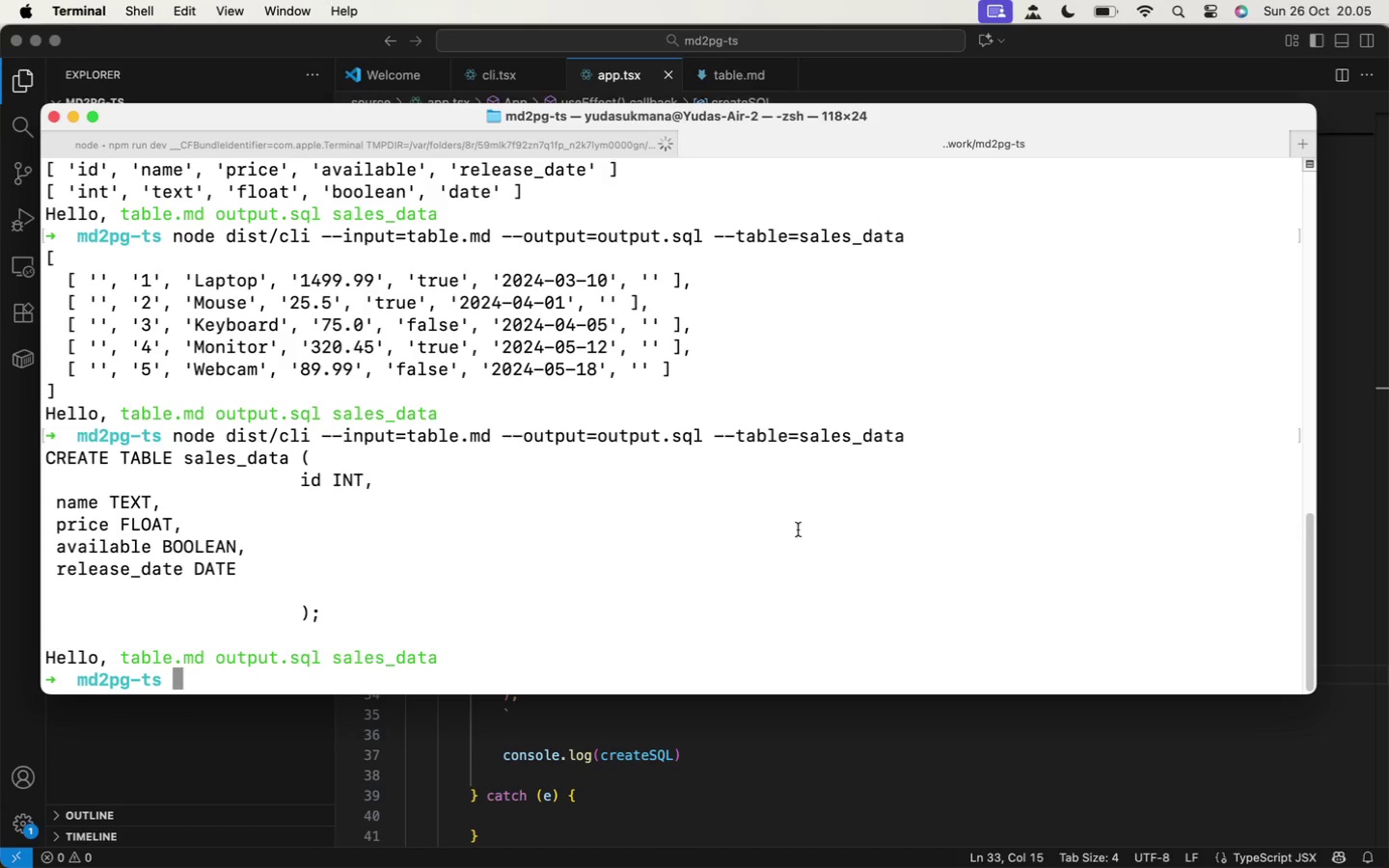 
left_click([829, 529])
 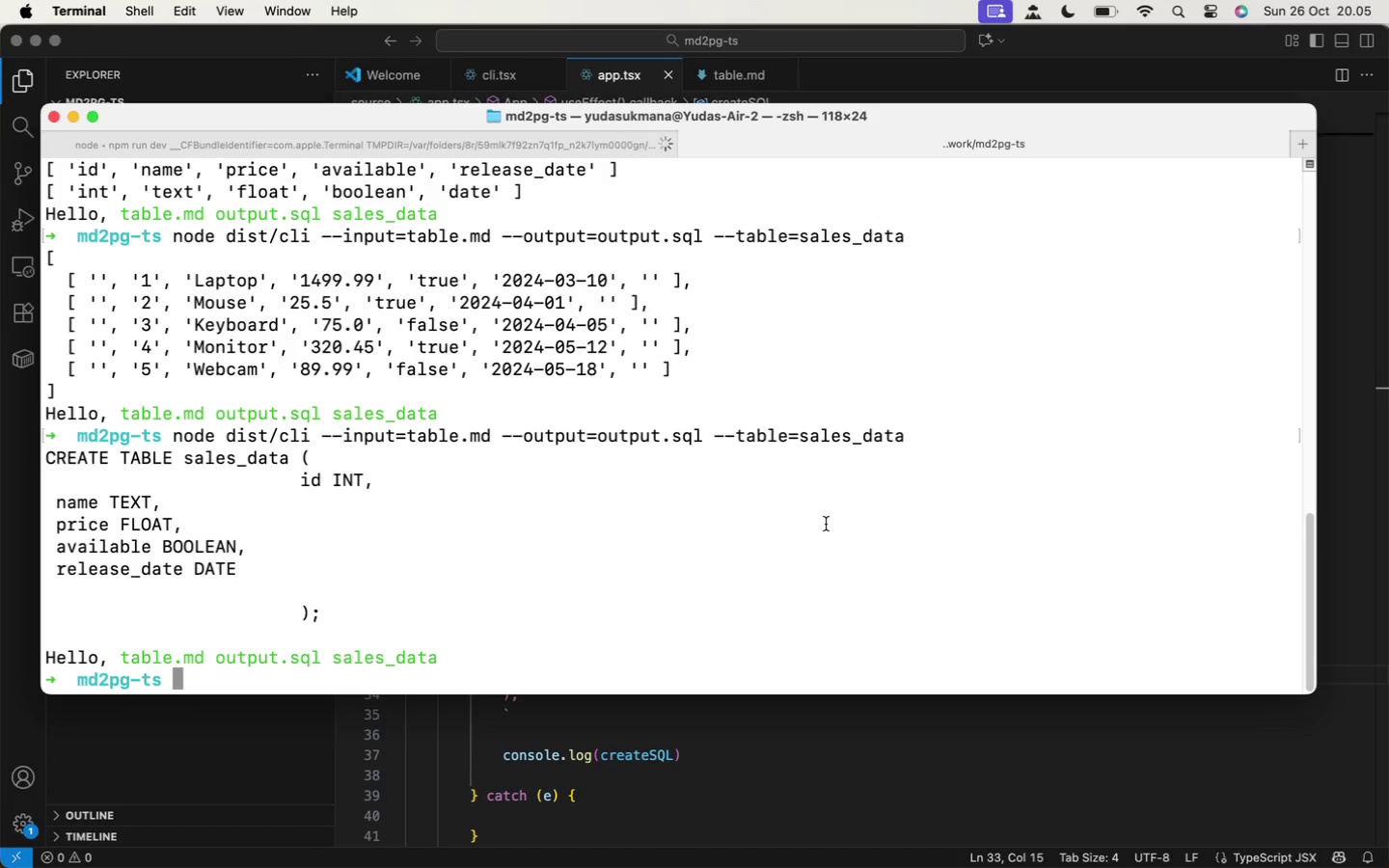 
key(ArrowUp)
 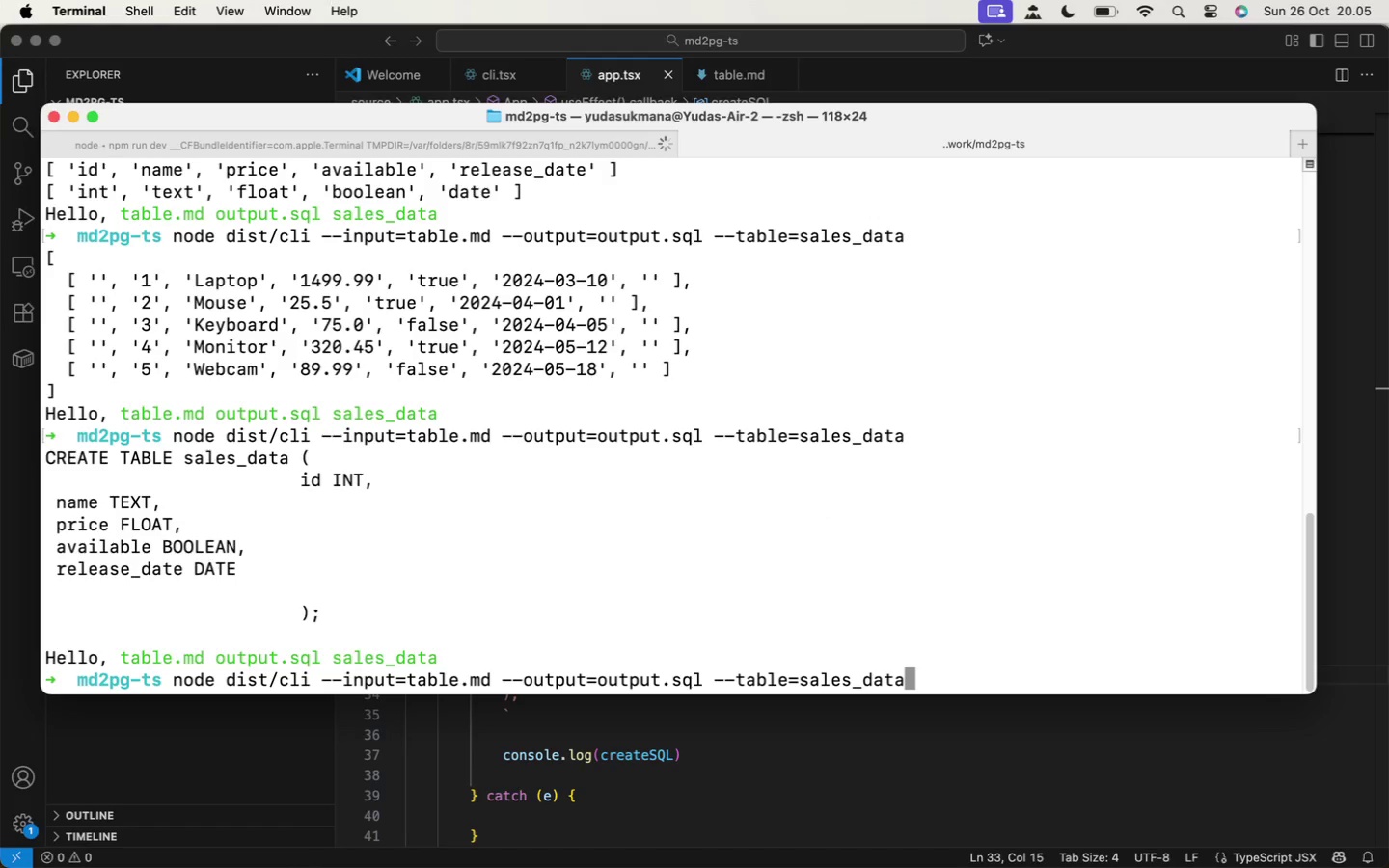 
key(Enter)
 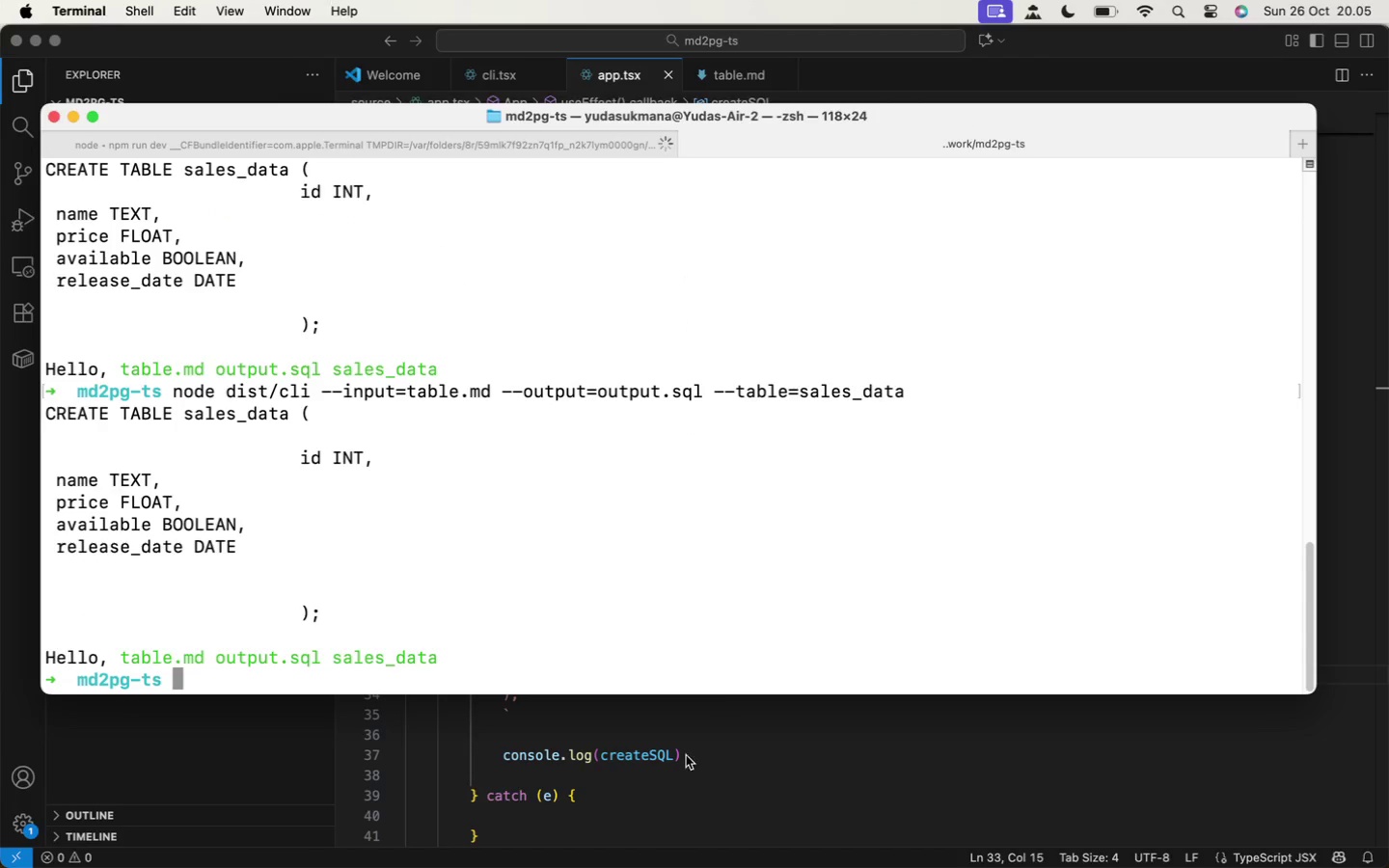 
left_click([671, 782])
 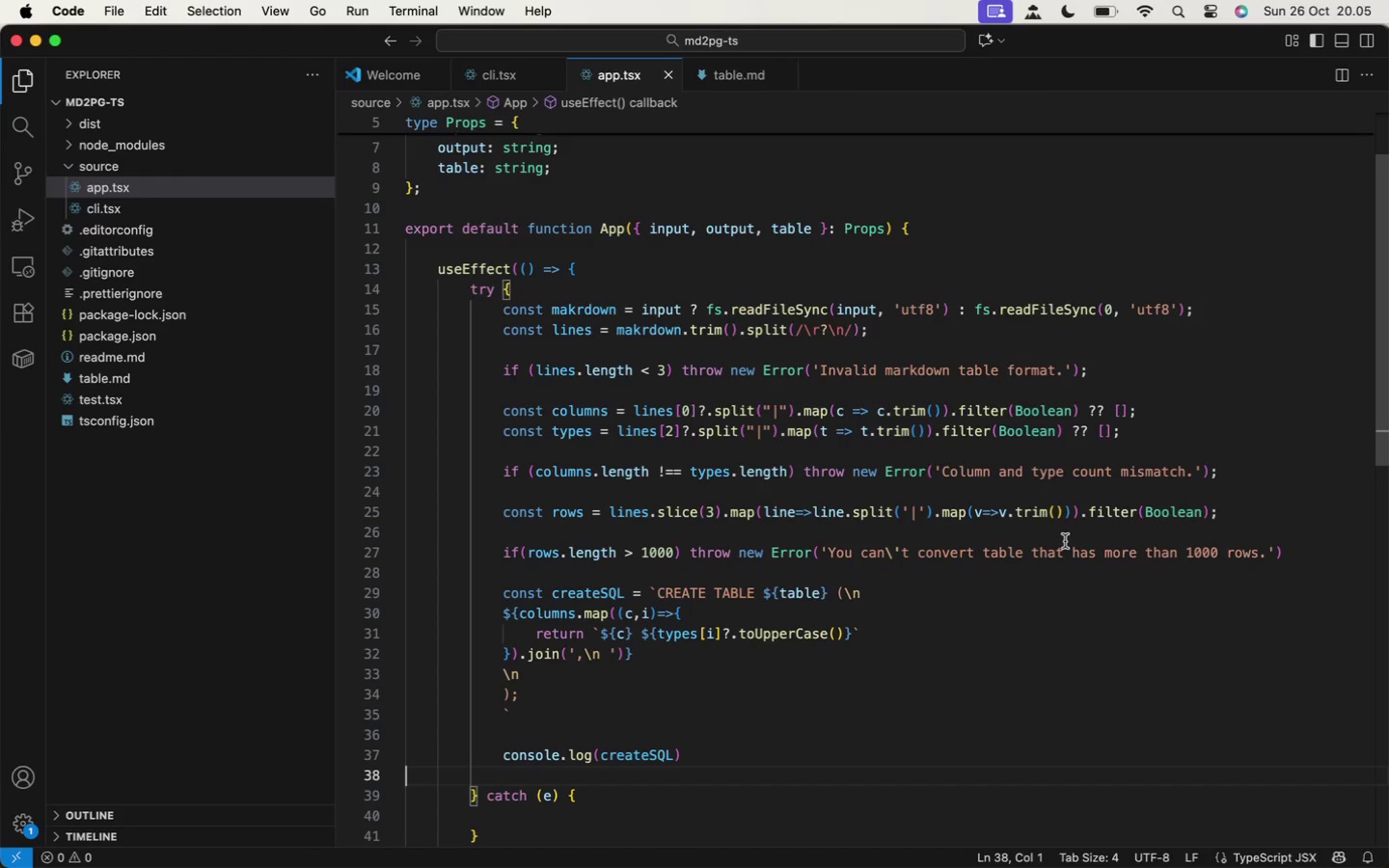 
wait(15.99)
 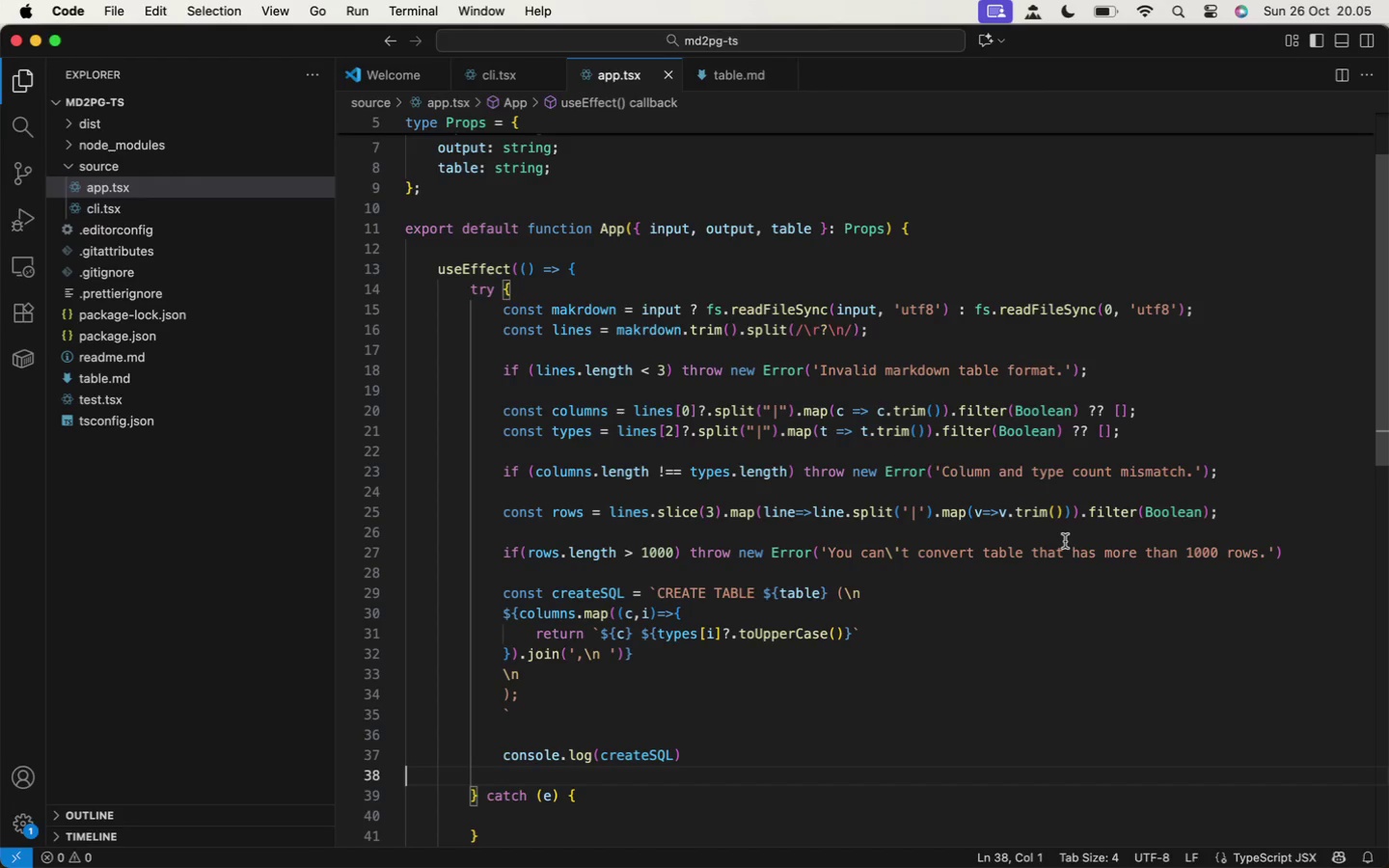 
left_click([502, 622])
 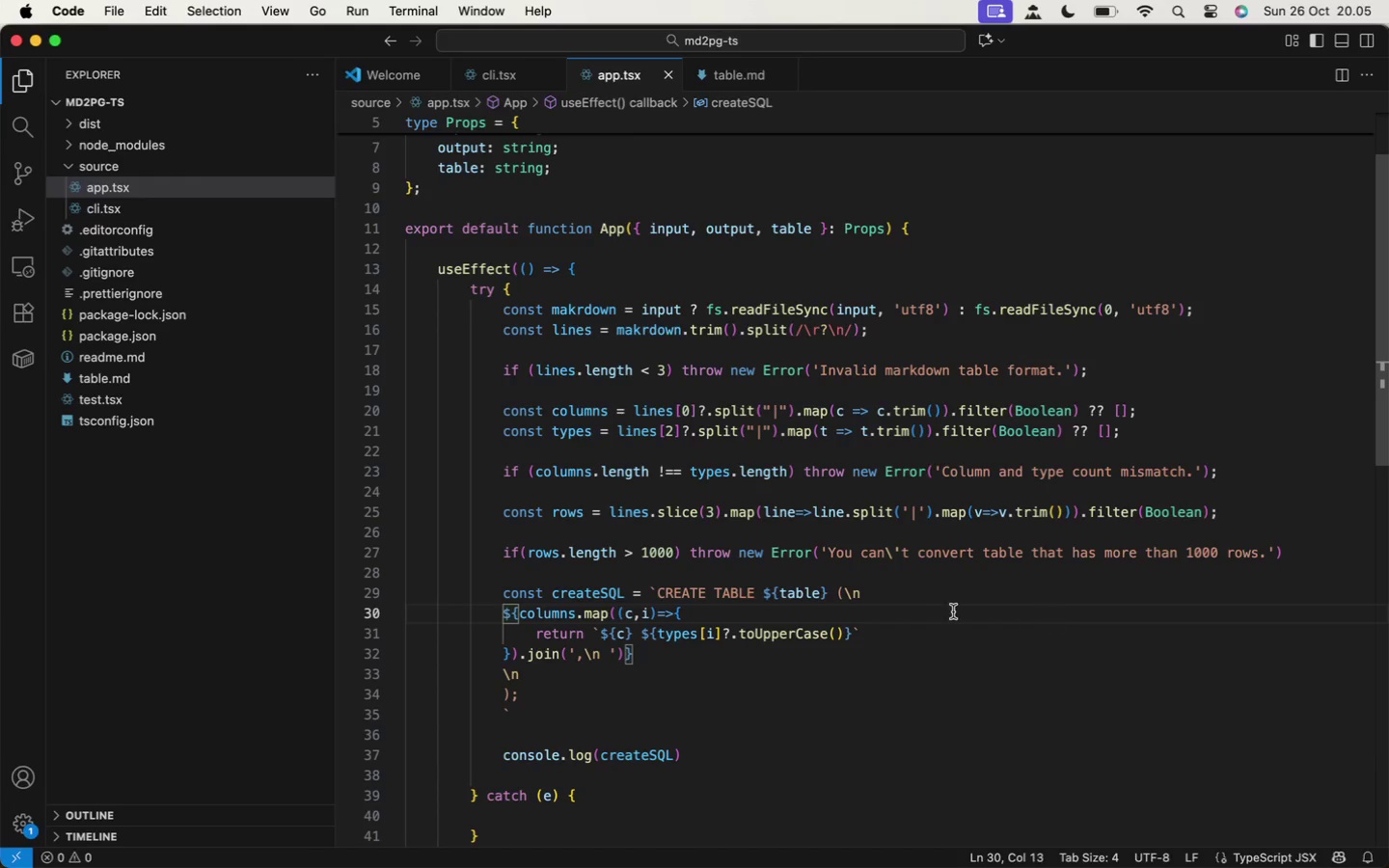 
hold_key(key=ShiftLeft, duration=0.69)
left_click([872, 593])
 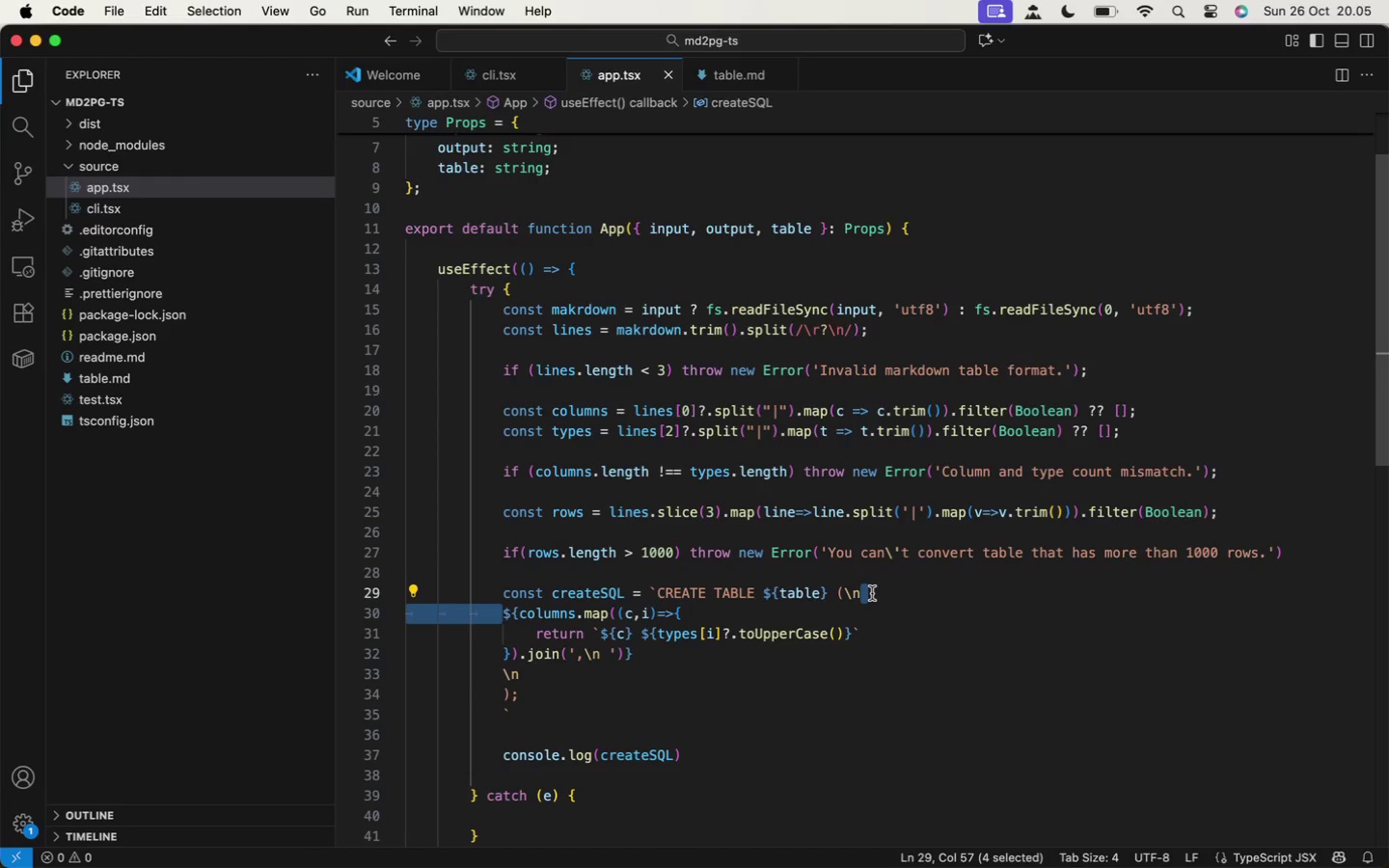 
key(Backspace)
 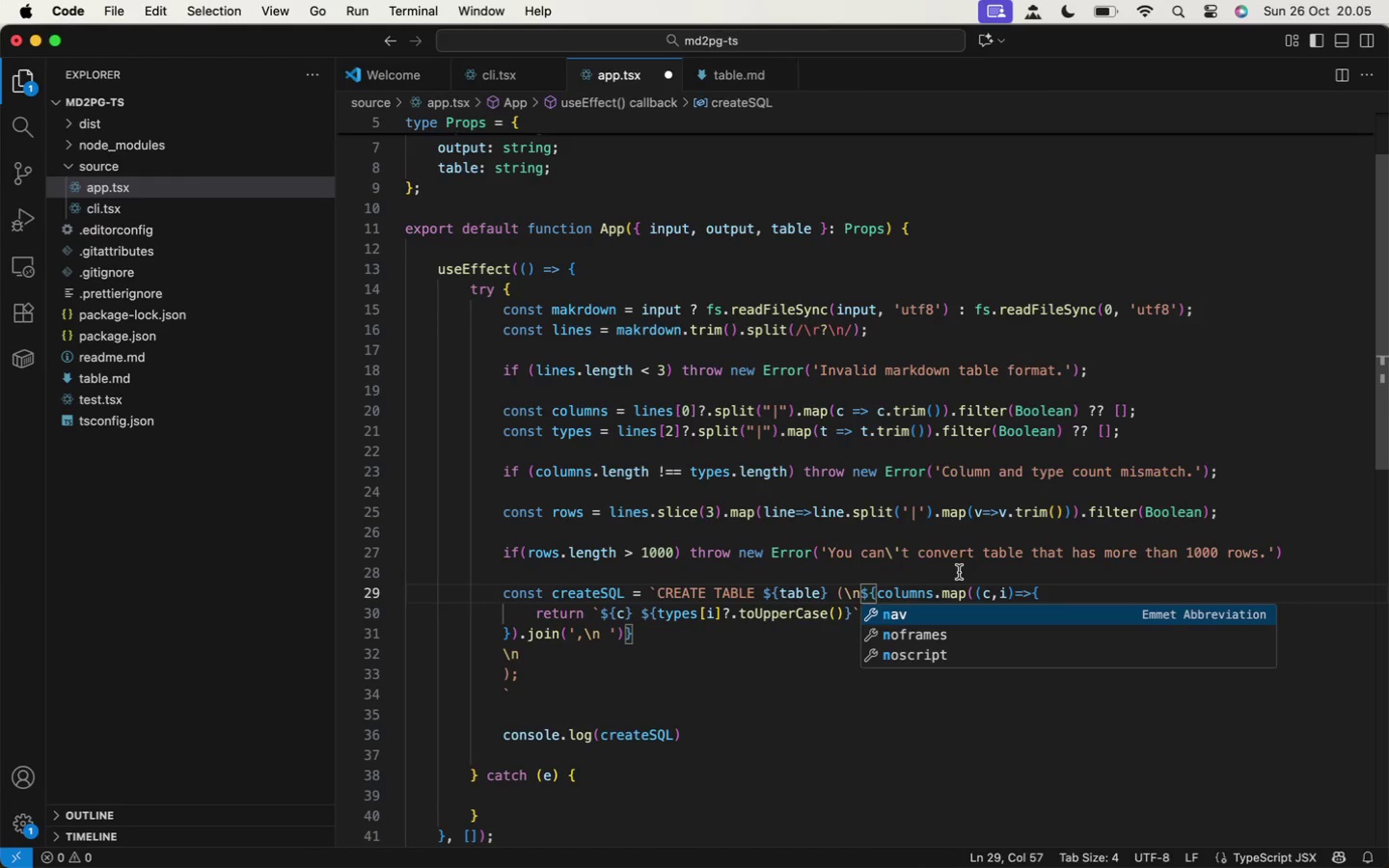 
left_click([967, 571])
 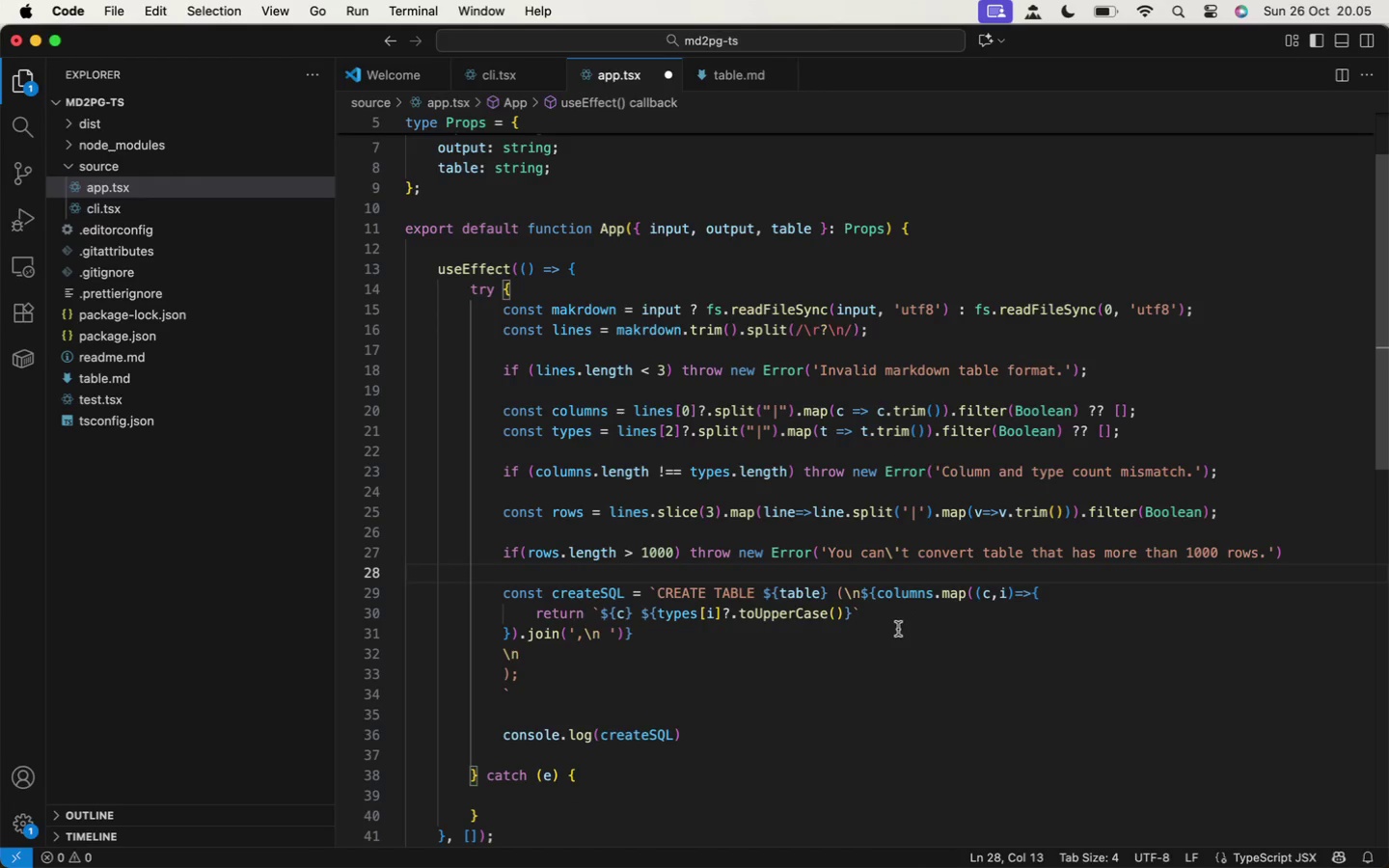 
left_click([897, 630])
 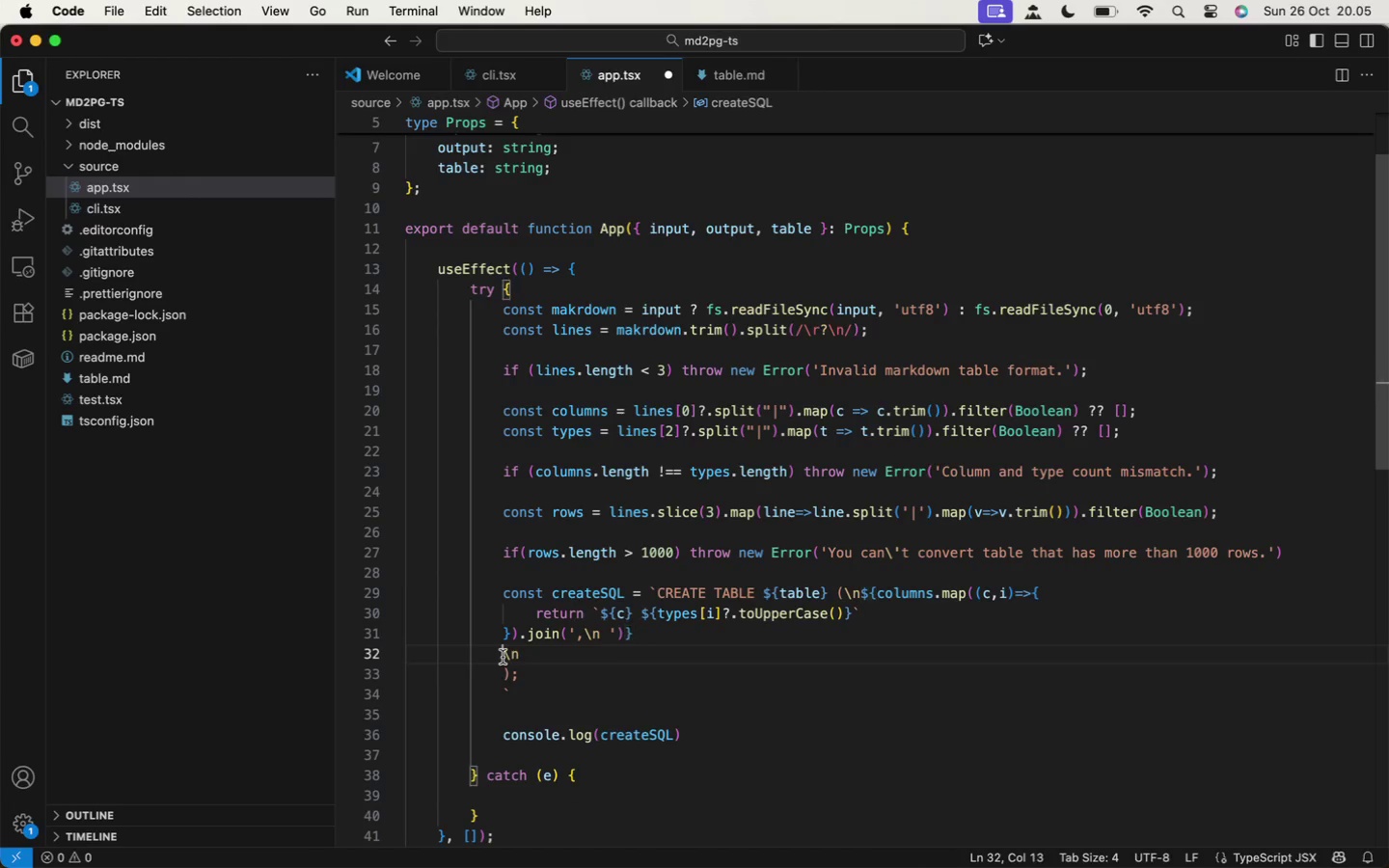 
key(Backspace)
 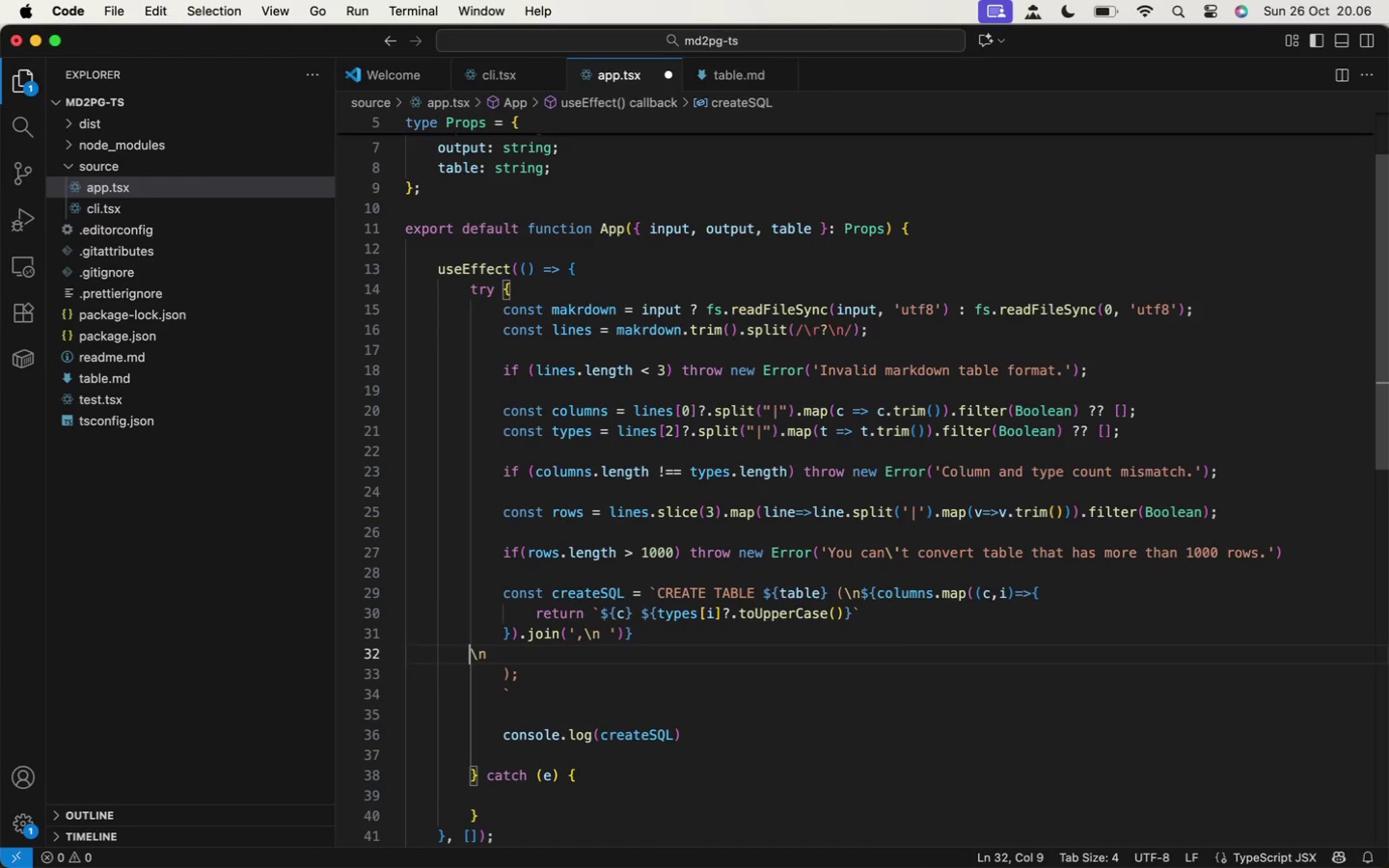 
key(Backspace)
 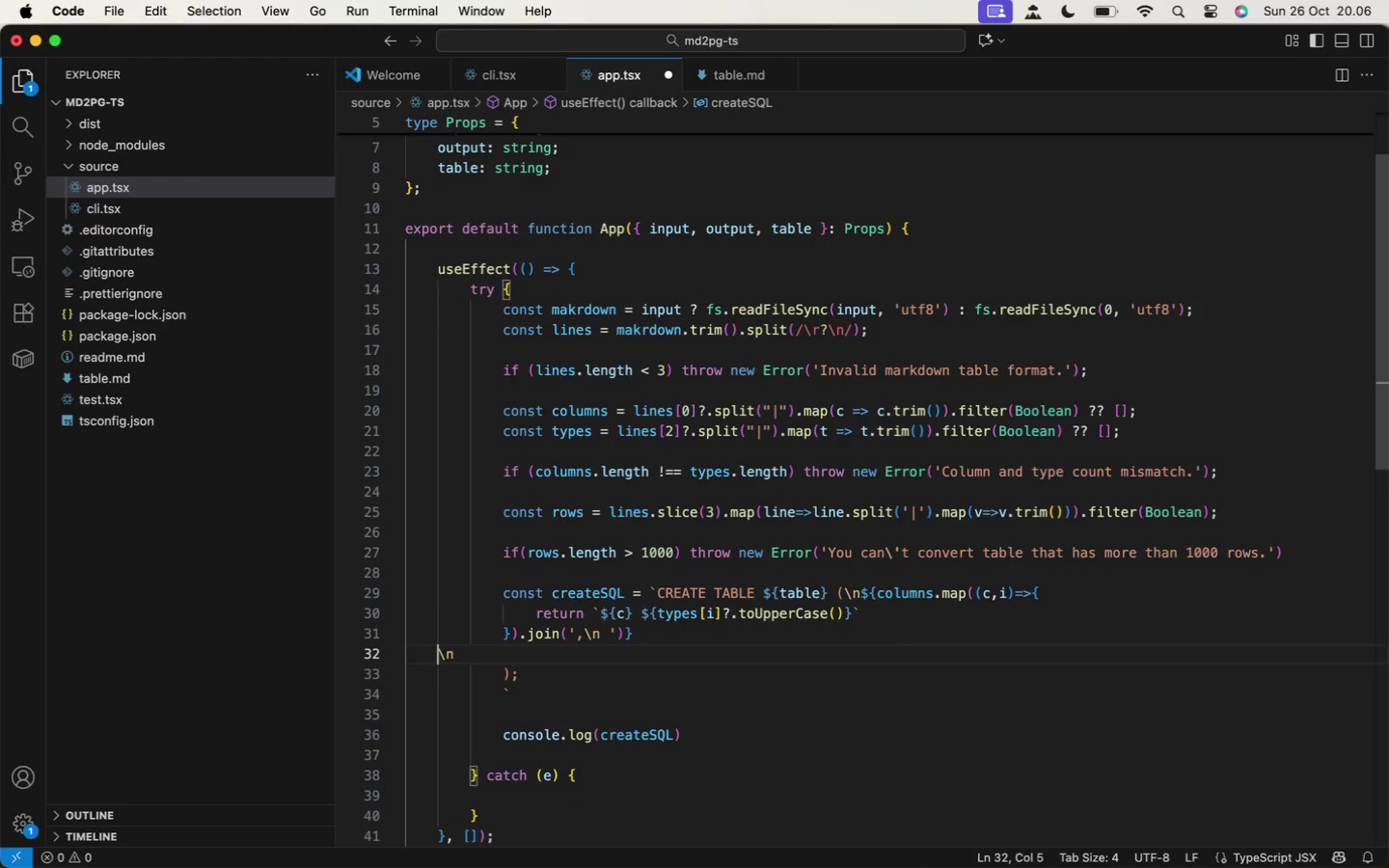 
key(Backspace)
 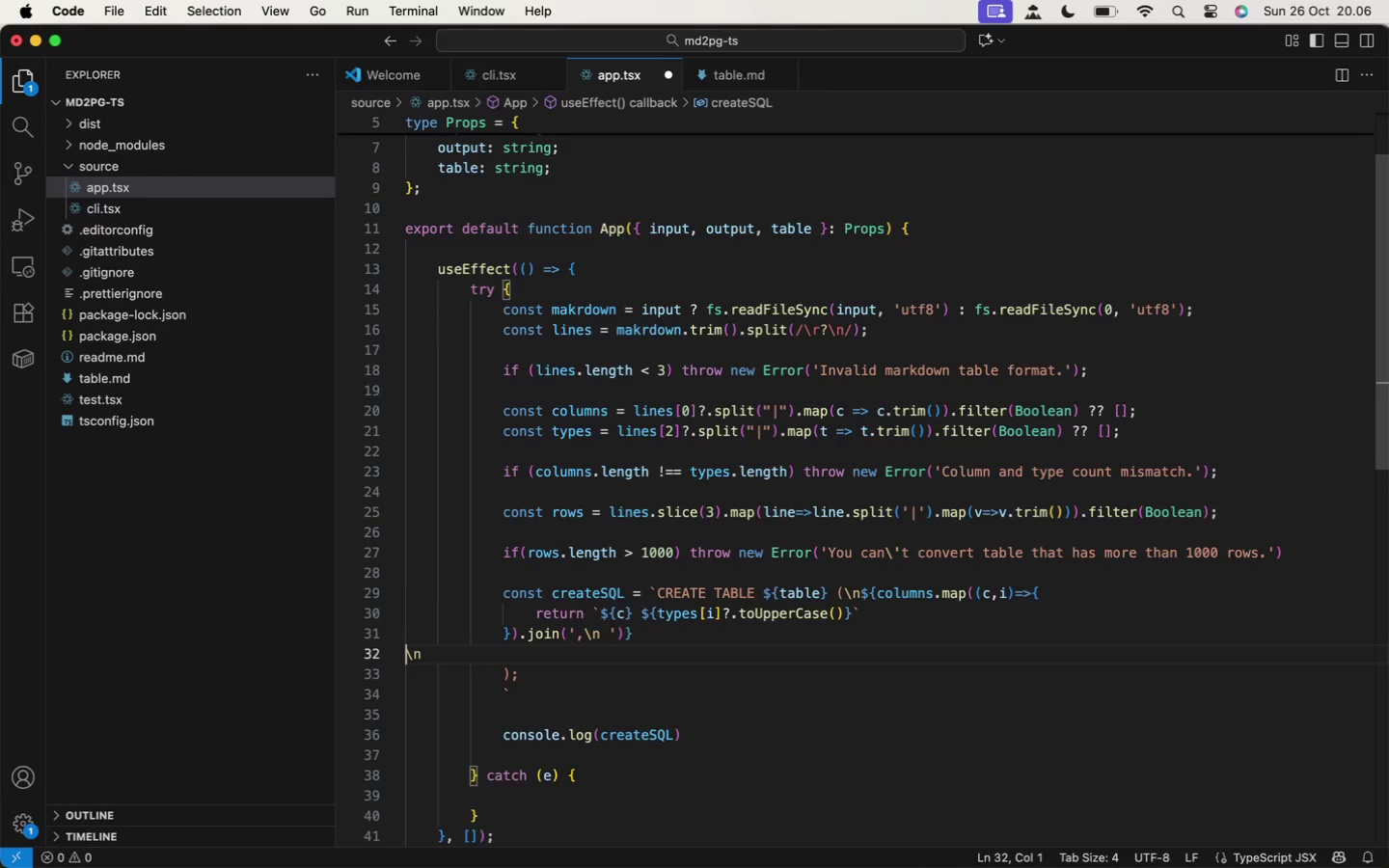 
key(Backspace)
 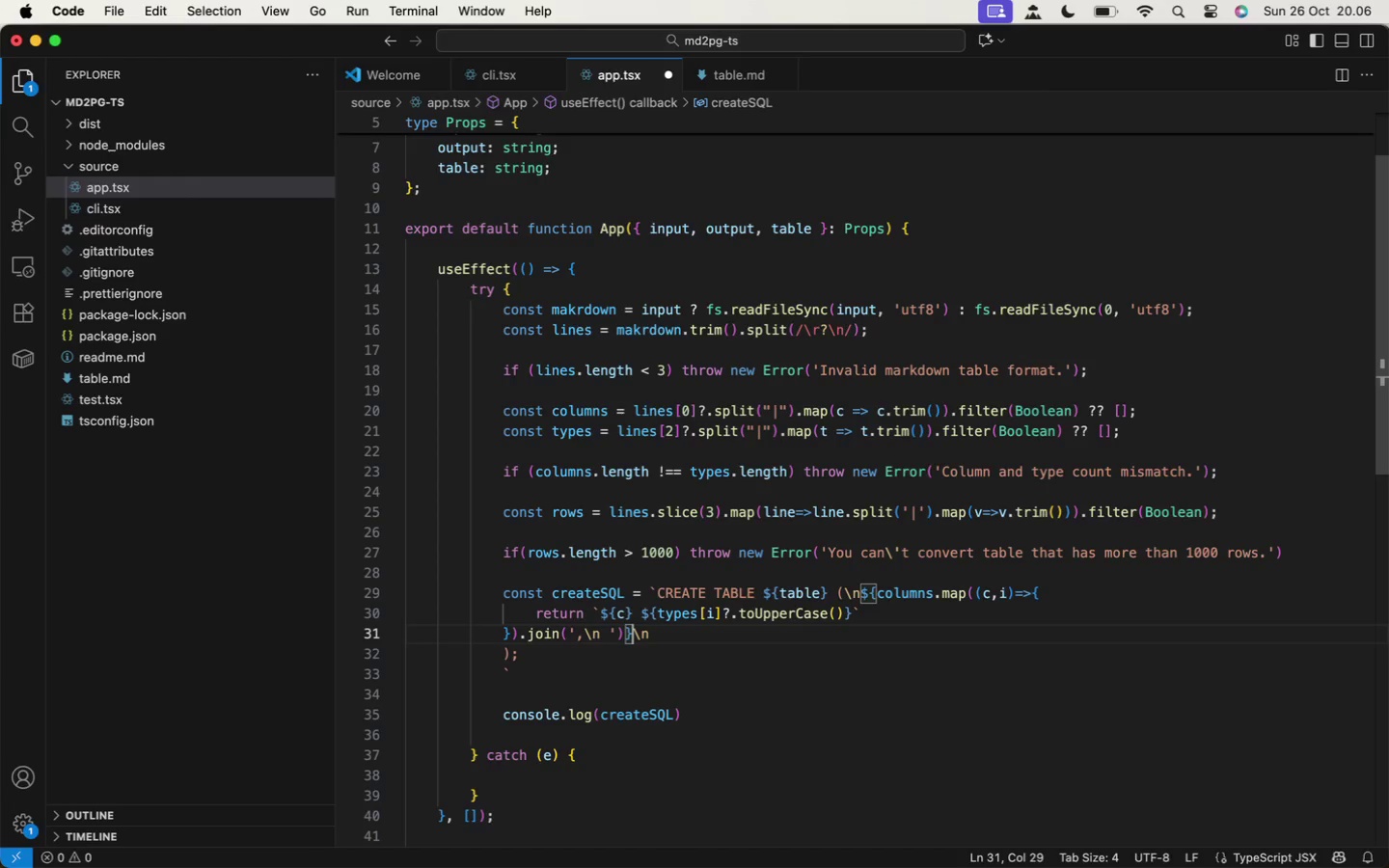 
key(ArrowRight)
 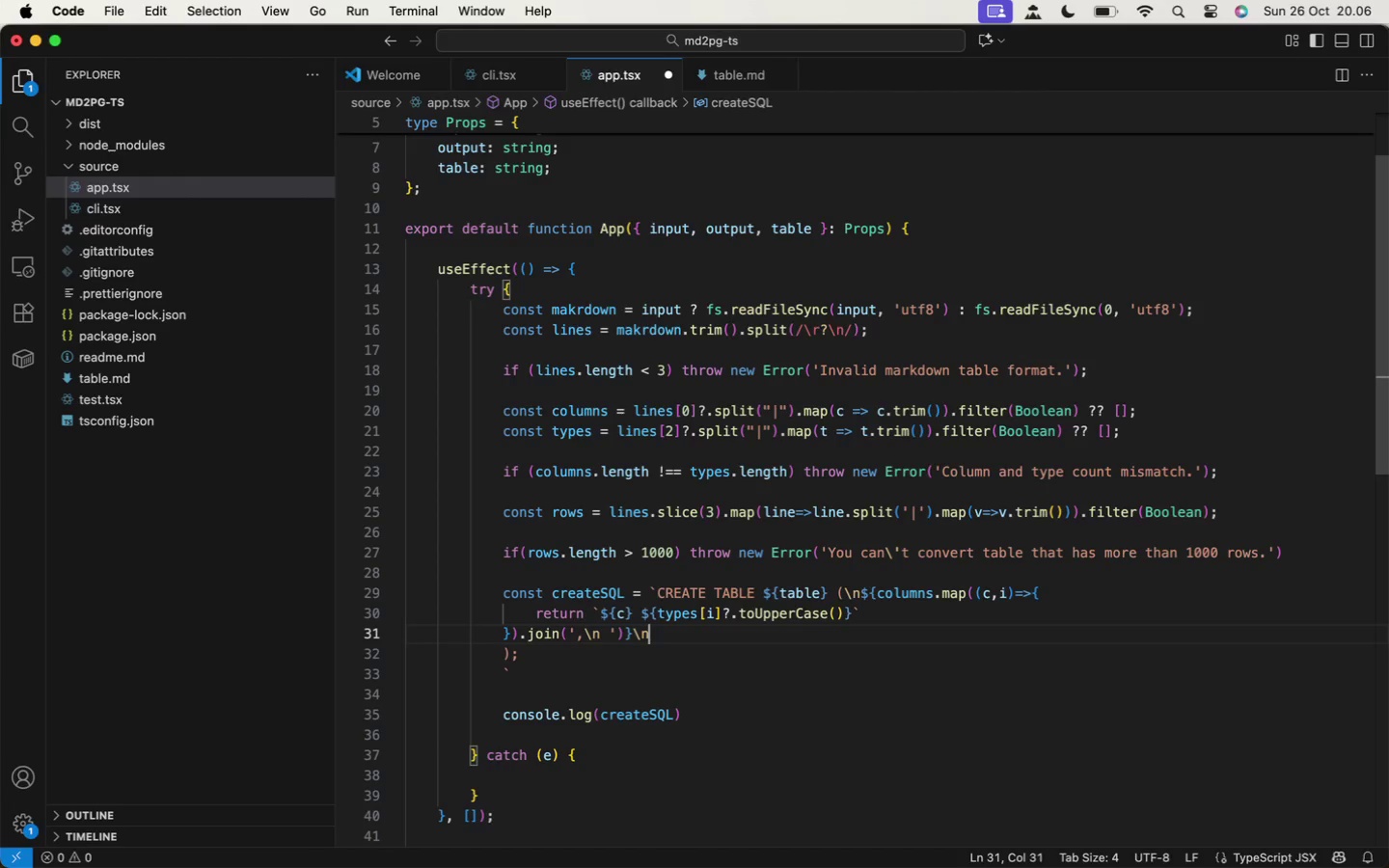 
key(ArrowRight)
 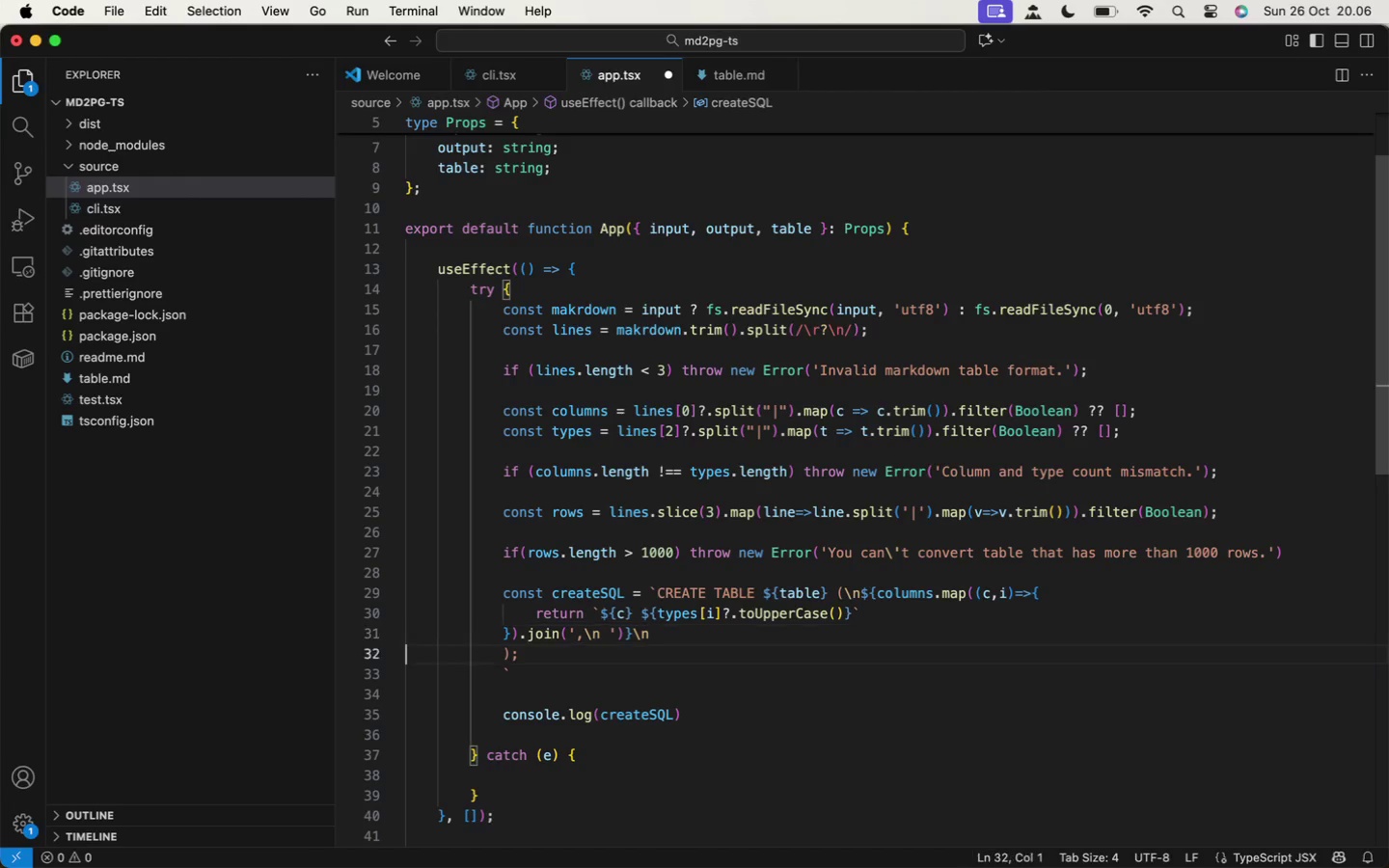 
key(ArrowRight)
 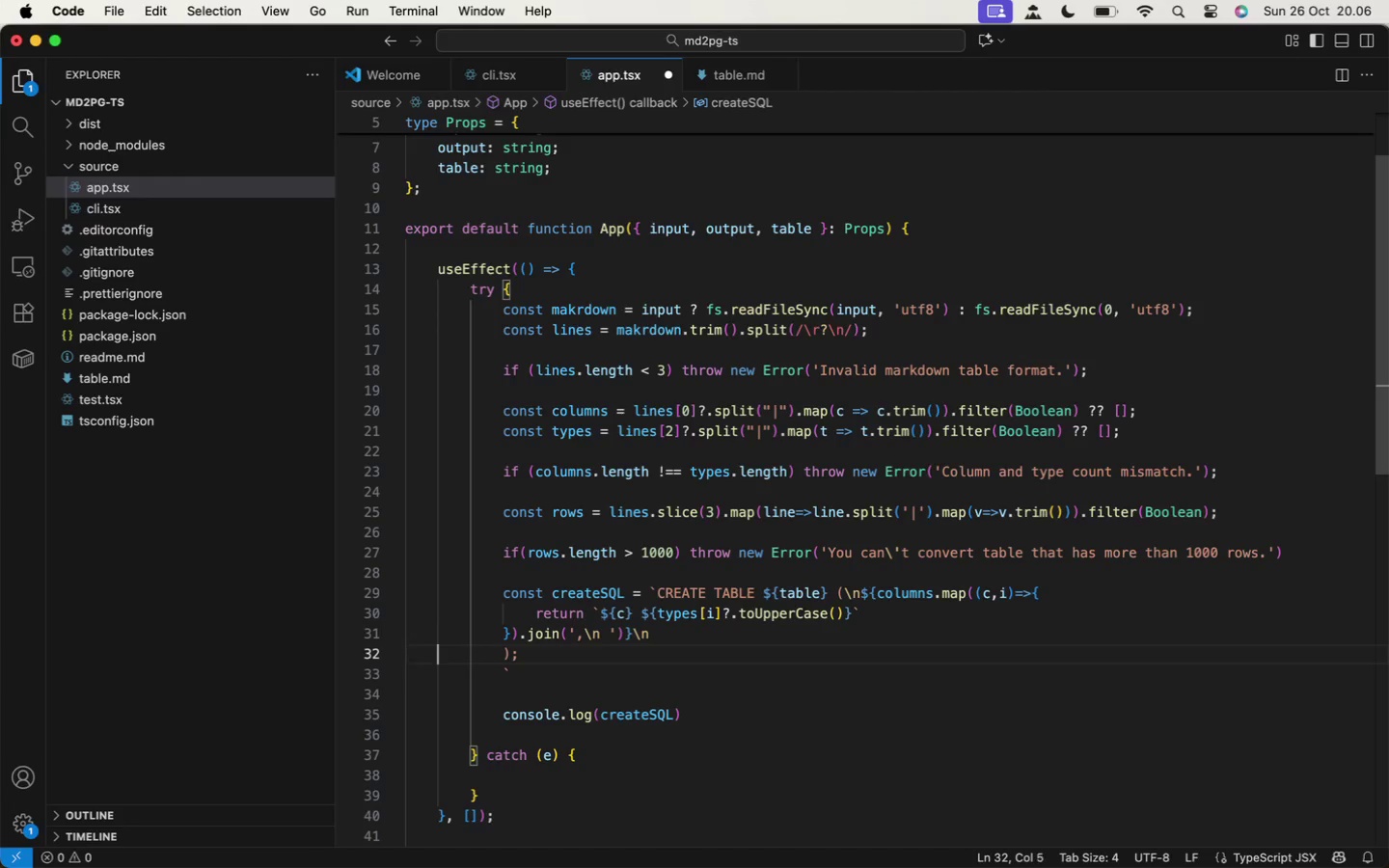 
key(ArrowRight)
 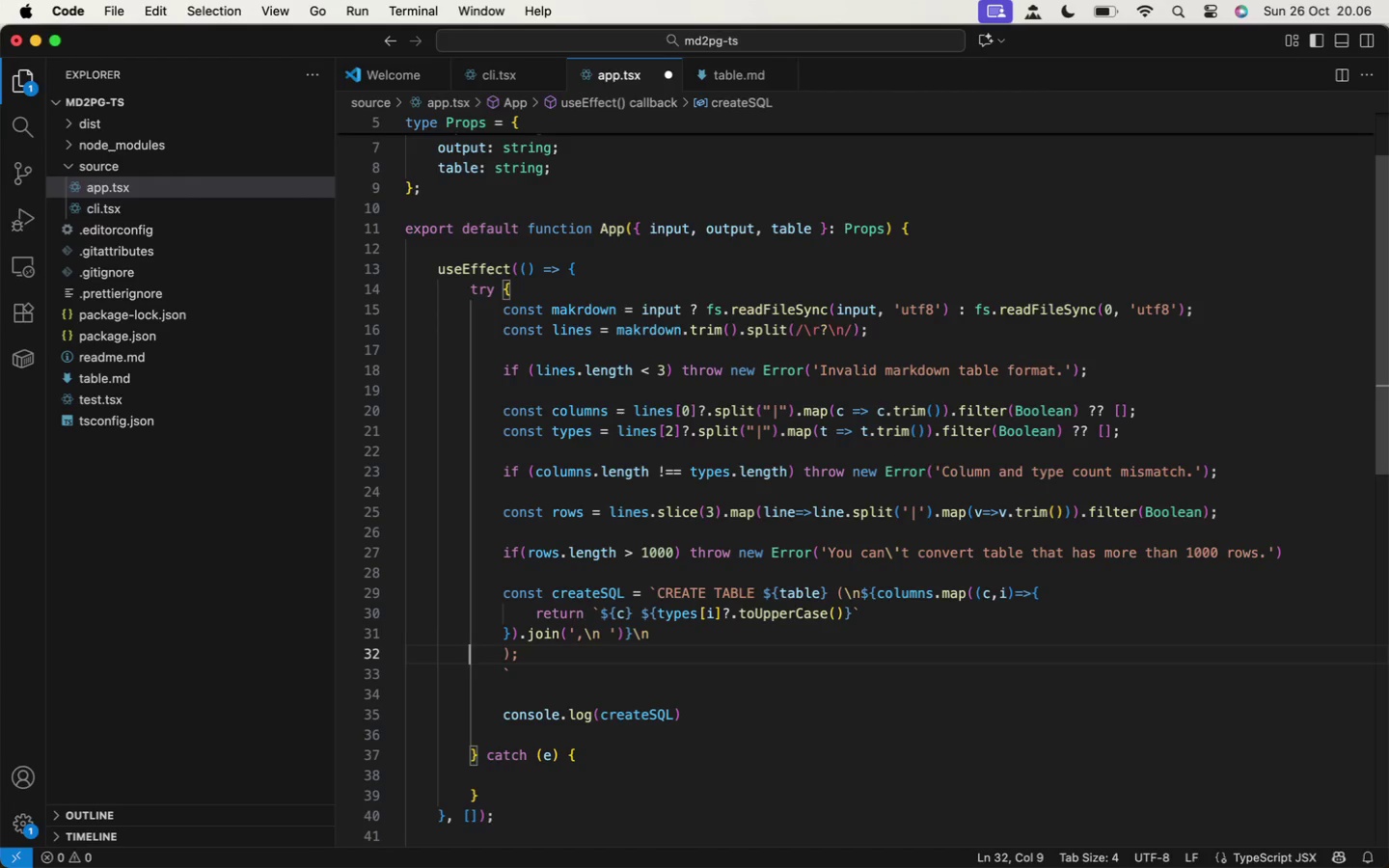 
key(ArrowRight)
 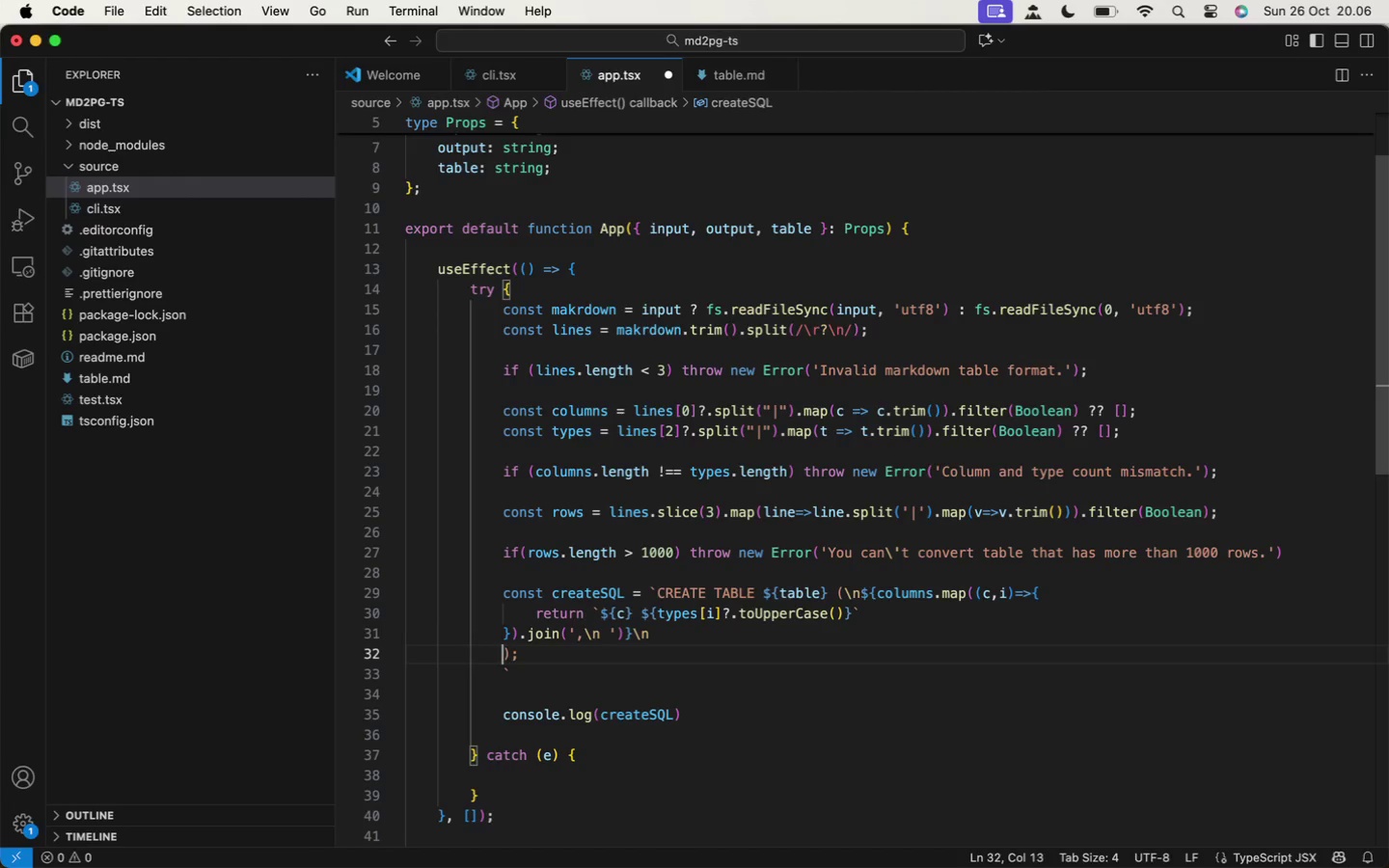 
key(ArrowRight)
 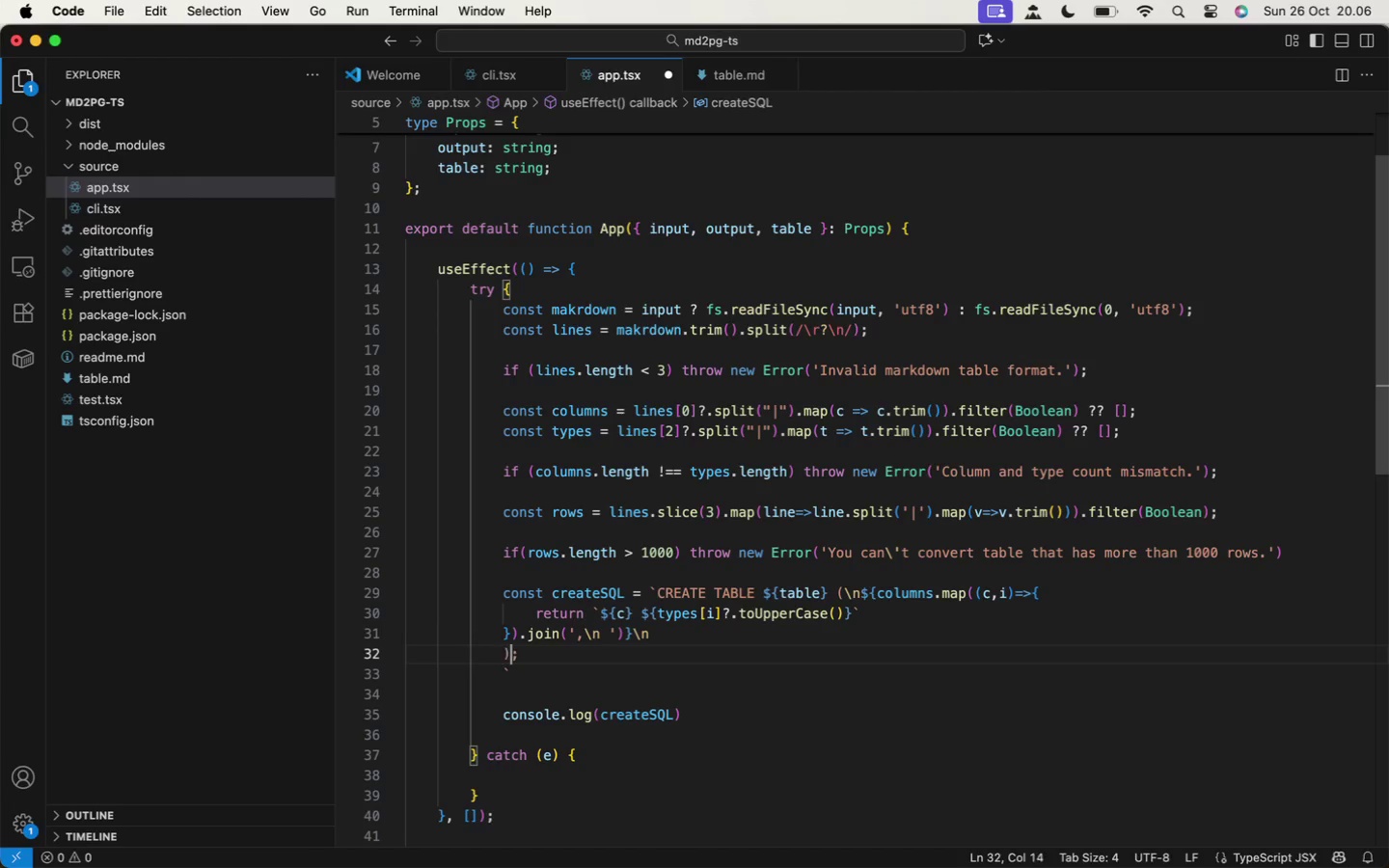 
key(ArrowRight)
 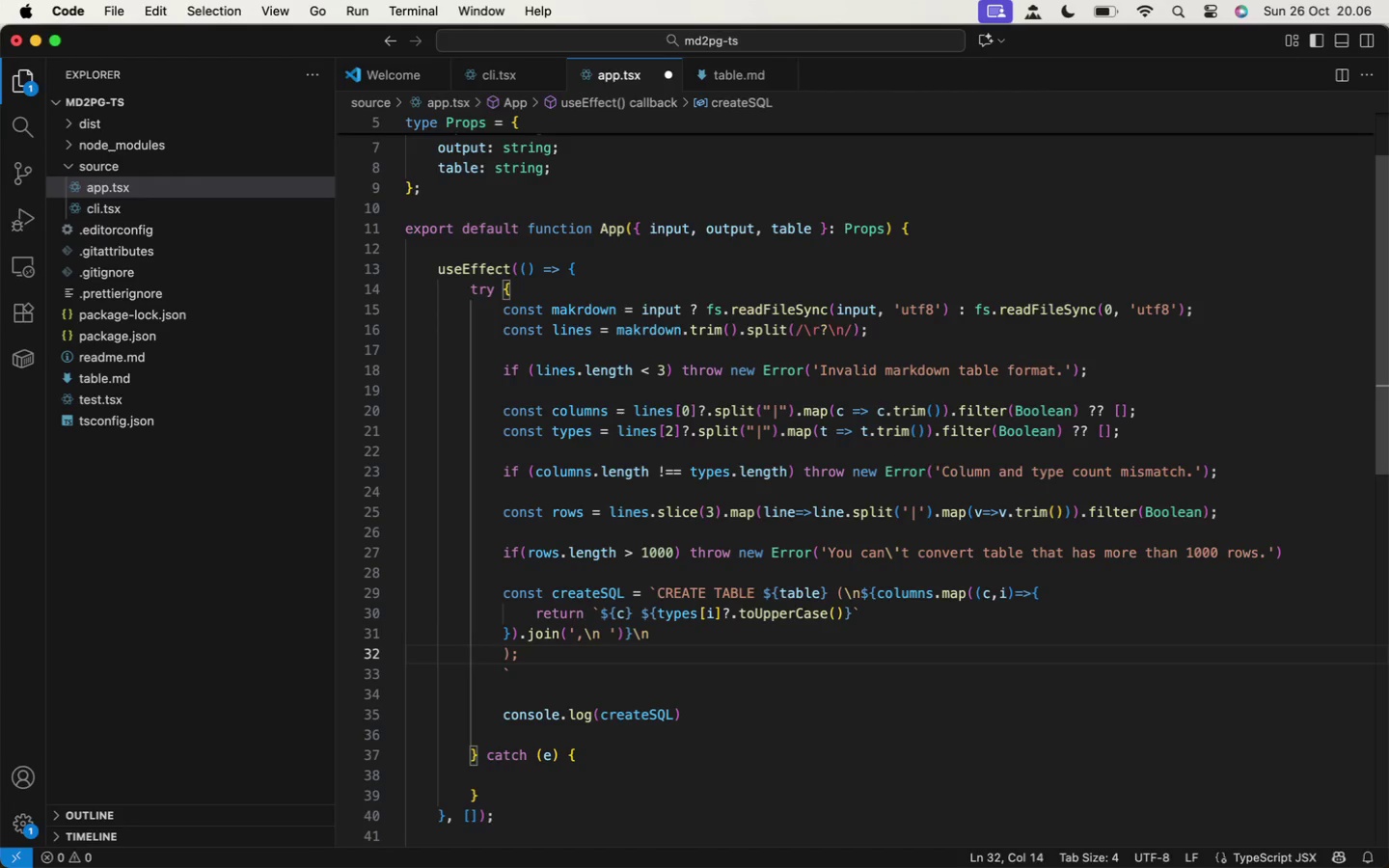 
key(ArrowLeft)
 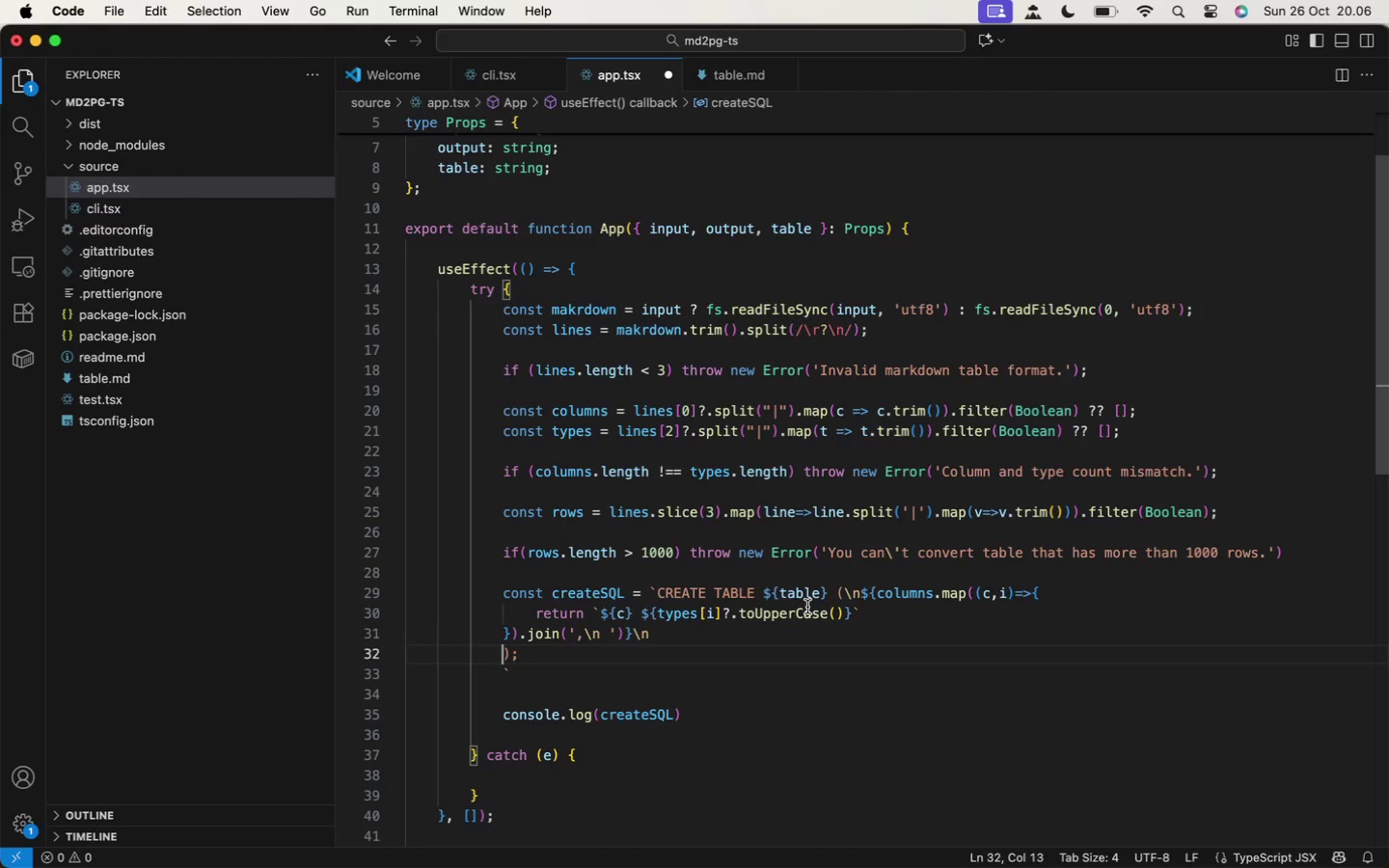 
key(Backspace)
 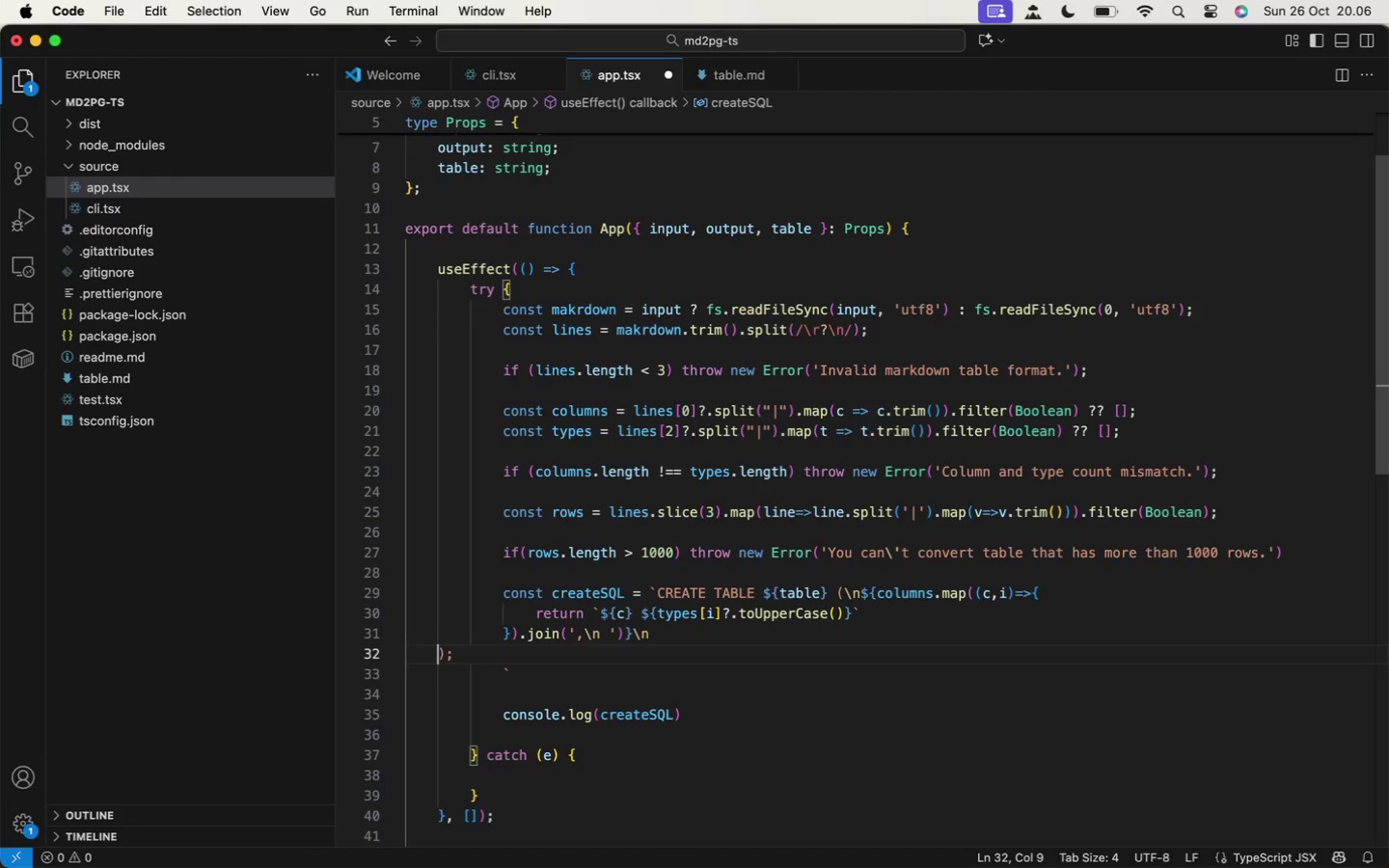 
key(Backspace)
 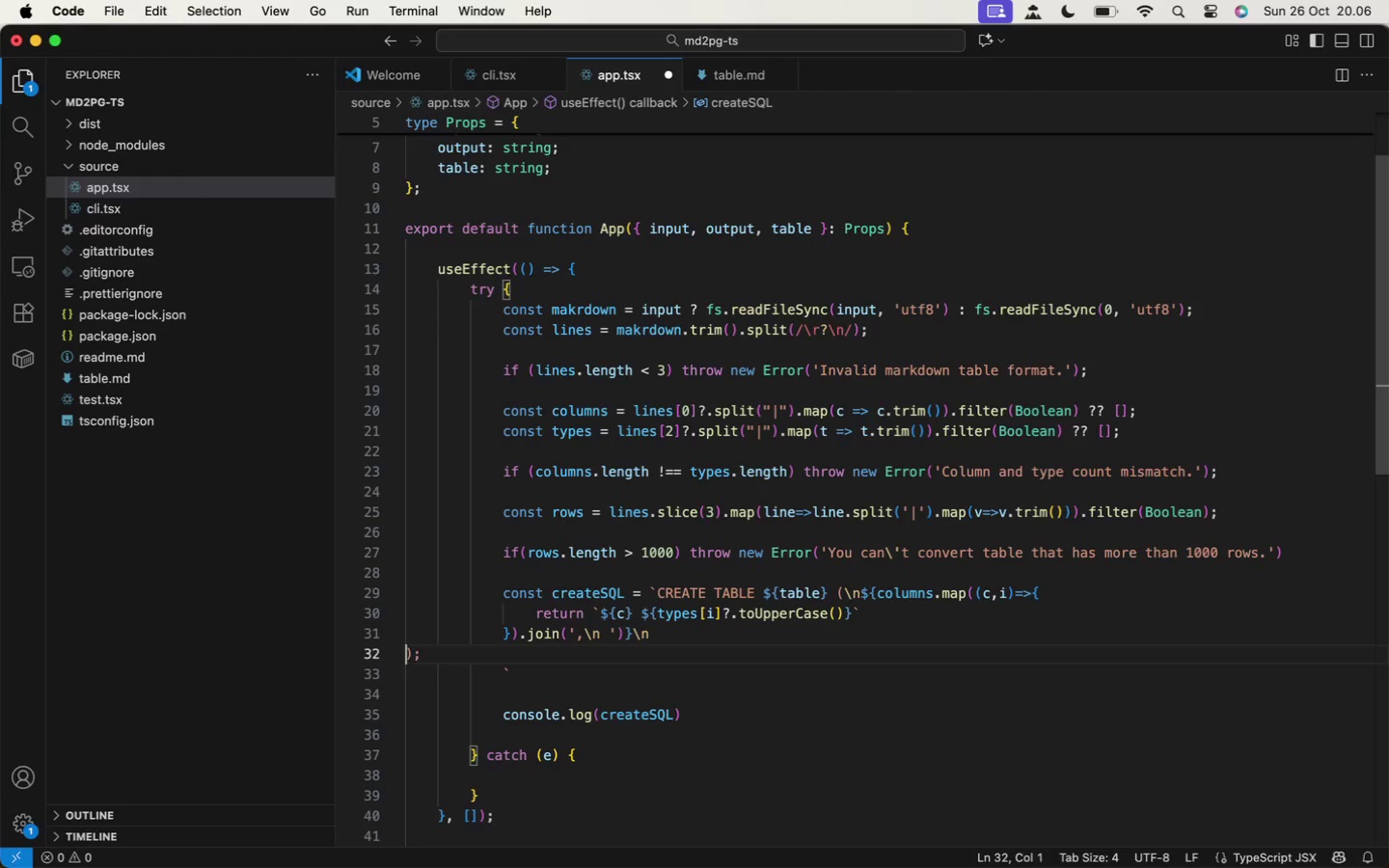 
key(Backspace)
 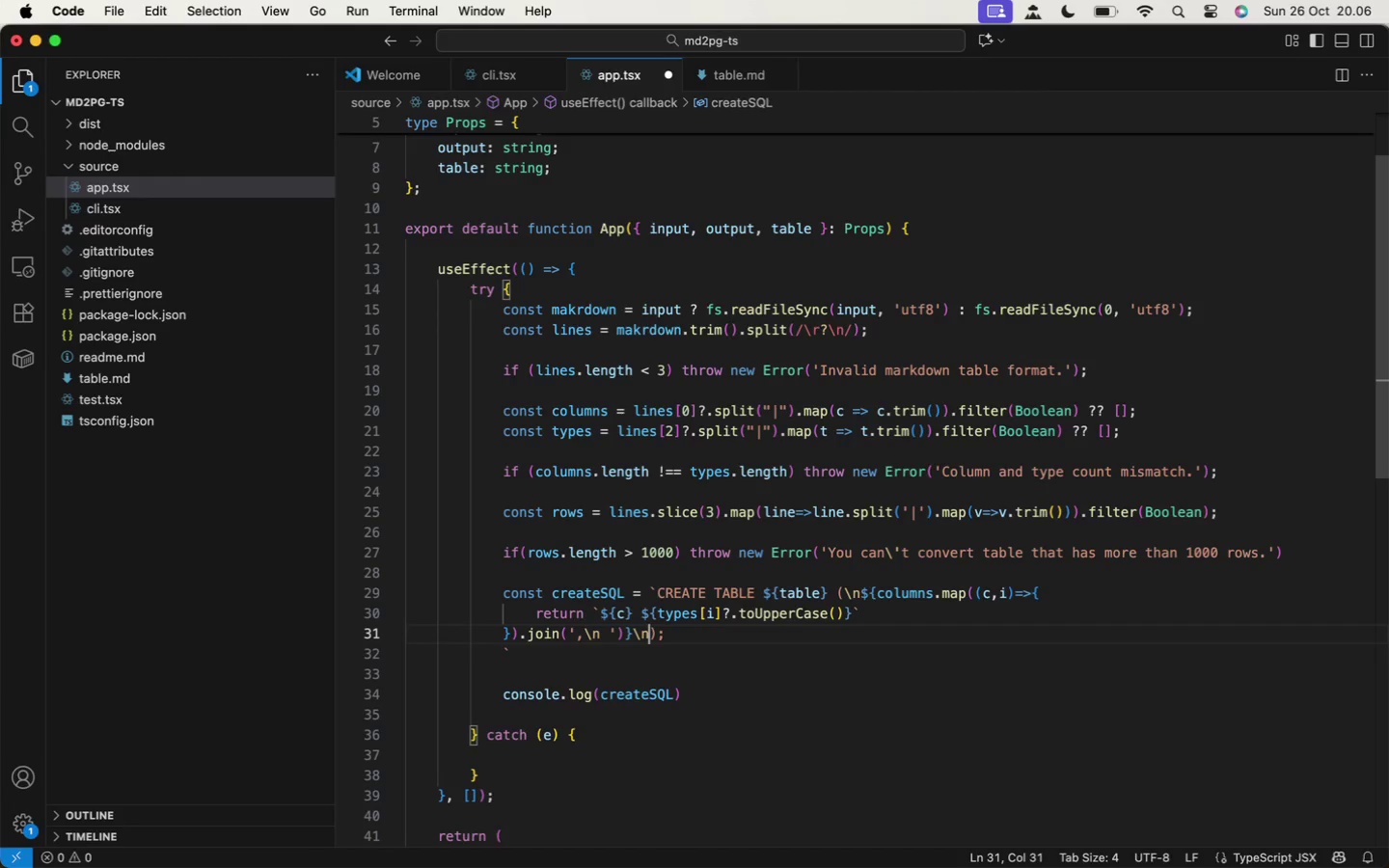 
key(Backspace)
 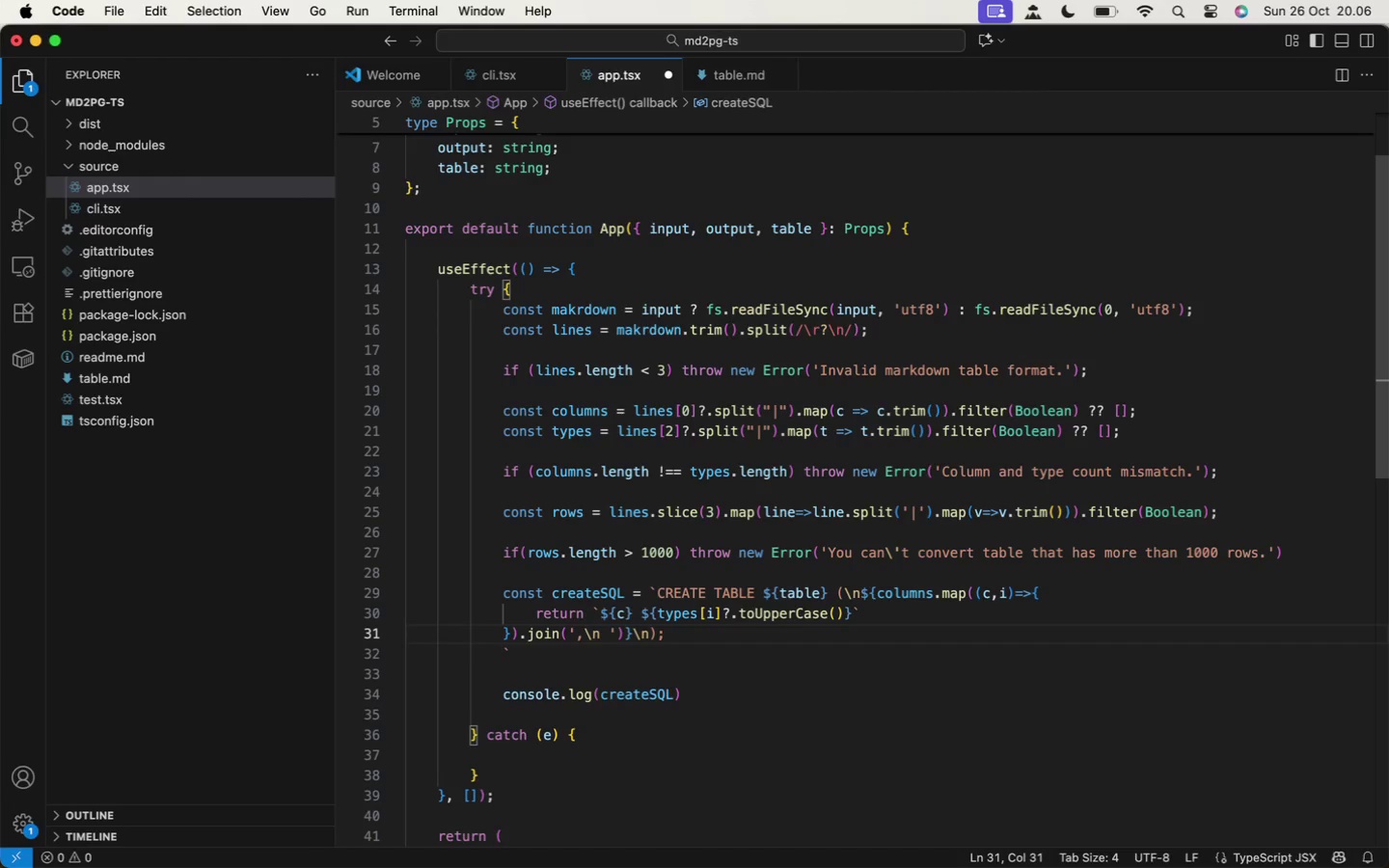 
key(ArrowRight)
 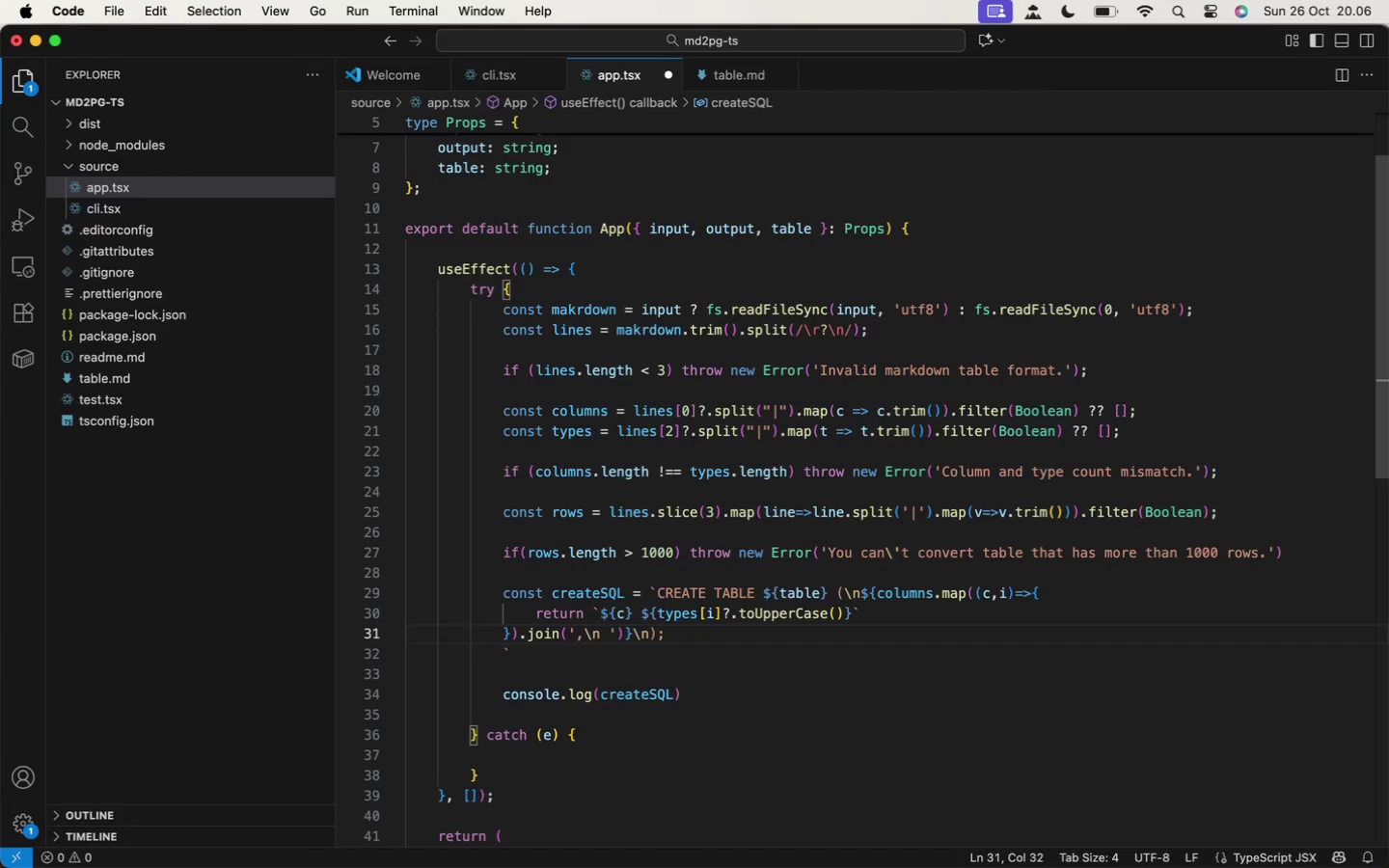 
key(ArrowRight)
 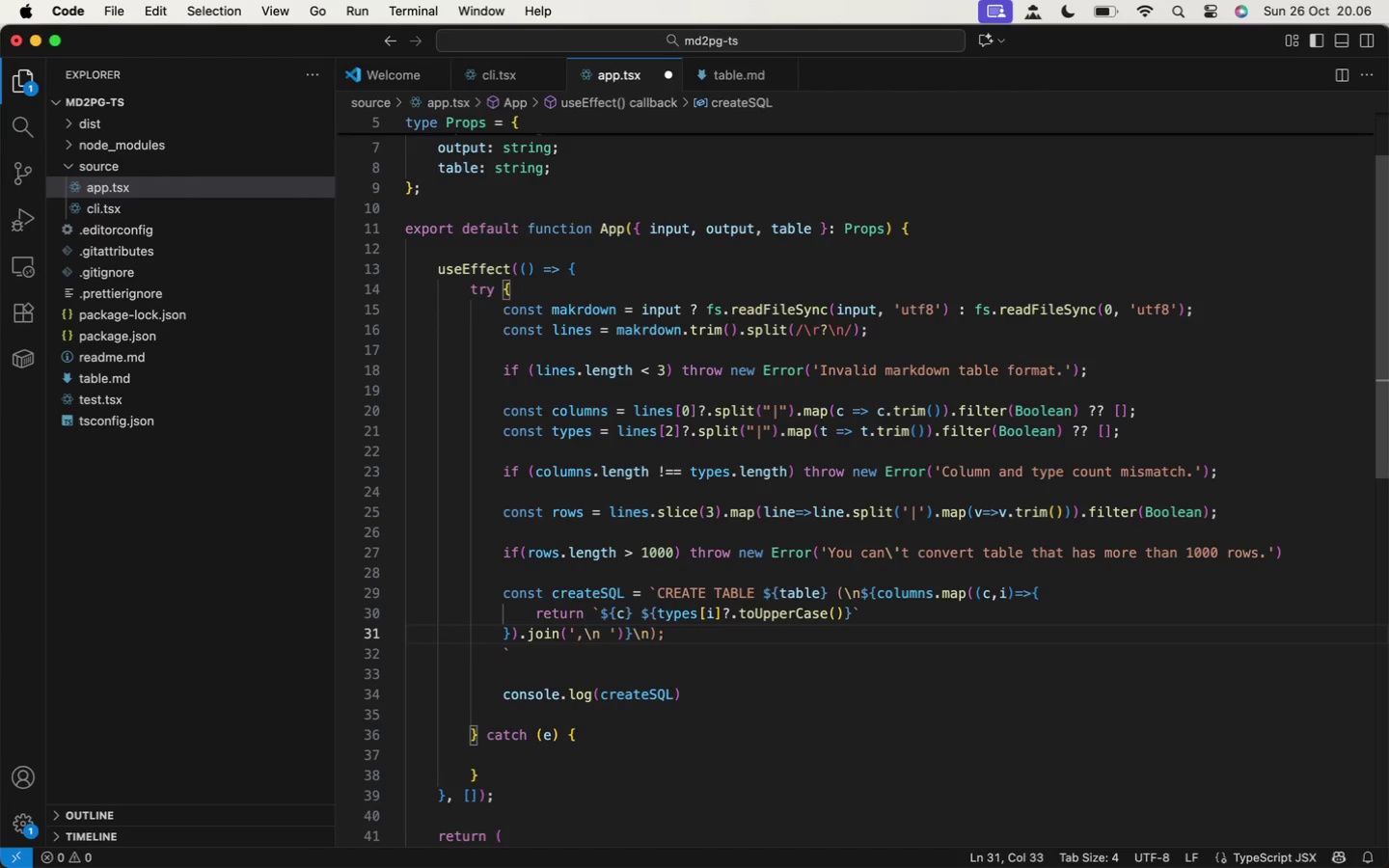 
key(Backslash)
 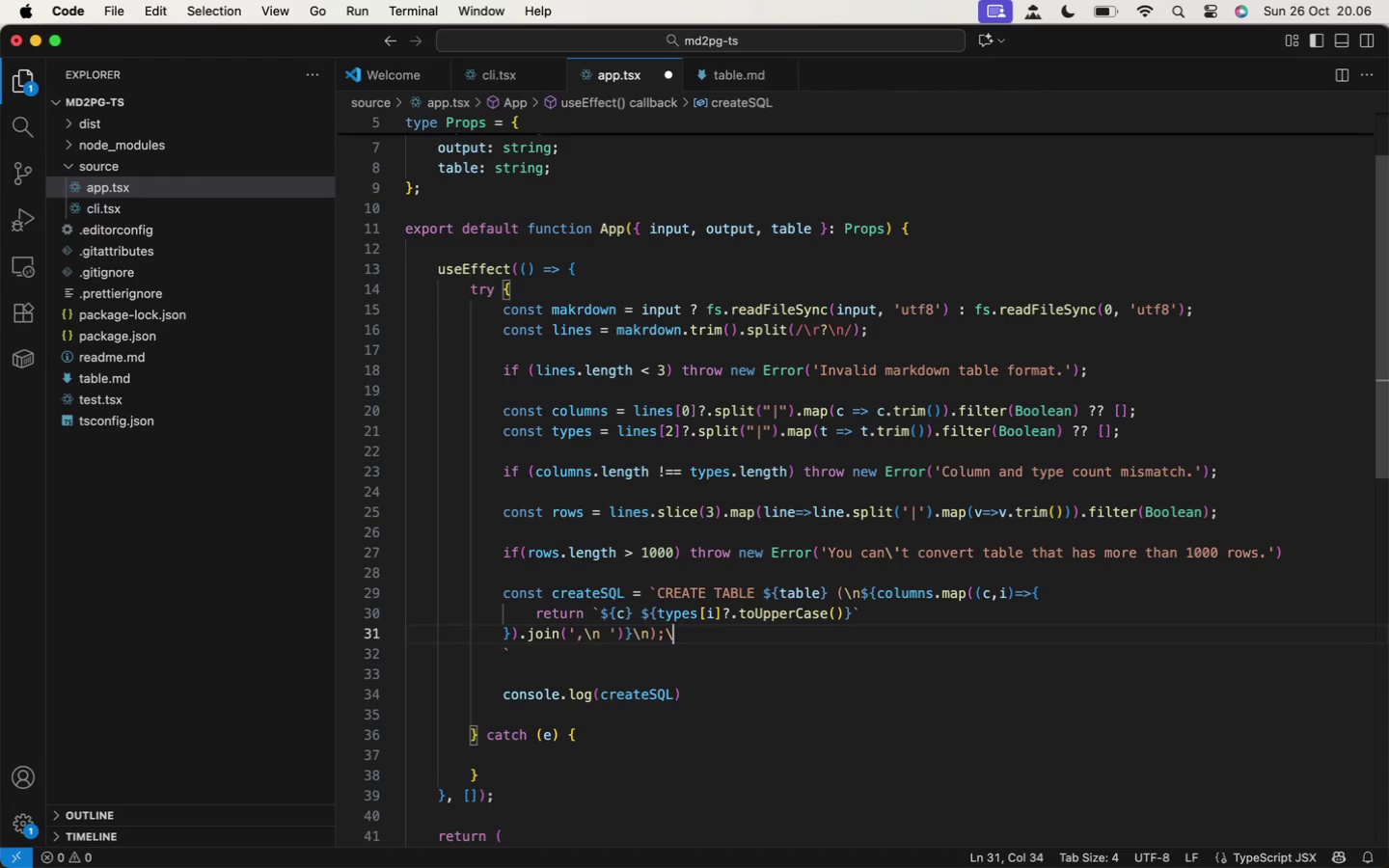 
key(N)
 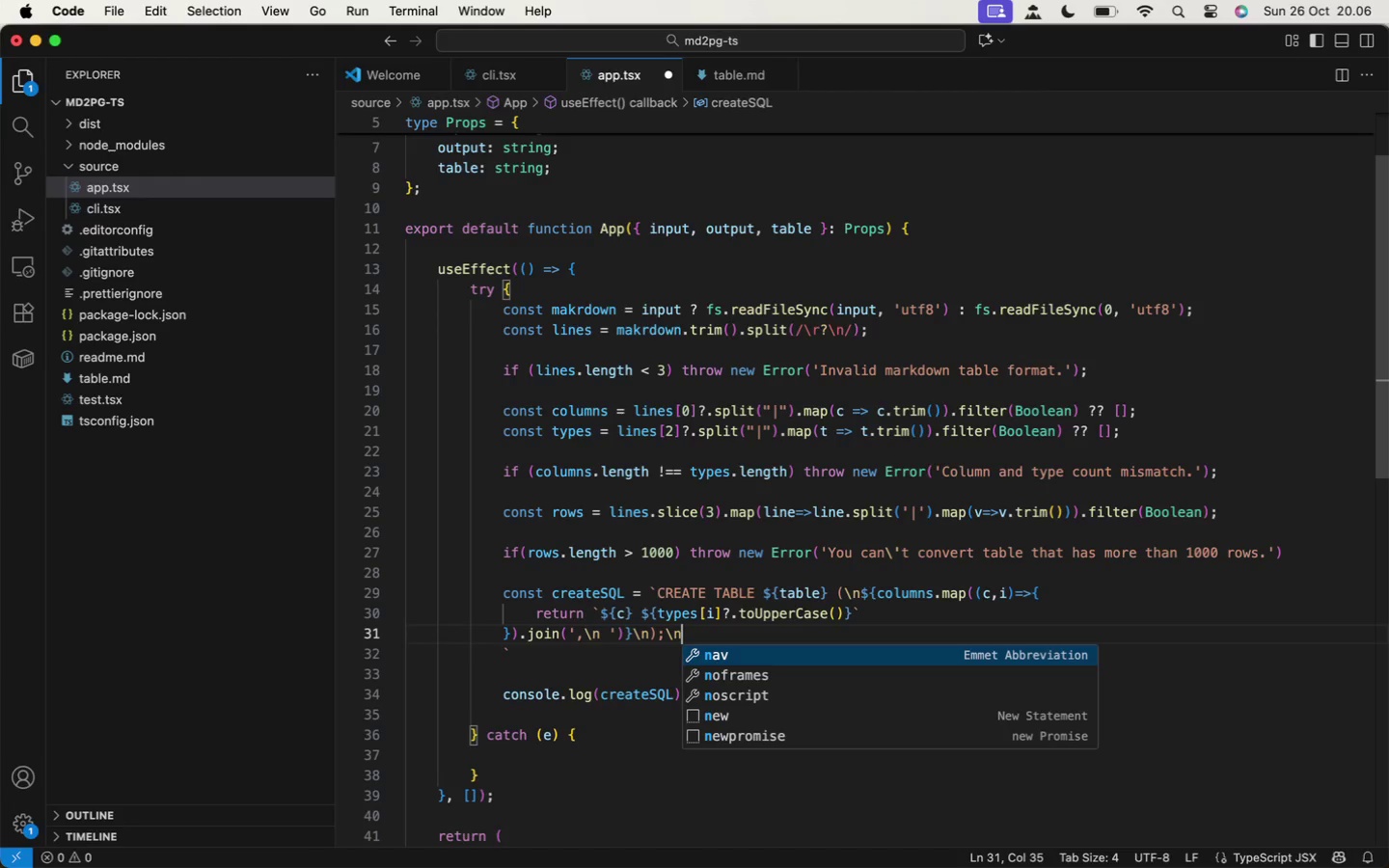 
key(Meta+S)
 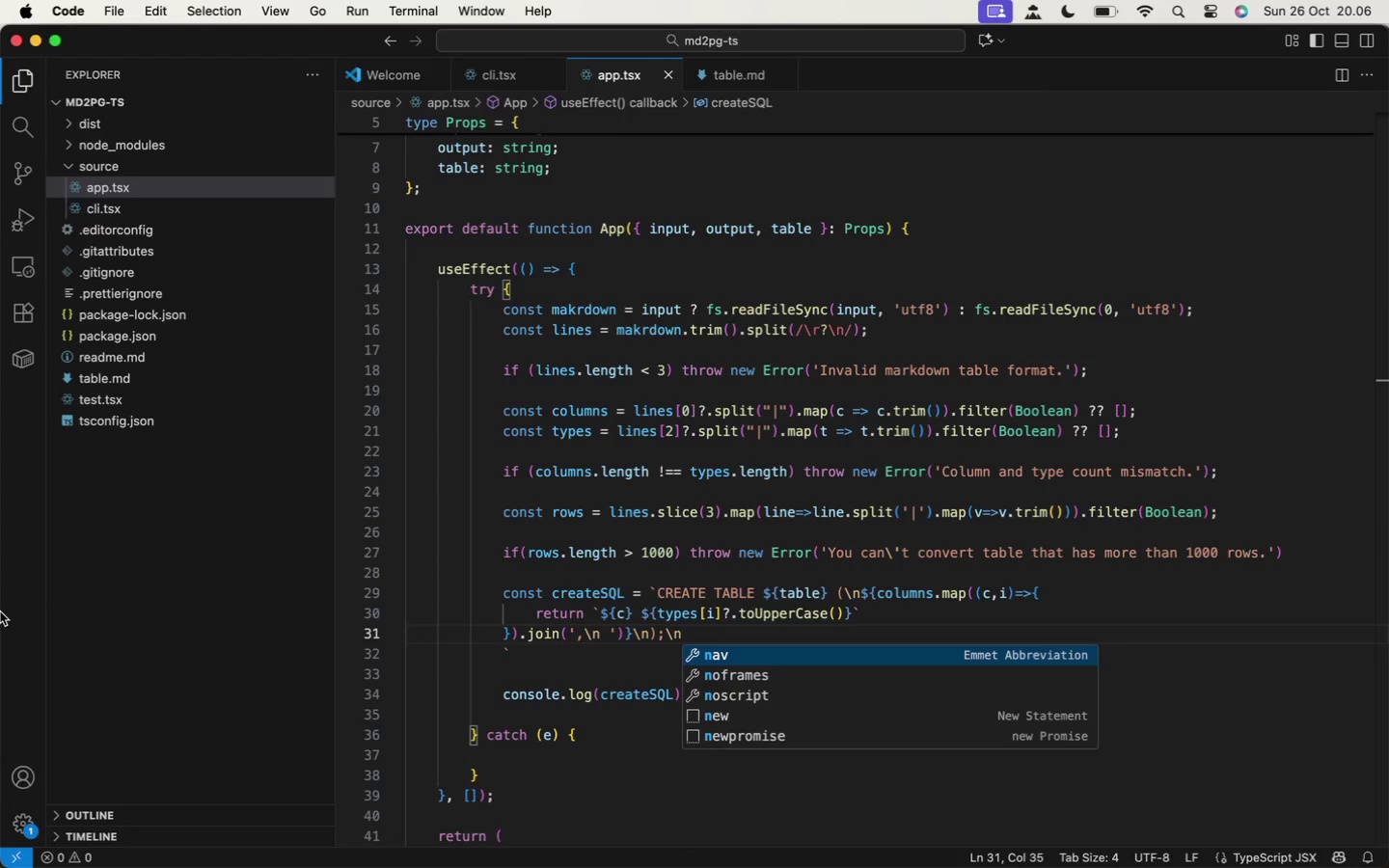 
left_click([18, 590])
 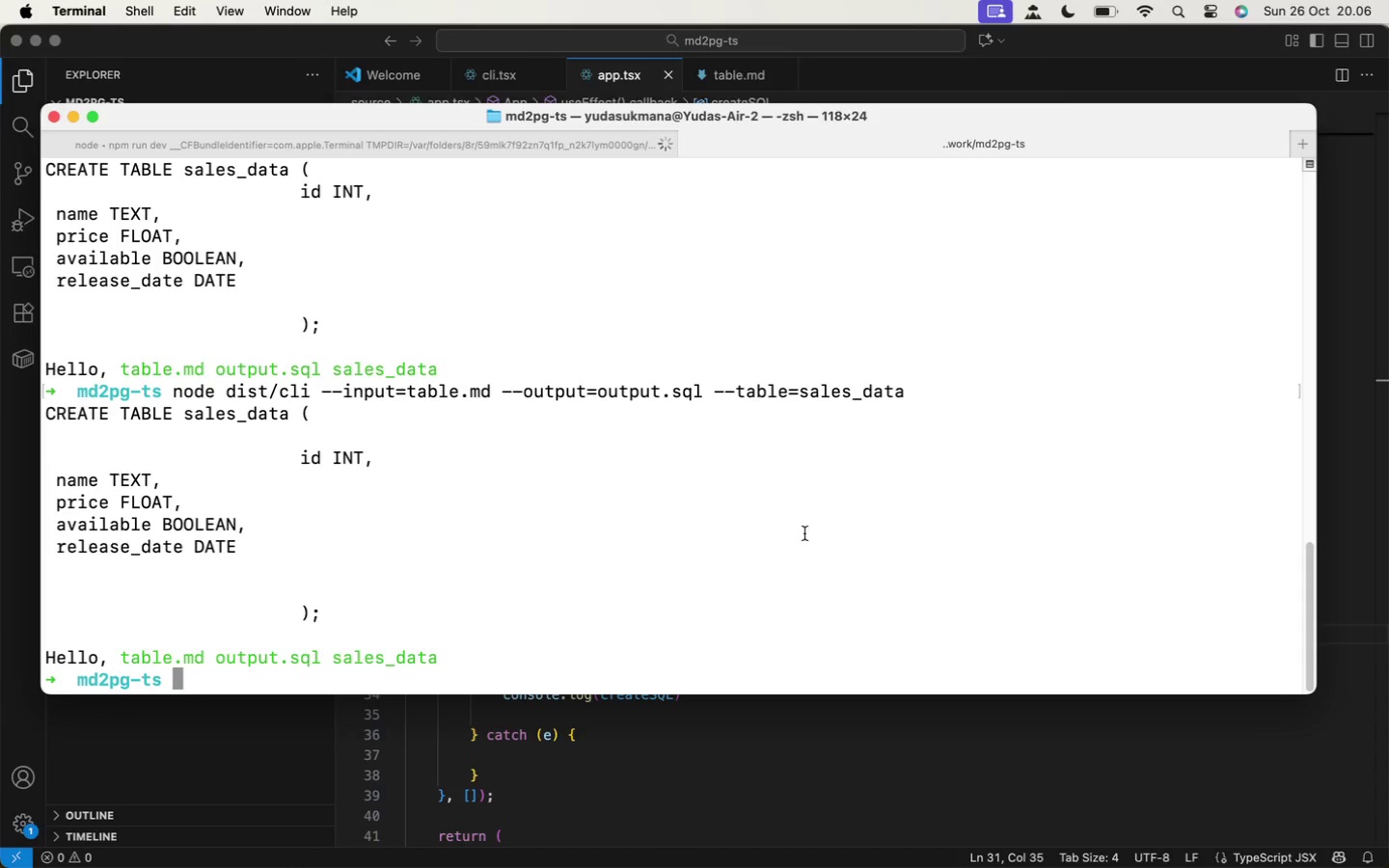 
left_click([804, 533])
 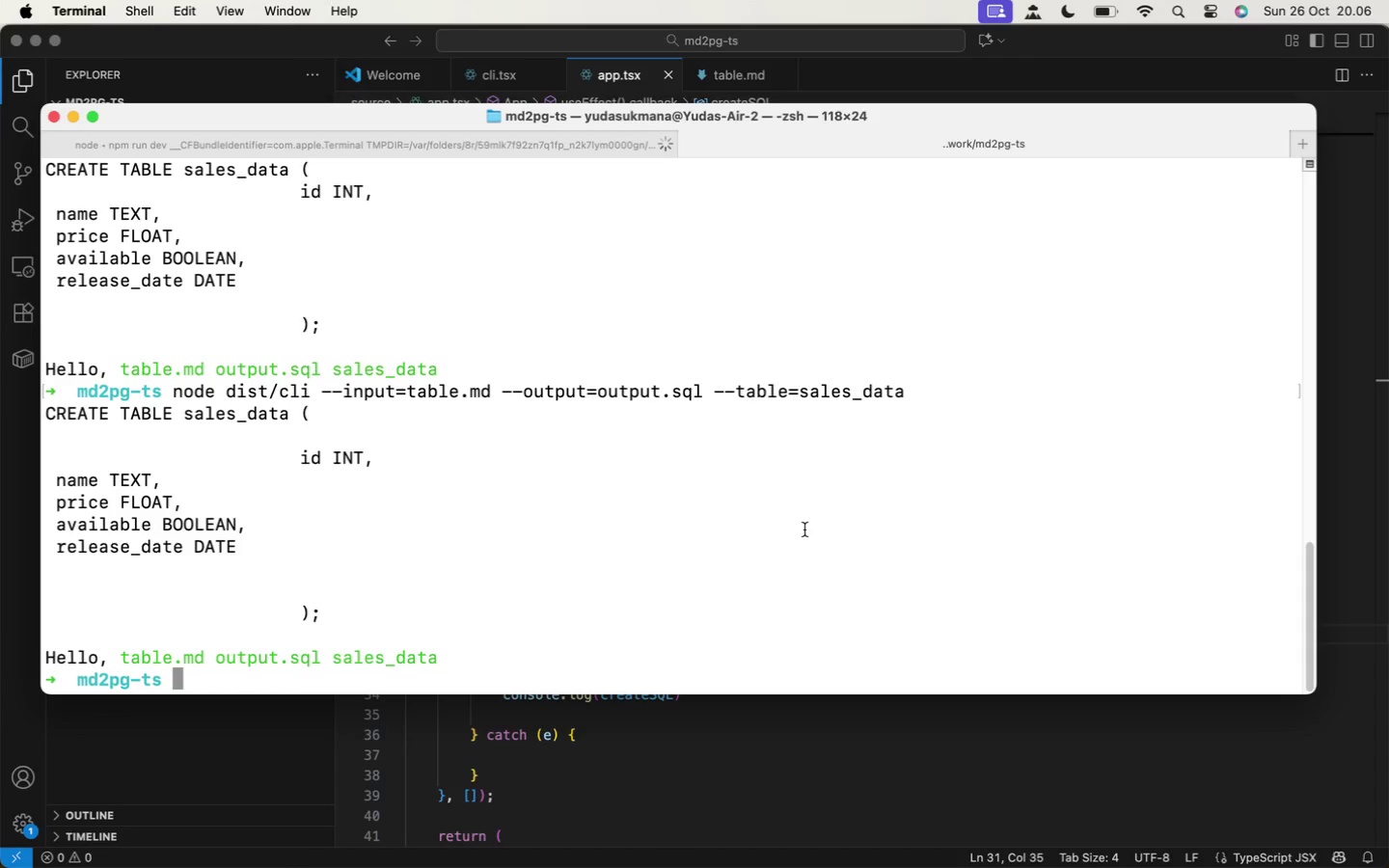 
key(ArrowUp)
 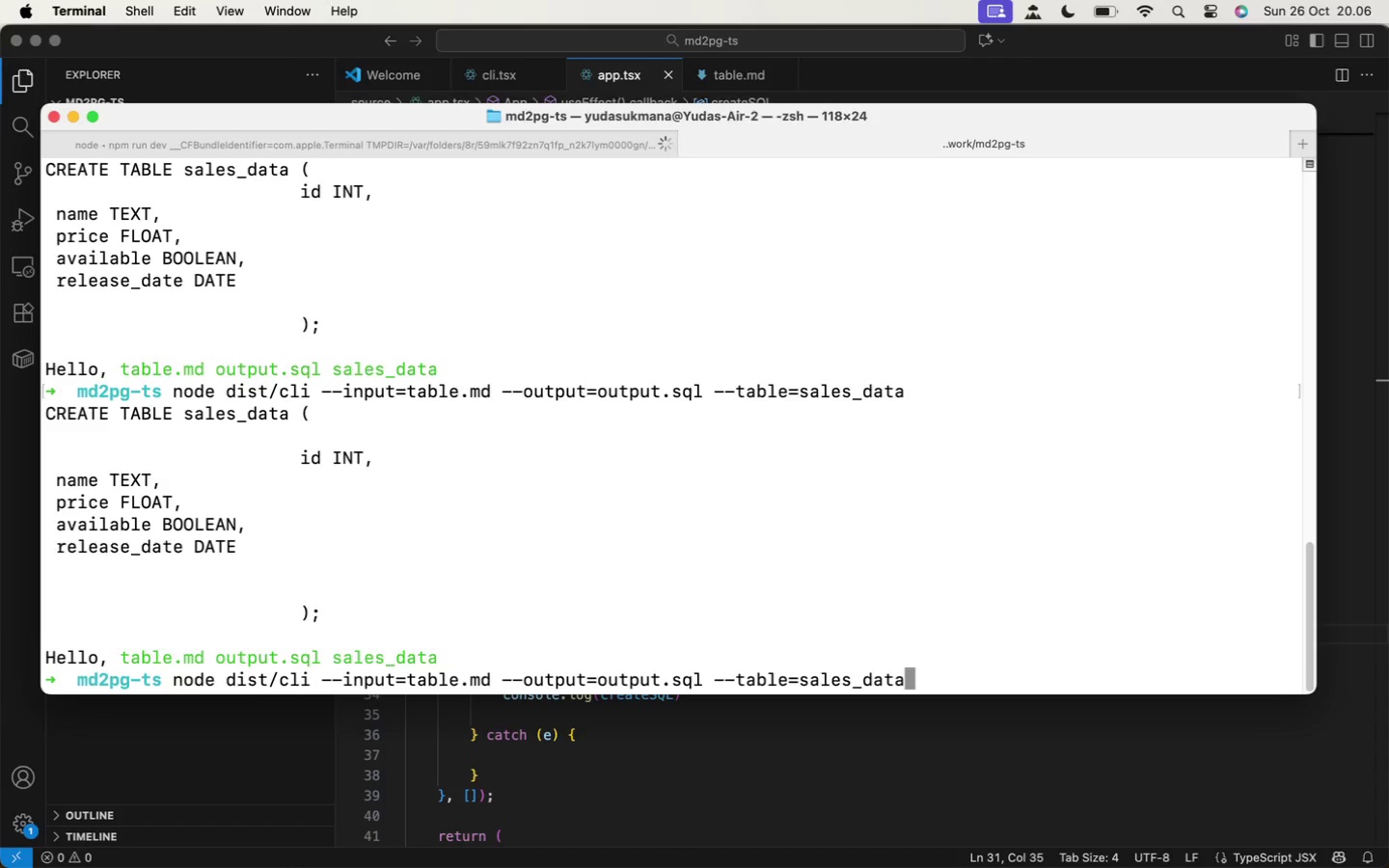 
key(Enter)
 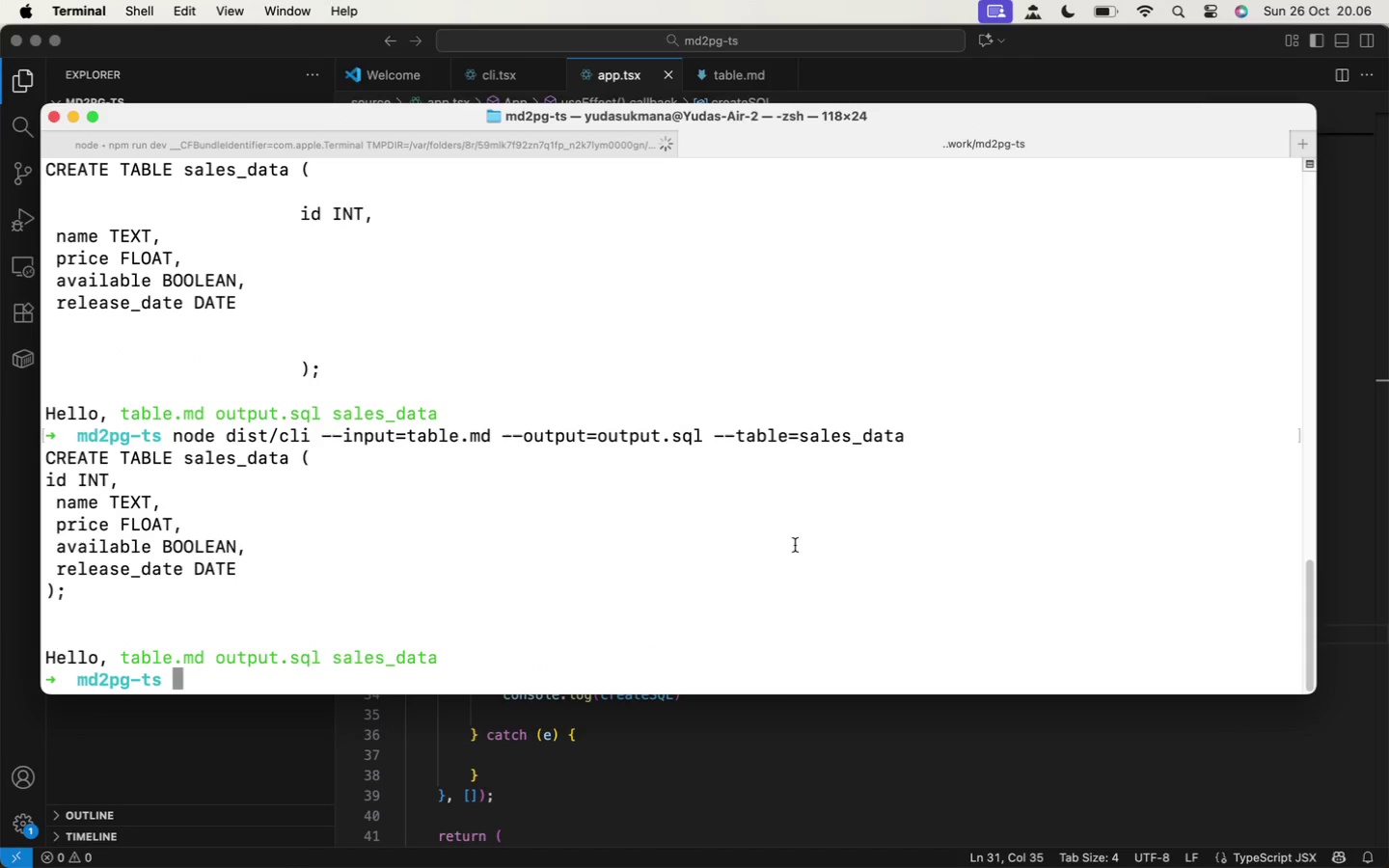 
left_click([628, 751])
 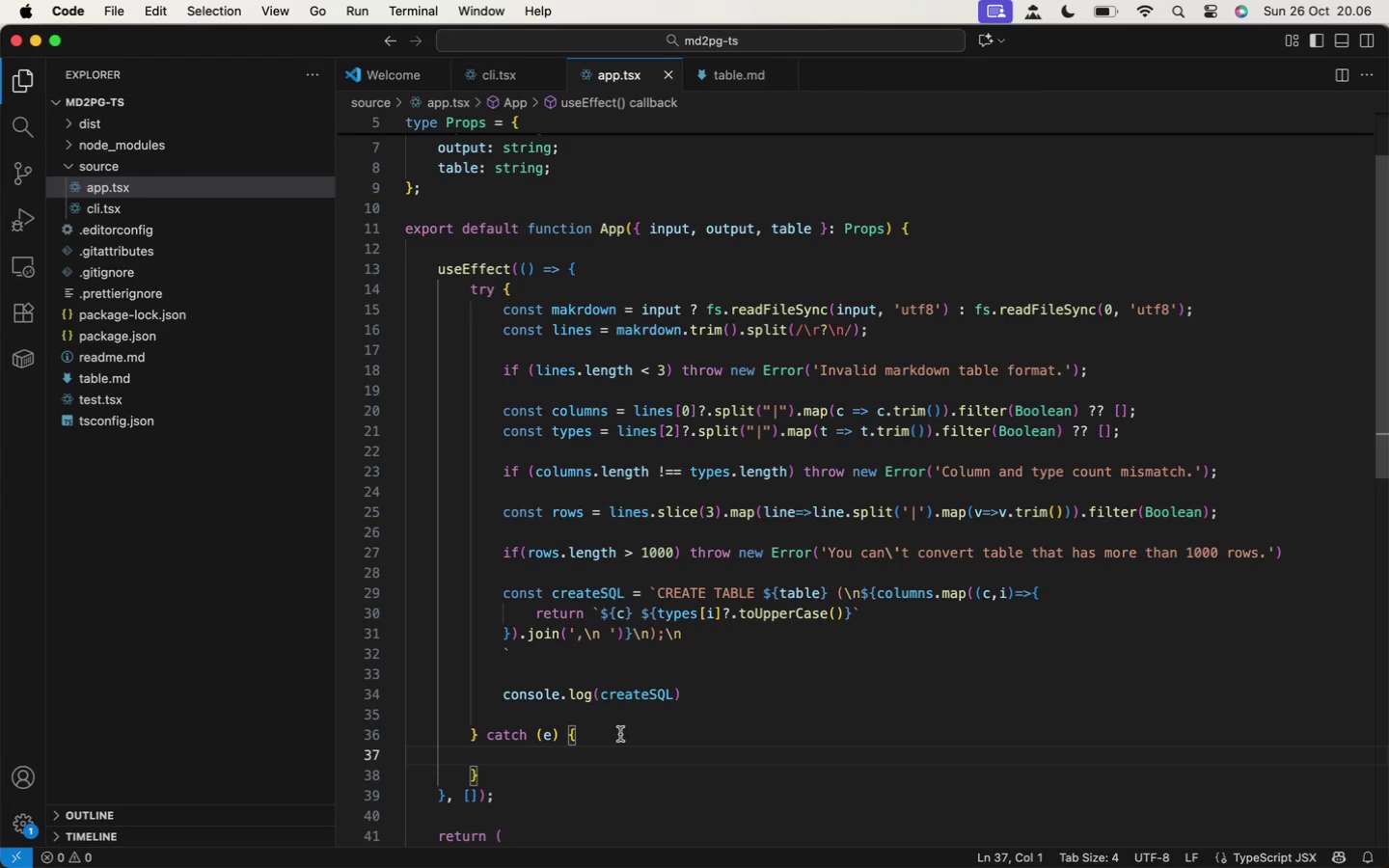 
wait(9.56)
 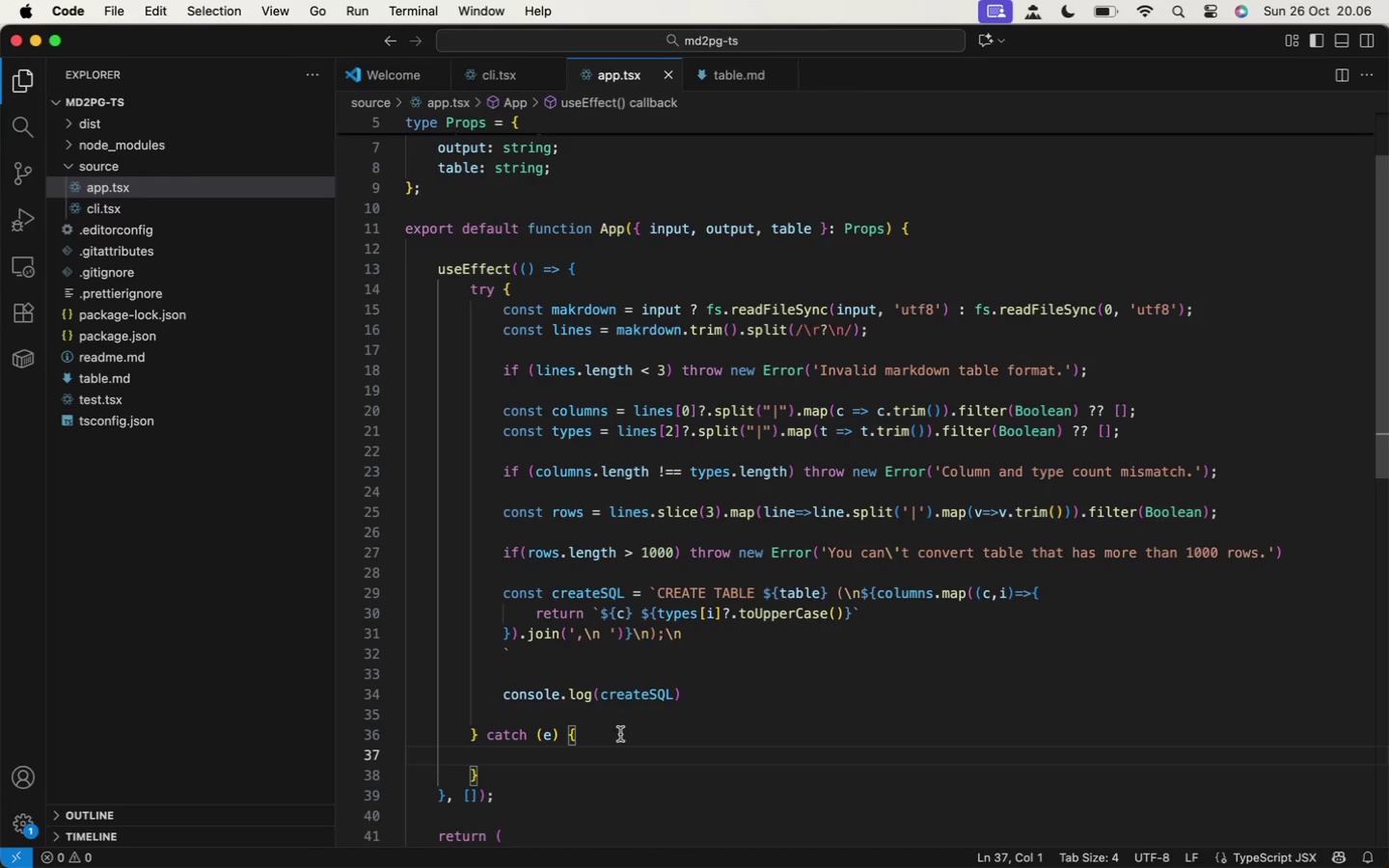 
left_click([861, 597])
 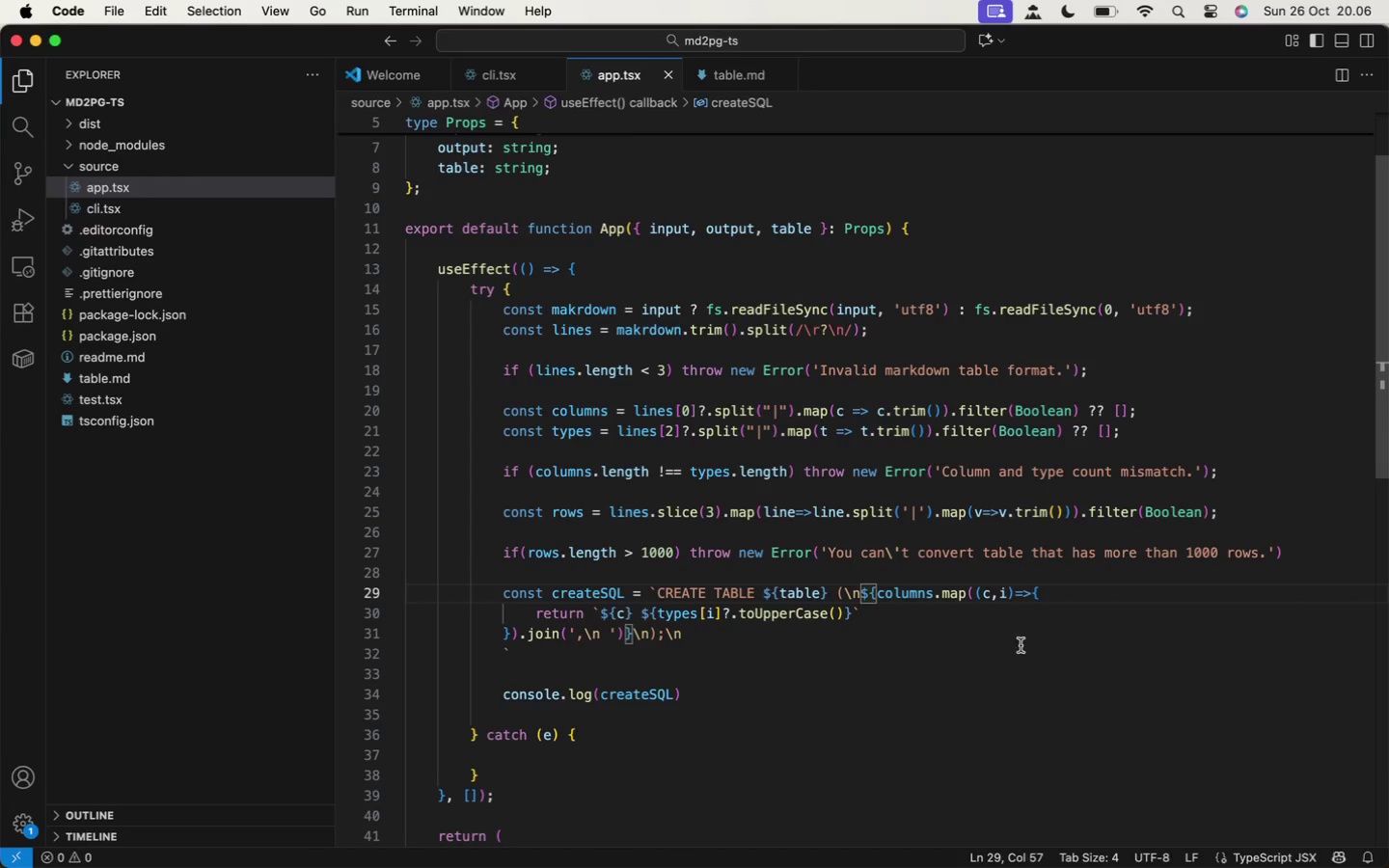 
key(Space)
 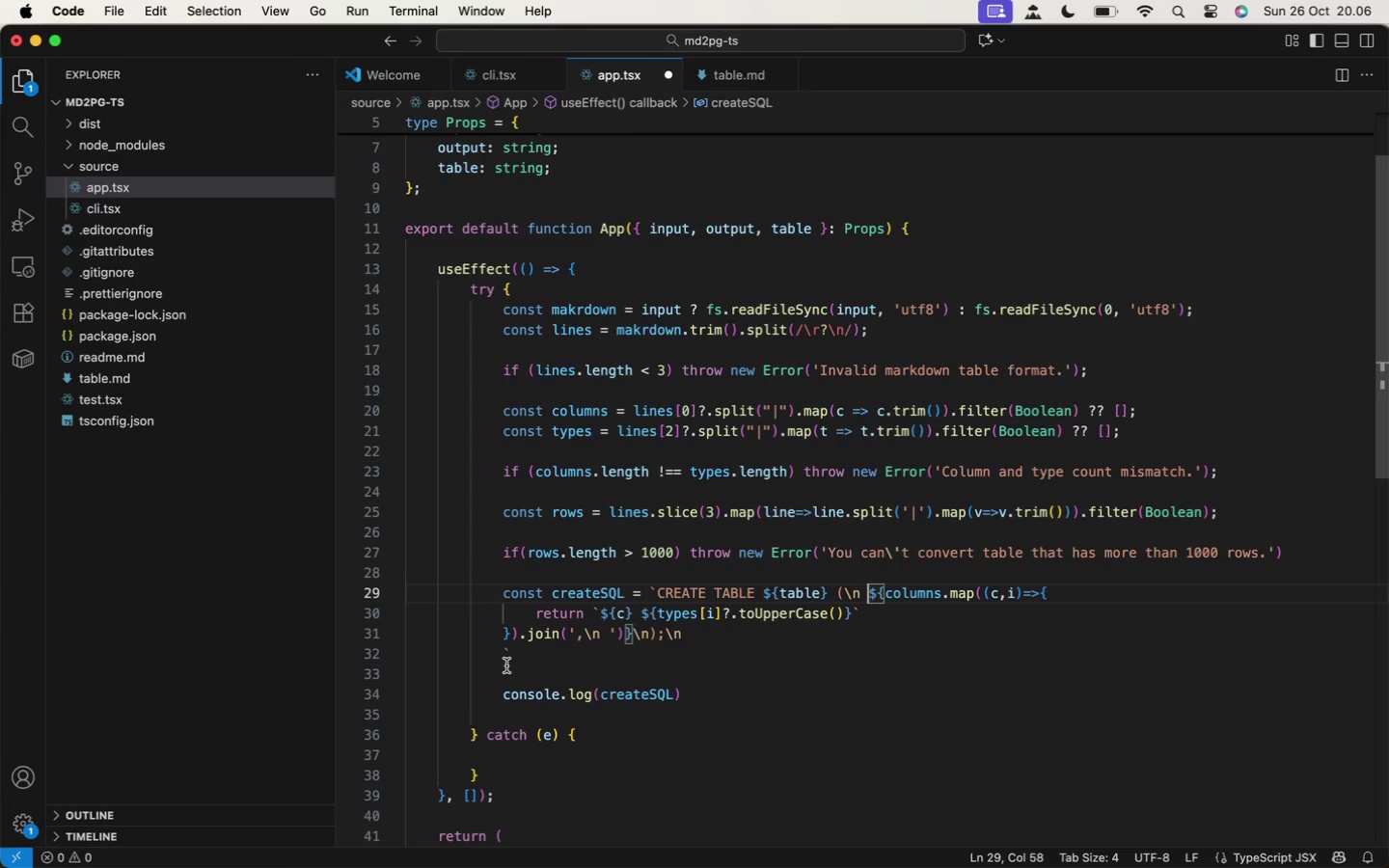 
left_click([504, 660])
 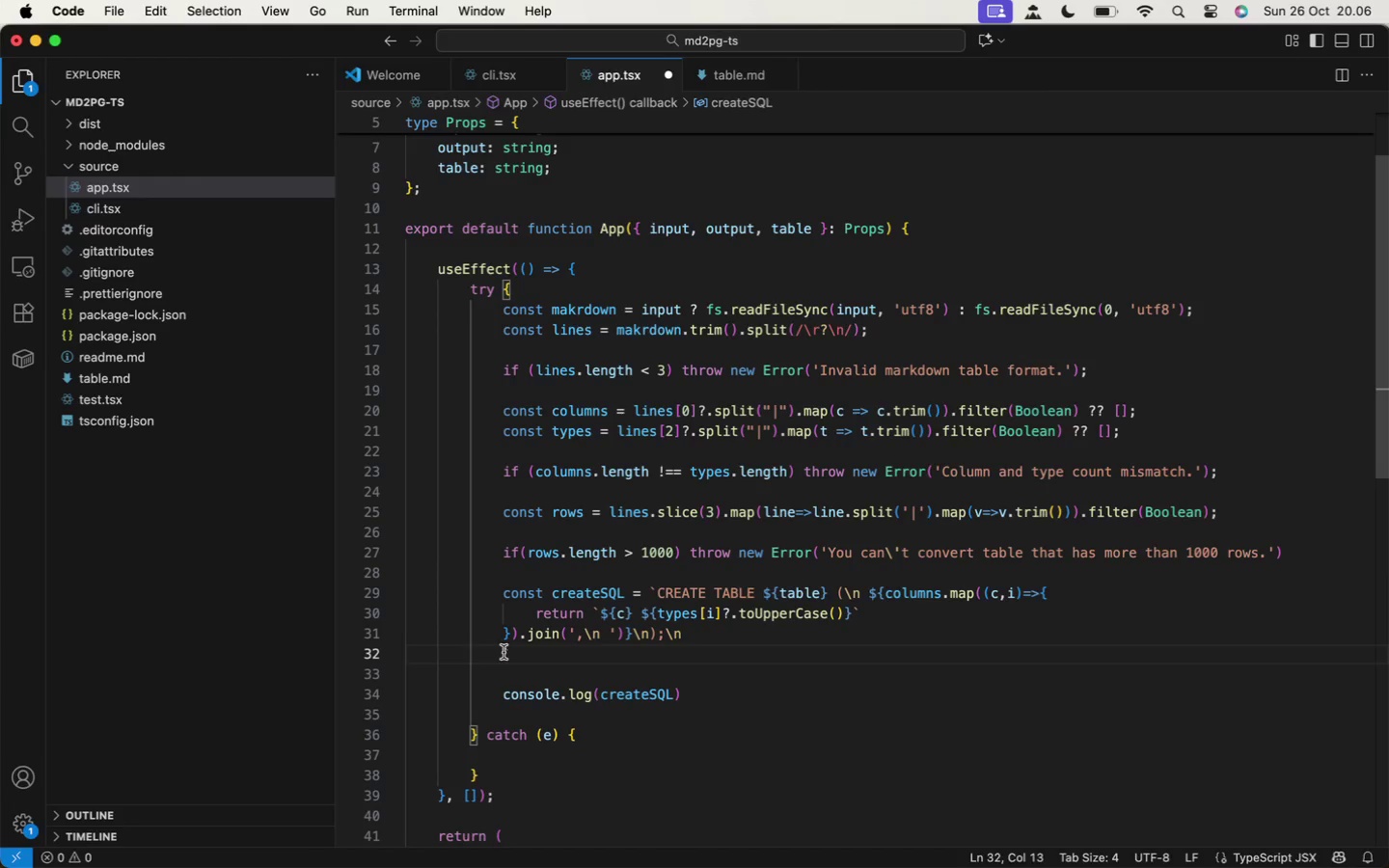 
key(Backspace)
 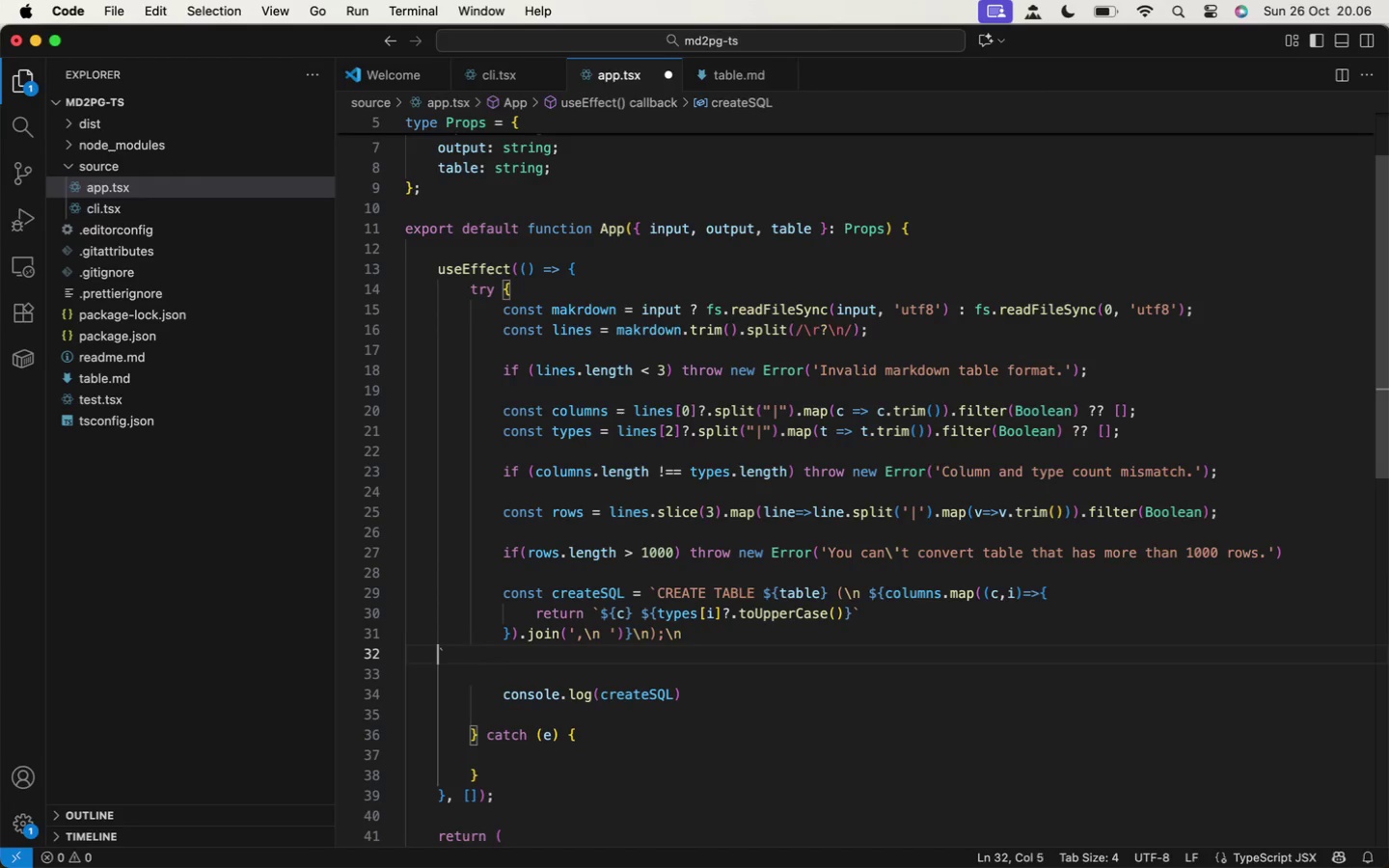 
key(Backspace)
 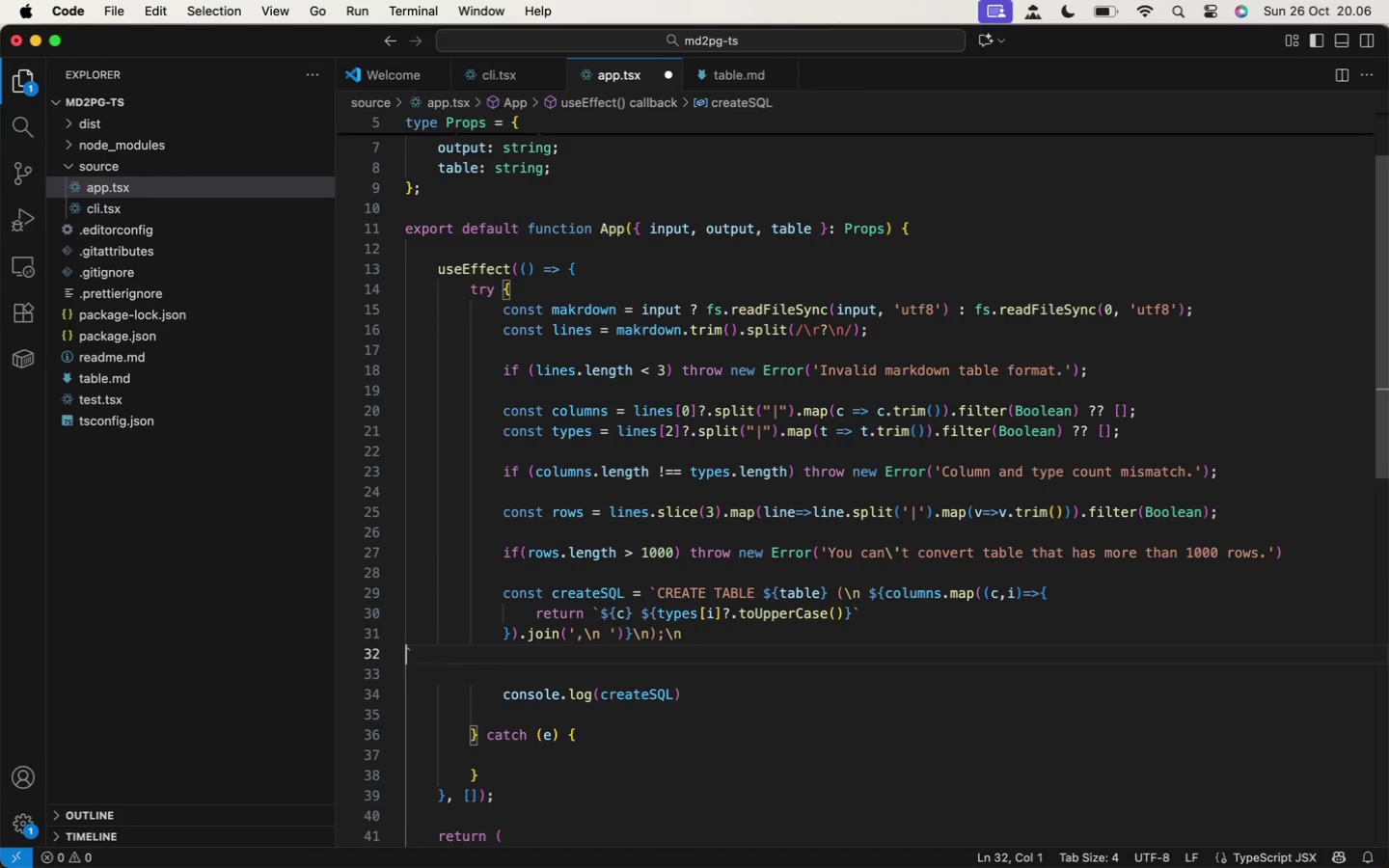 
key(Backspace)
 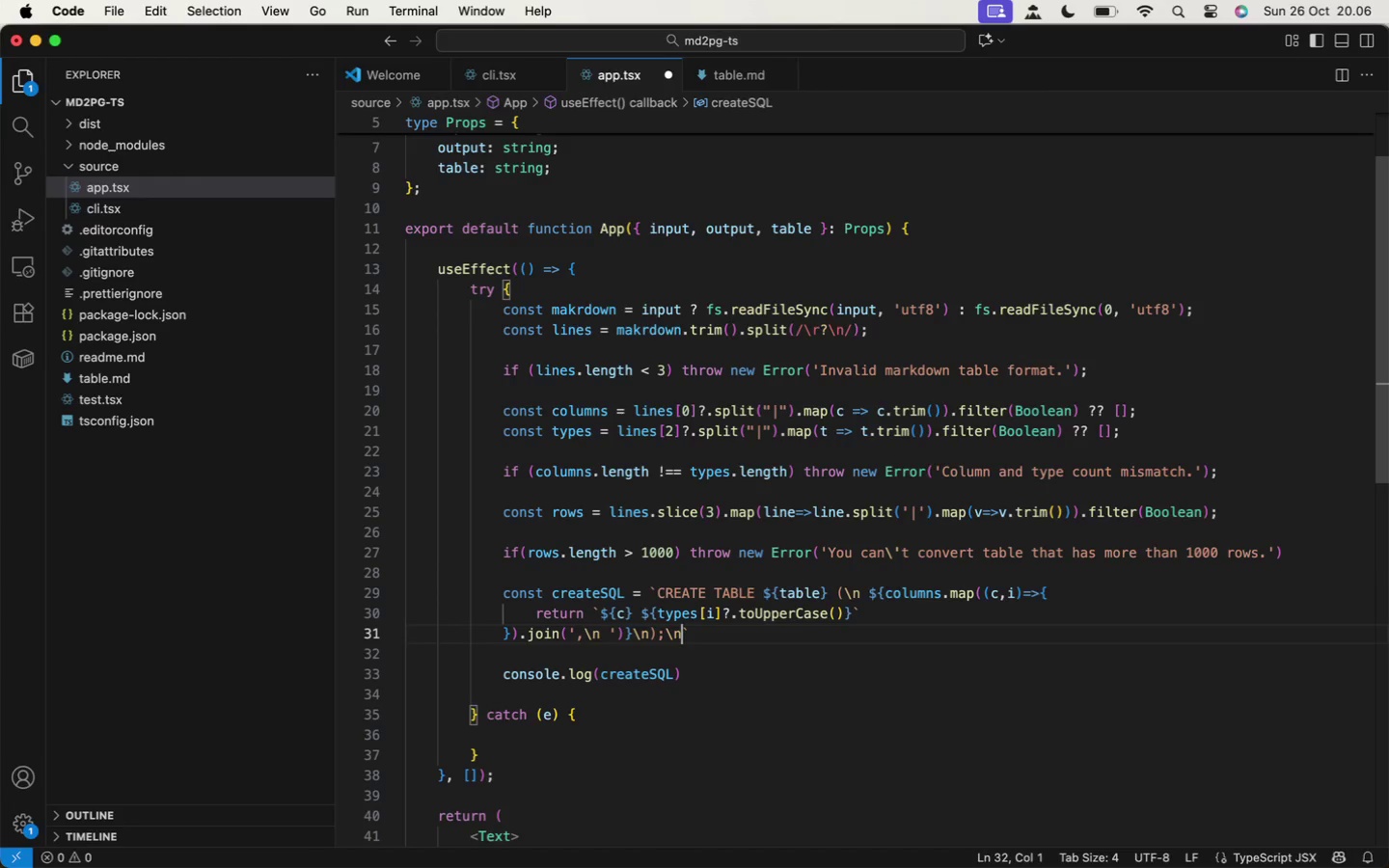 
key(Backspace)
 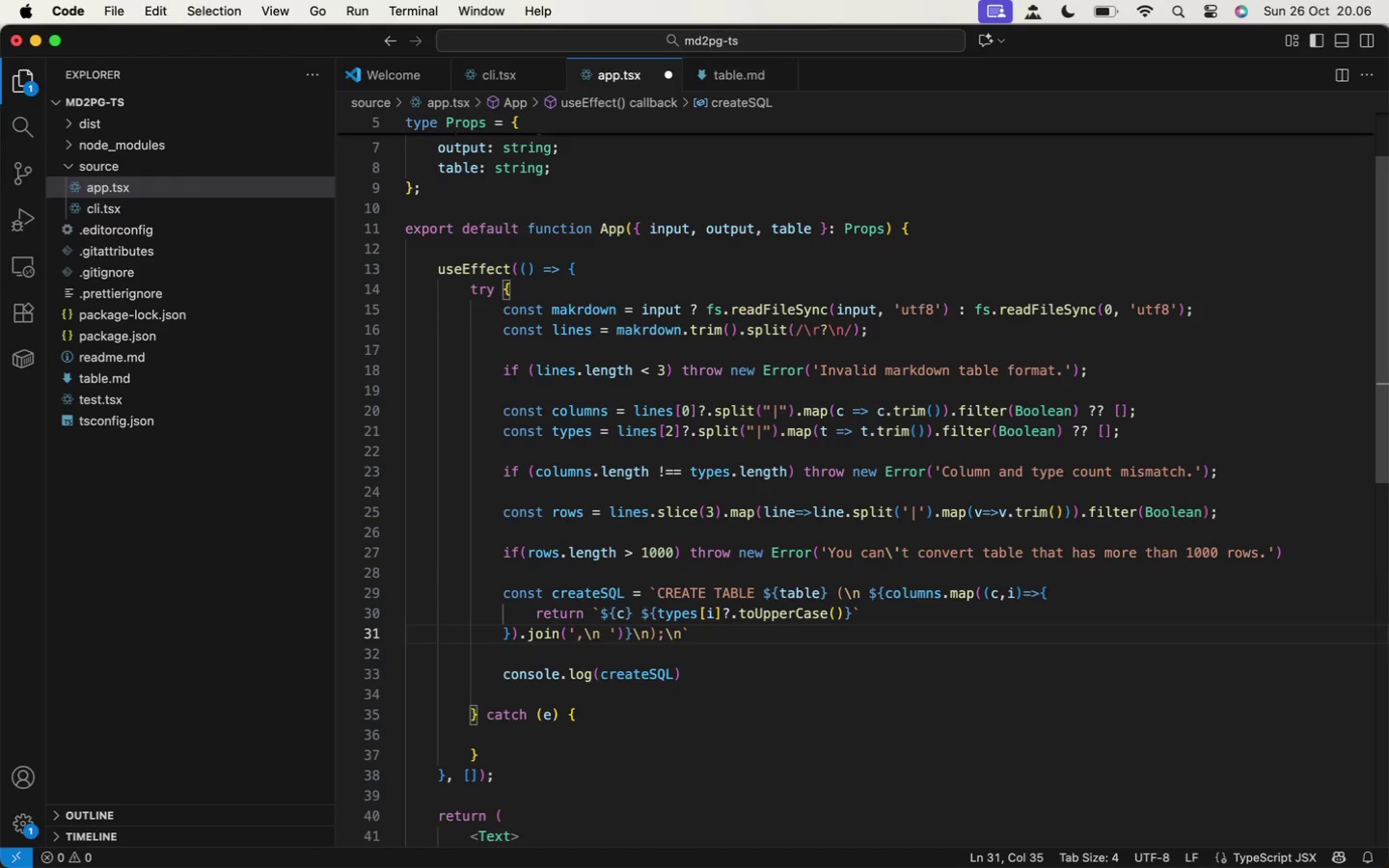 
key(Meta+S)
 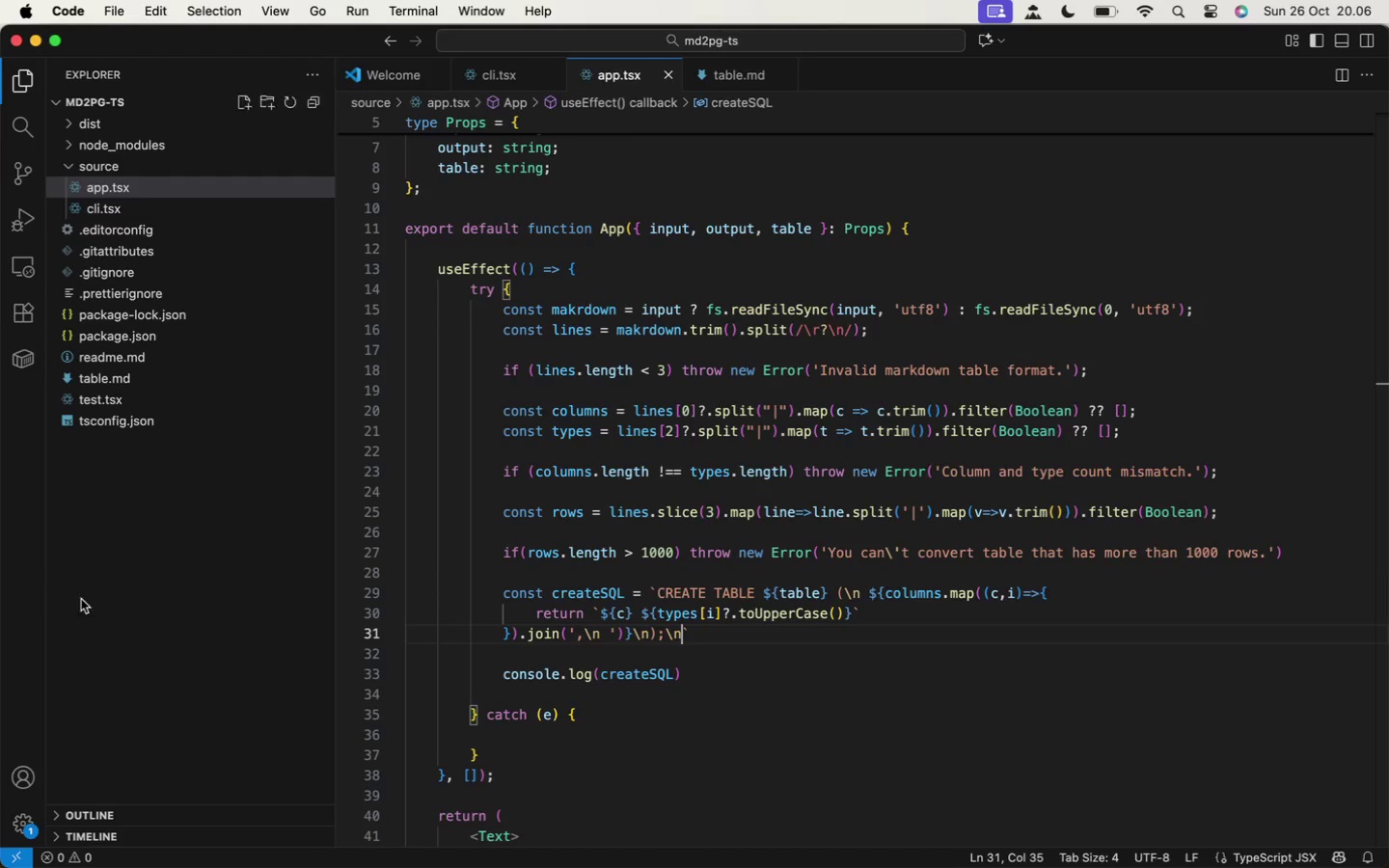 
left_click([35, 581])
 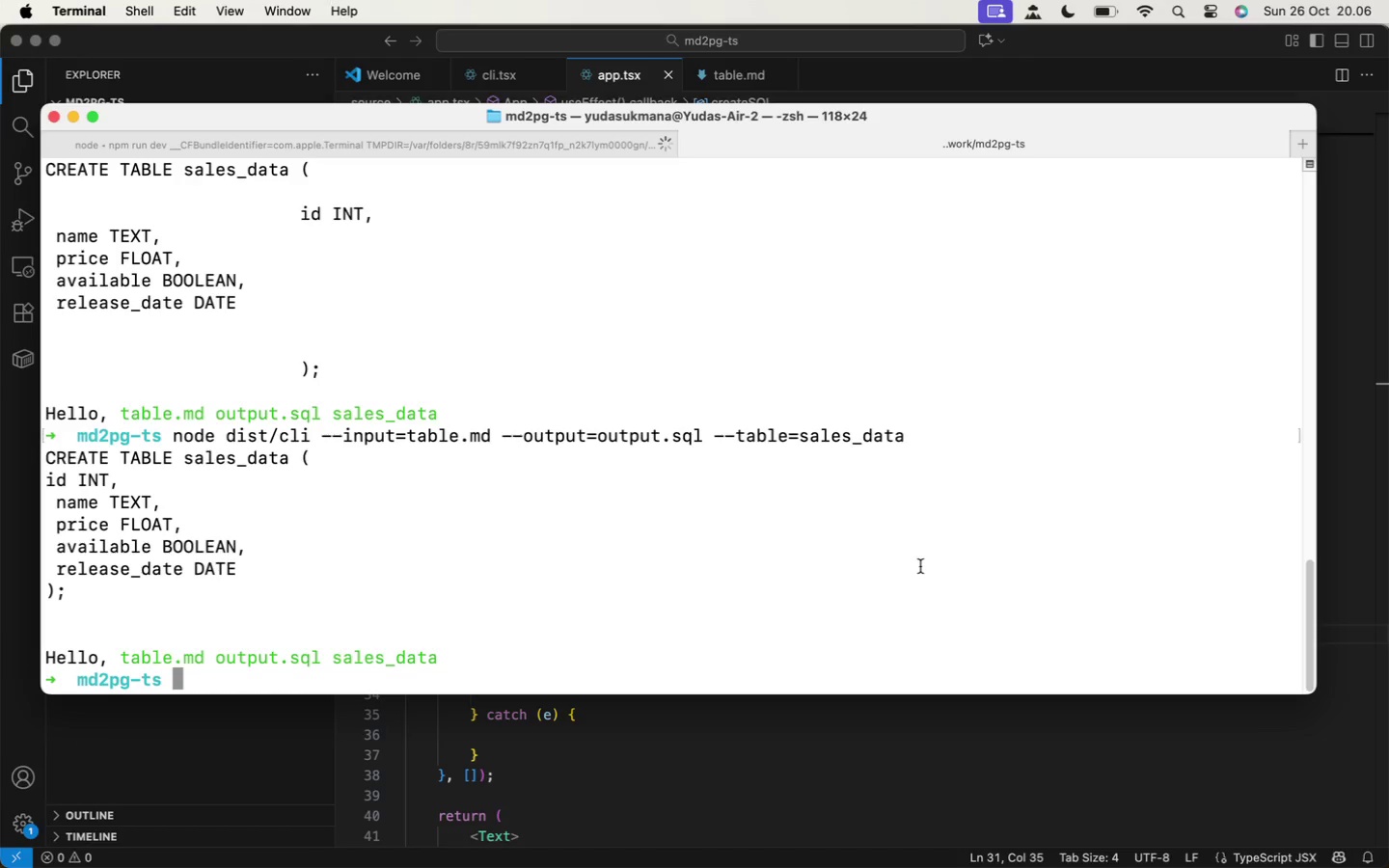 
key(ArrowUp)
 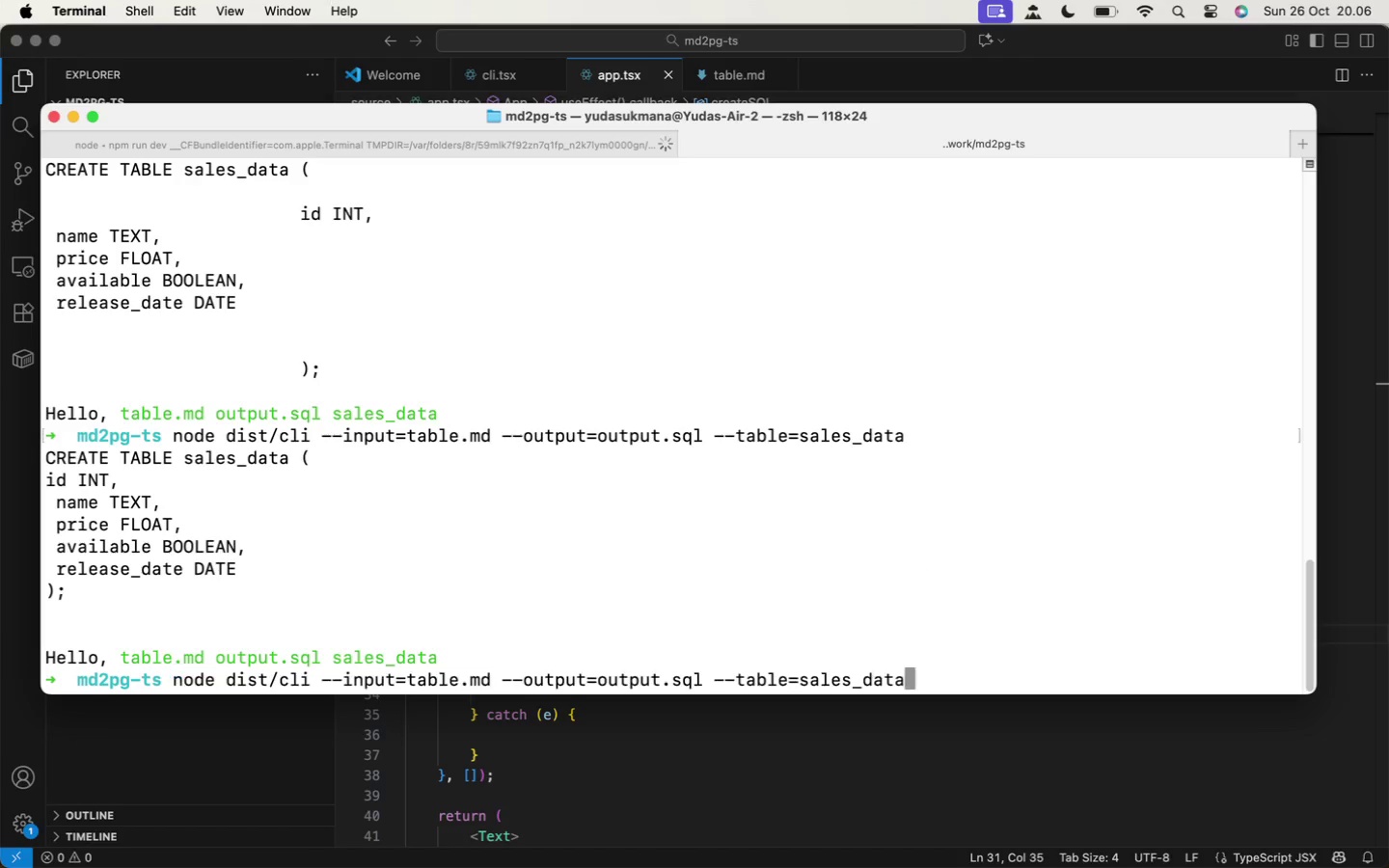 
key(Enter)
 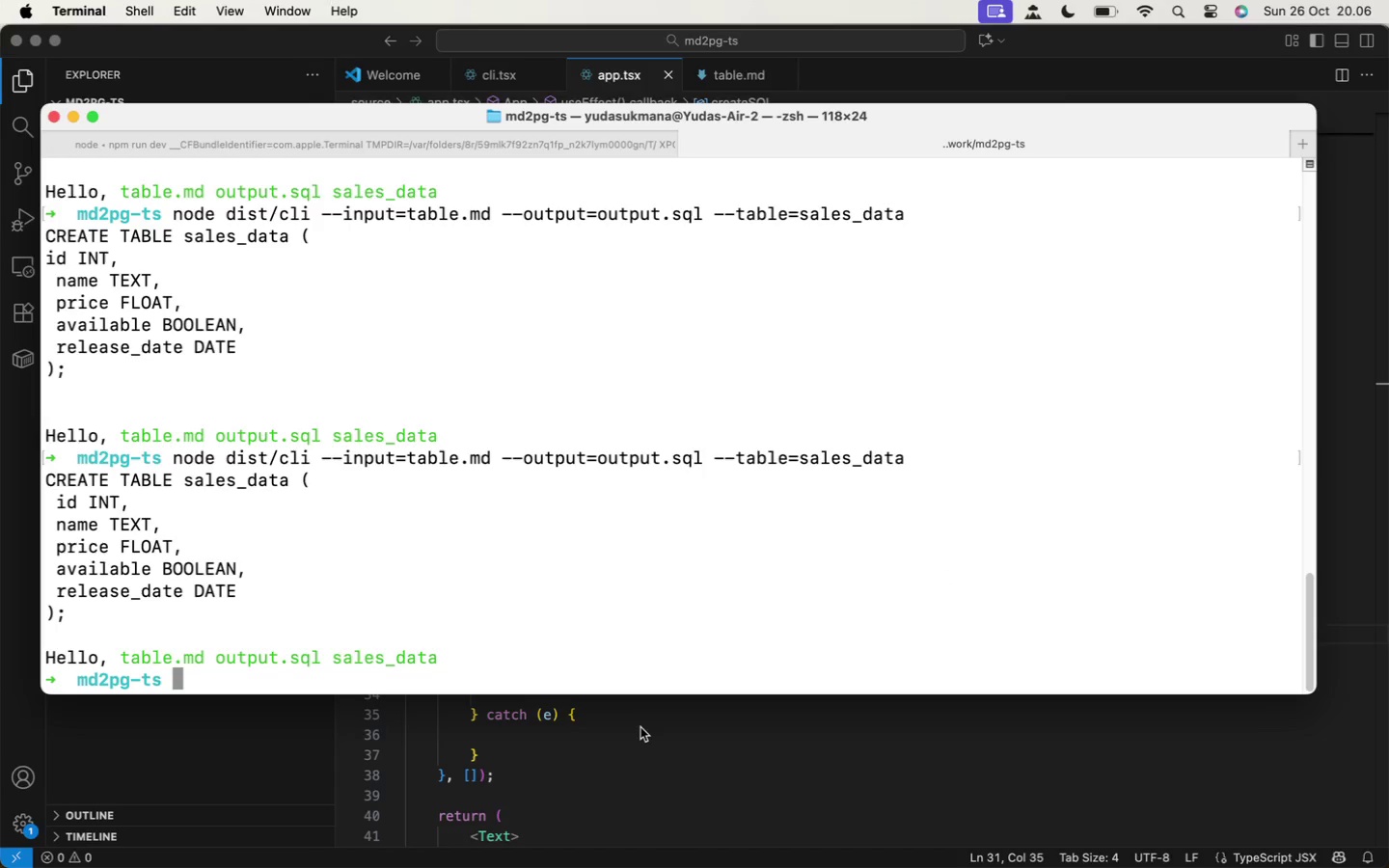 
wait(17.35)
 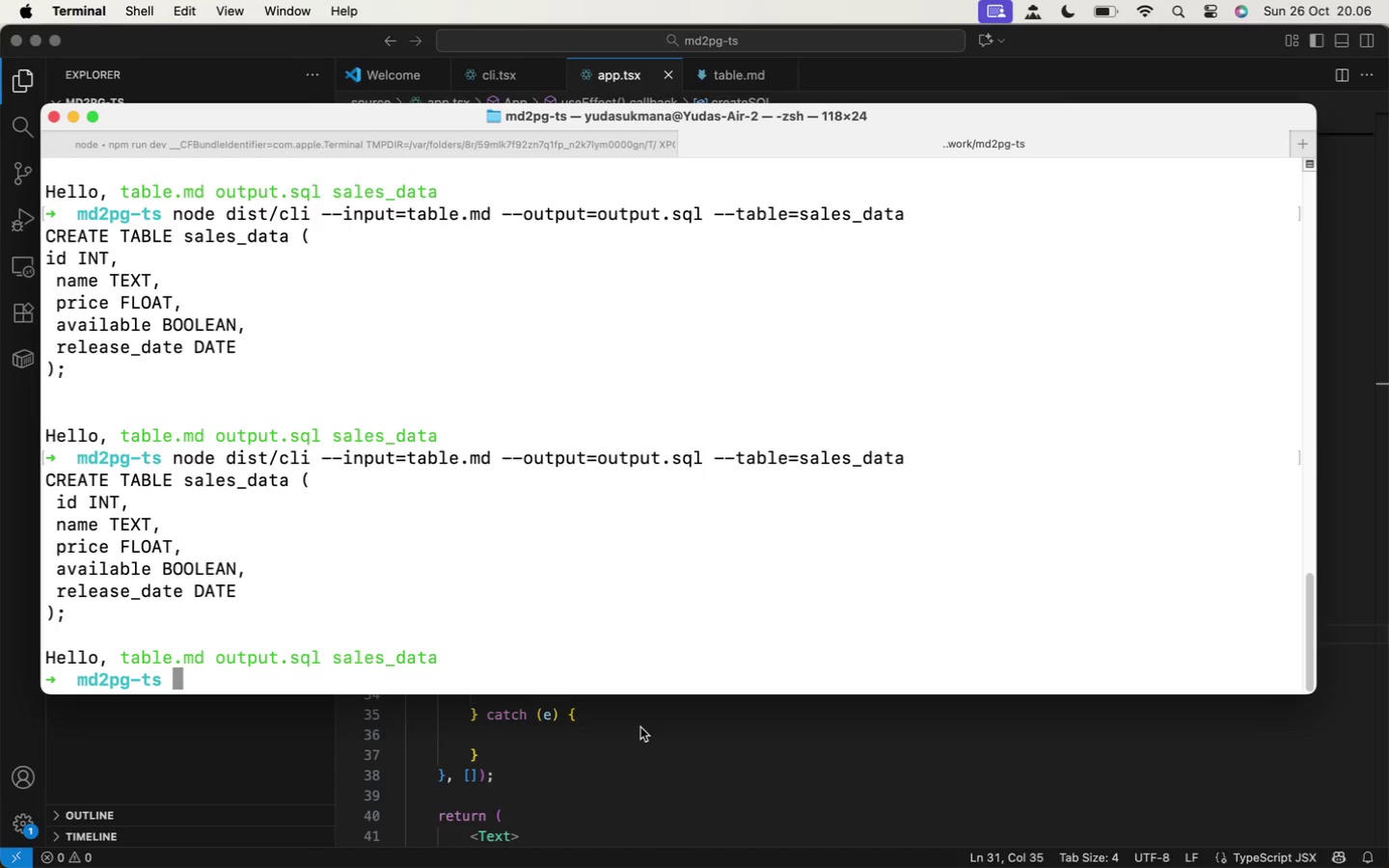 
left_click([640, 727])
 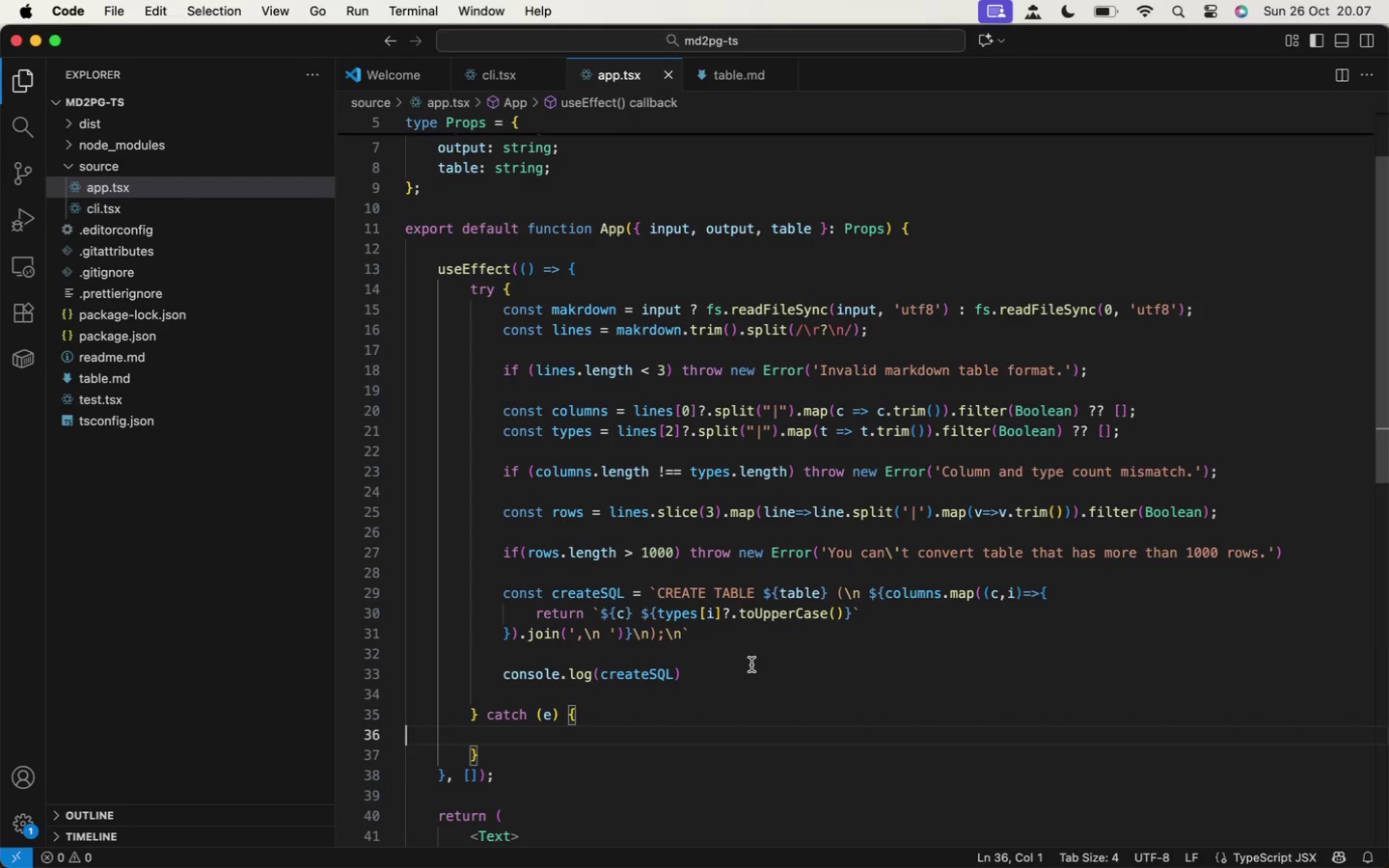 
scroll: coordinate [751, 665], scroll_direction: down, amount: 2.0
 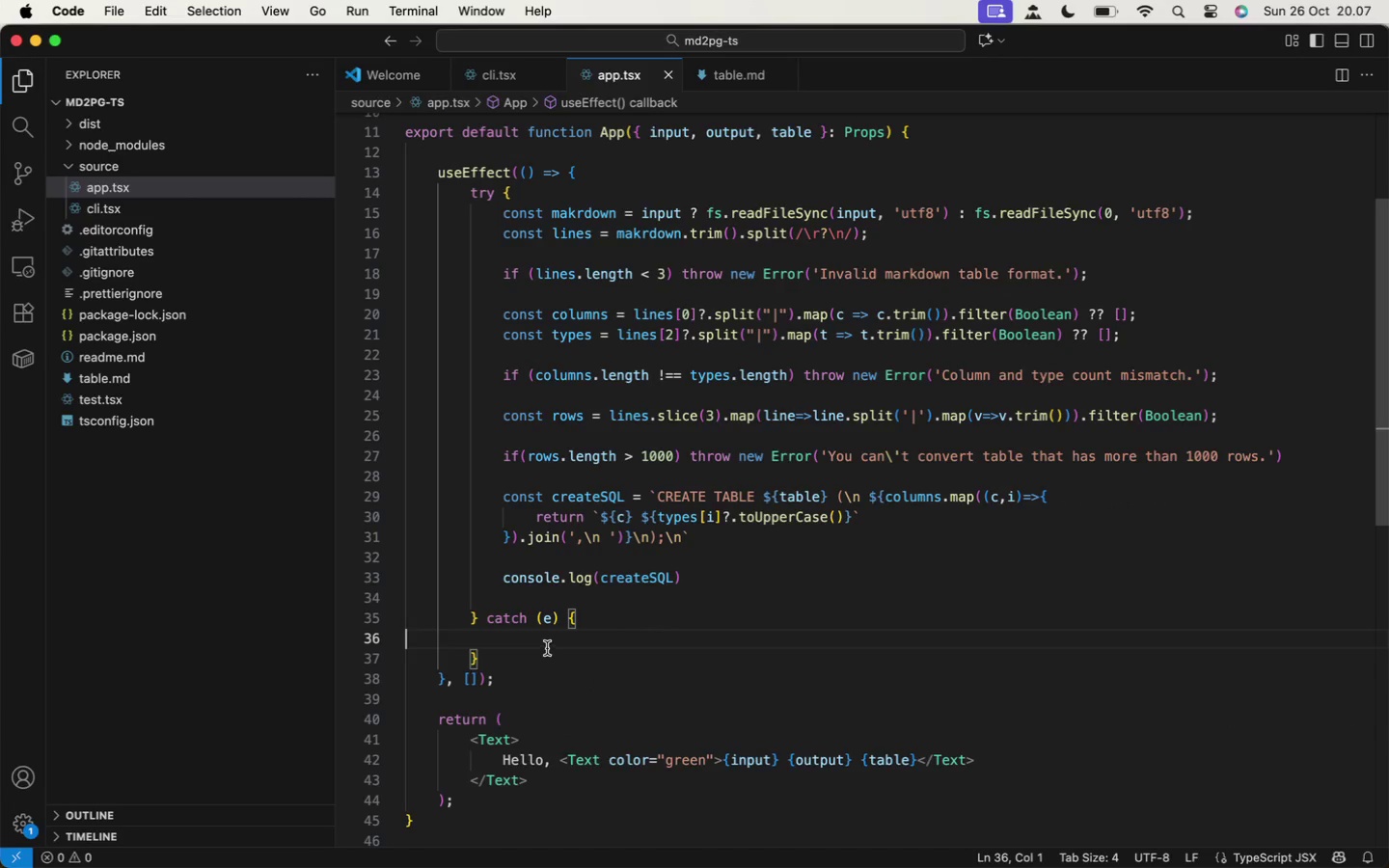 
left_click([546, 642])
 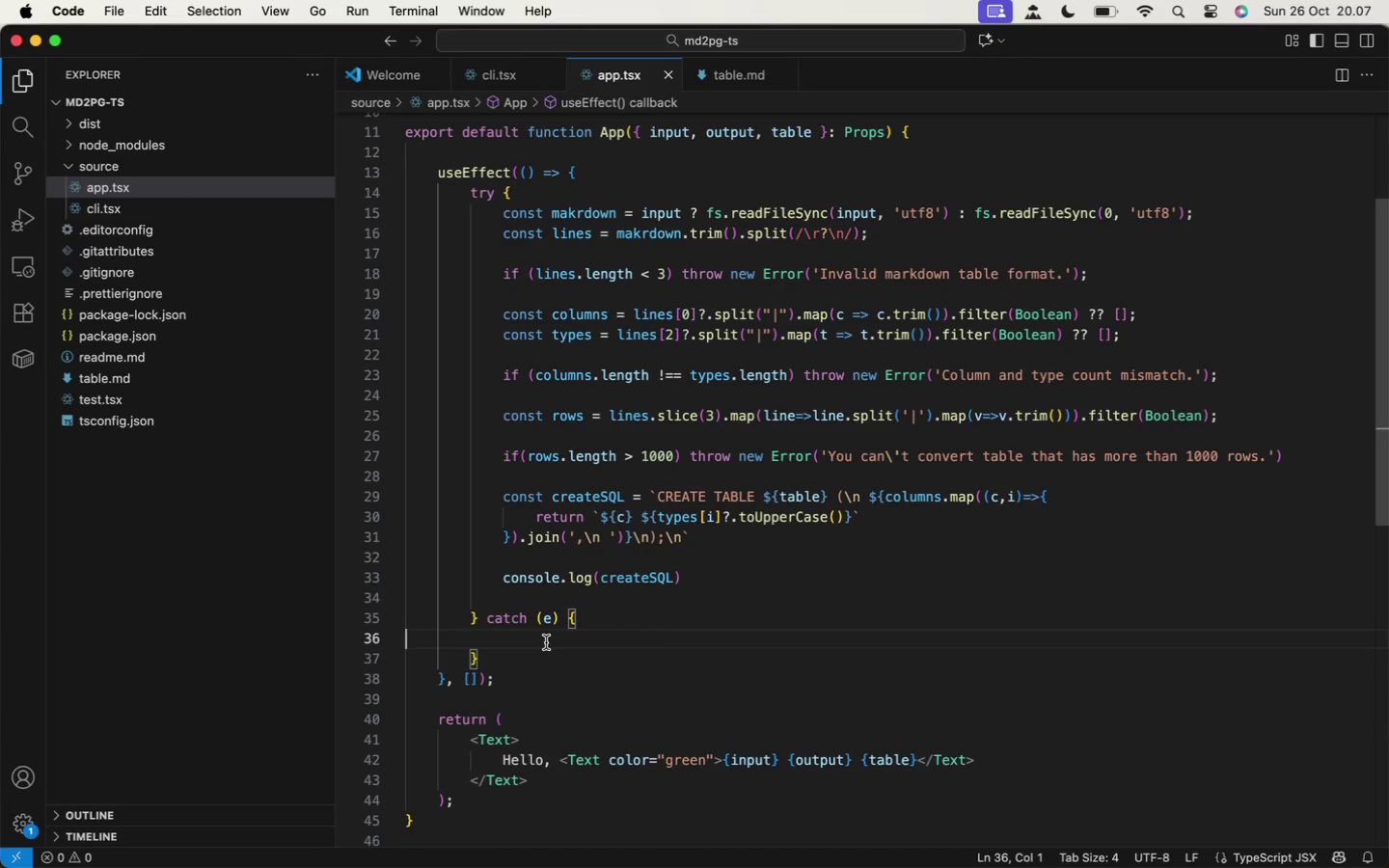 
key(Tab)
 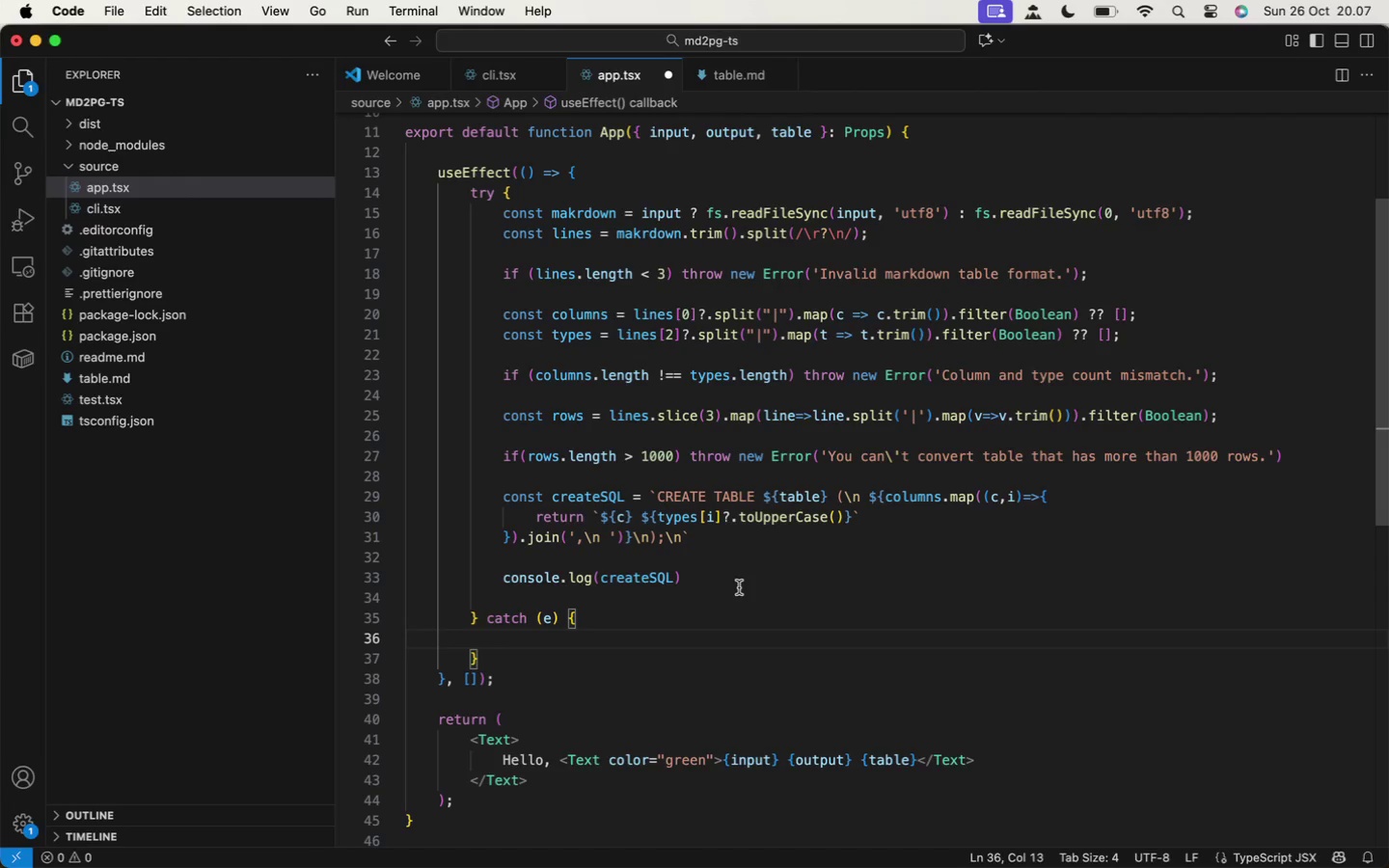 
wait(12.8)
 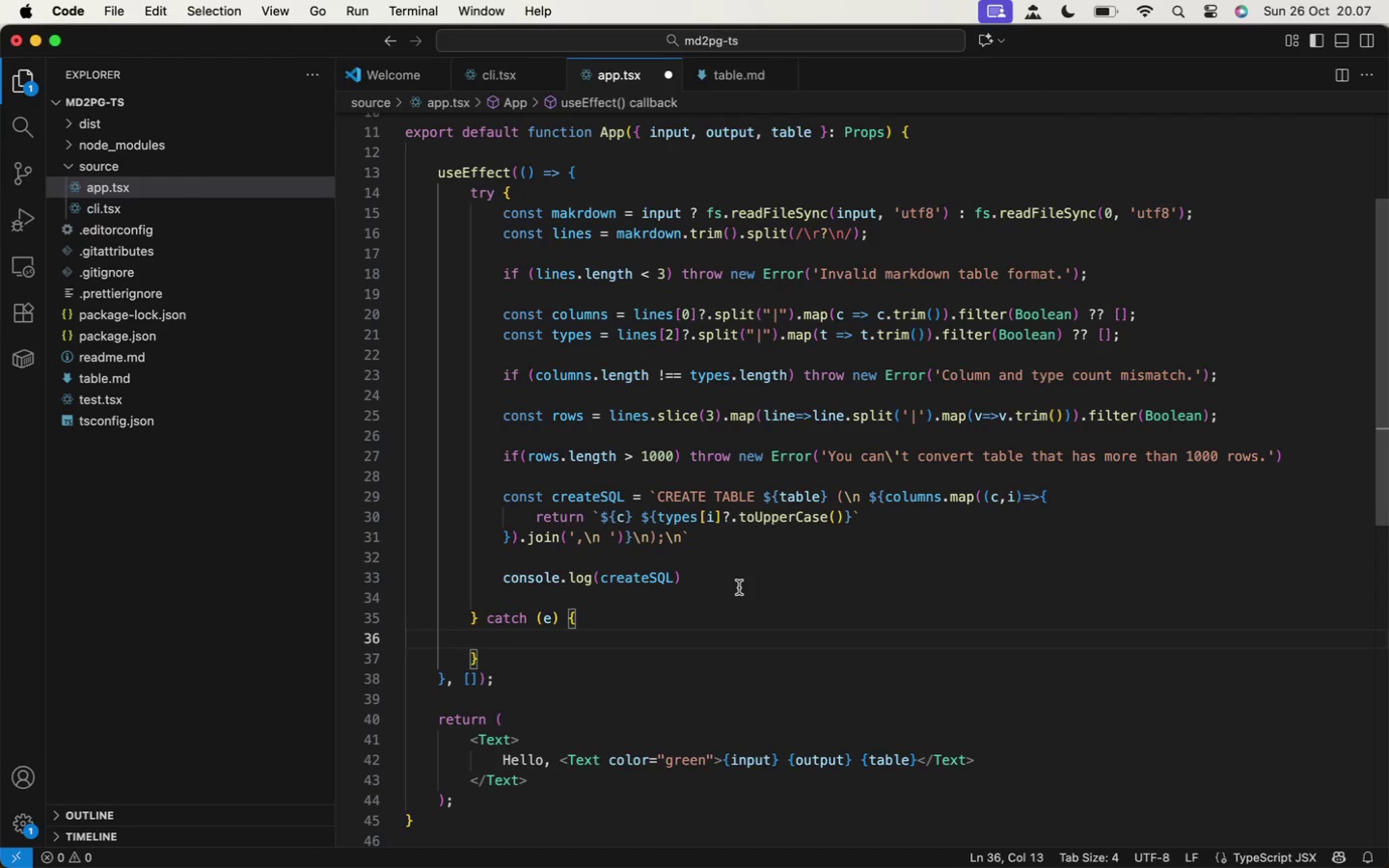 
left_click([776, 536])
 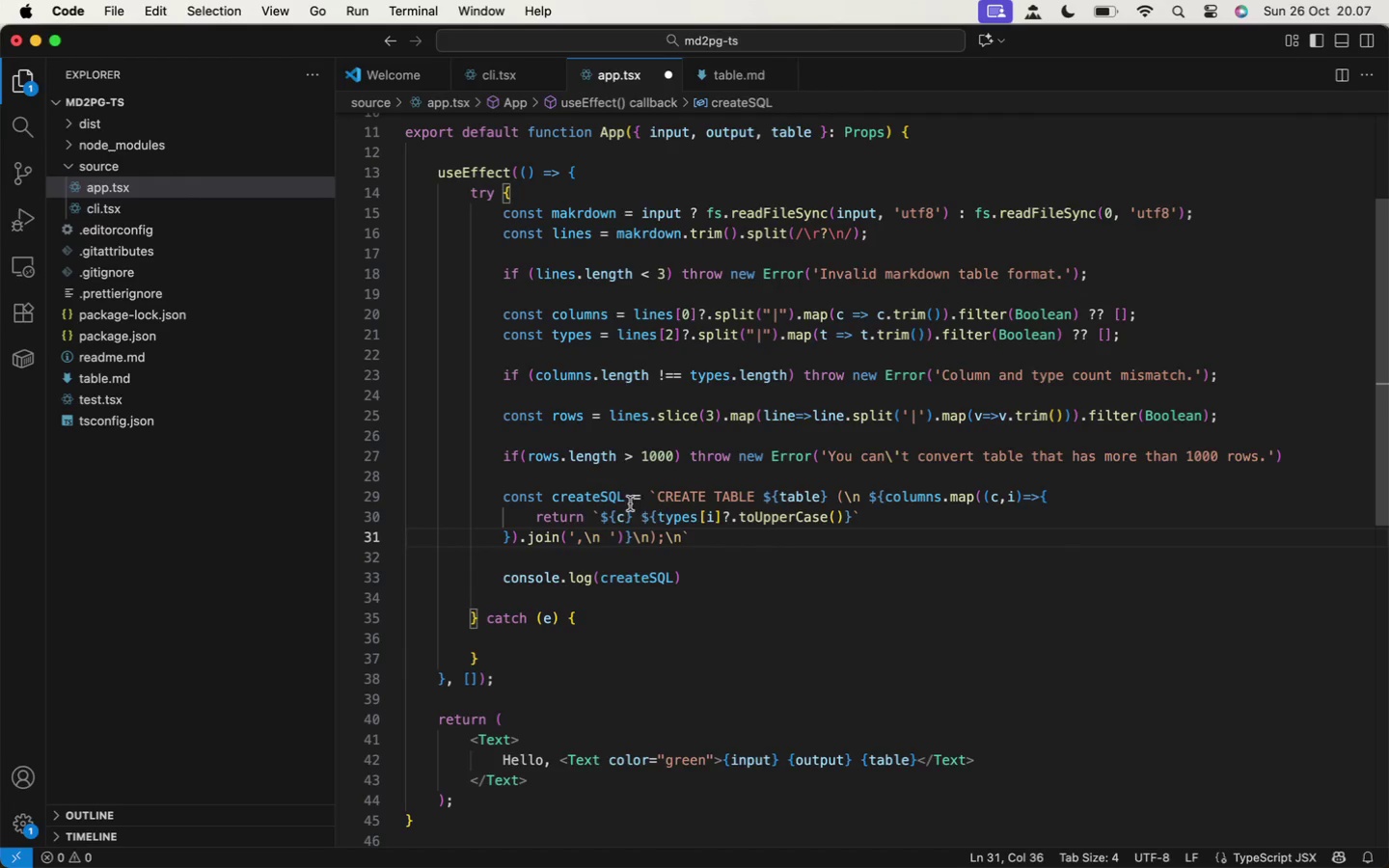 
key(Semicolon)
 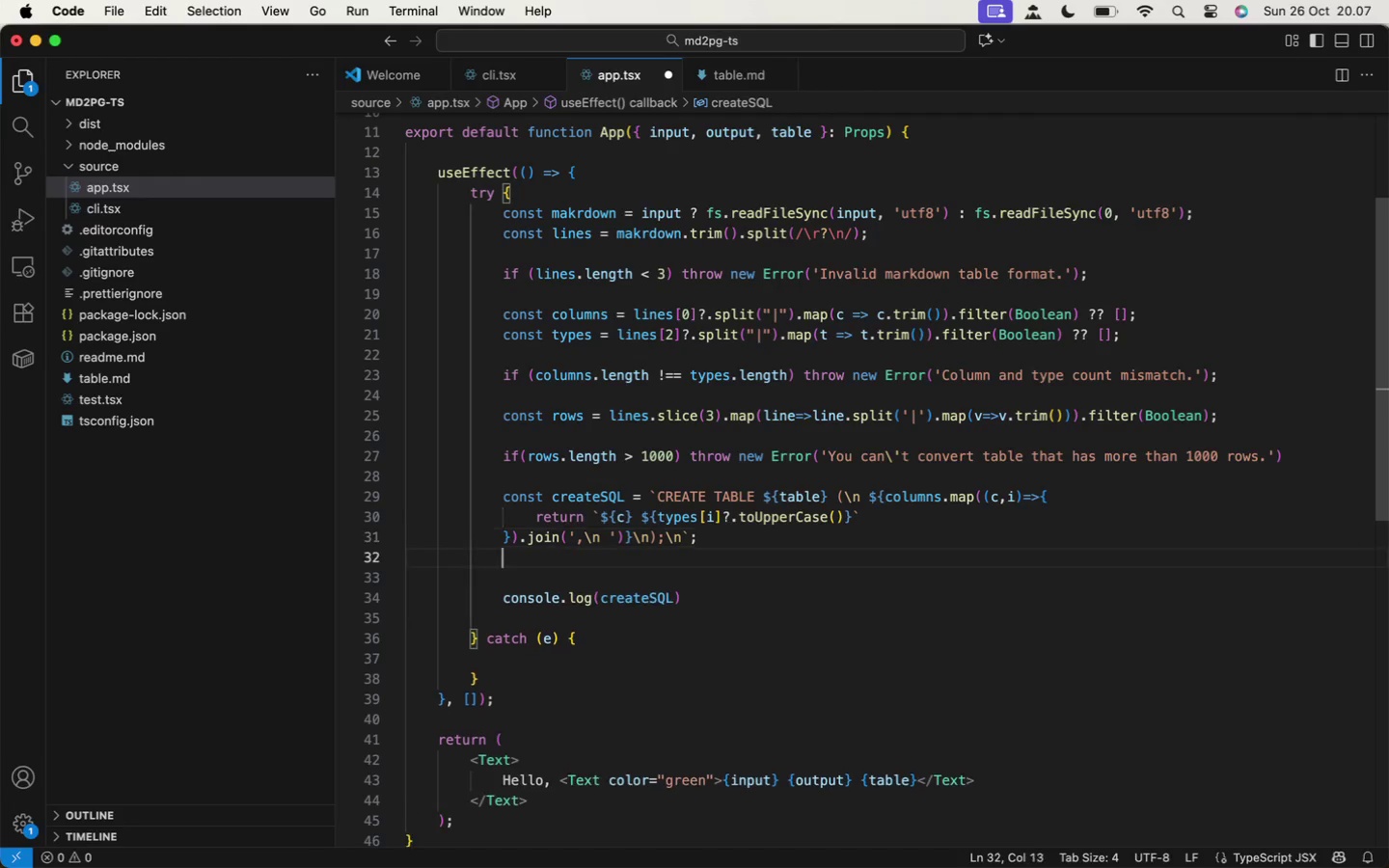 
key(Enter)
 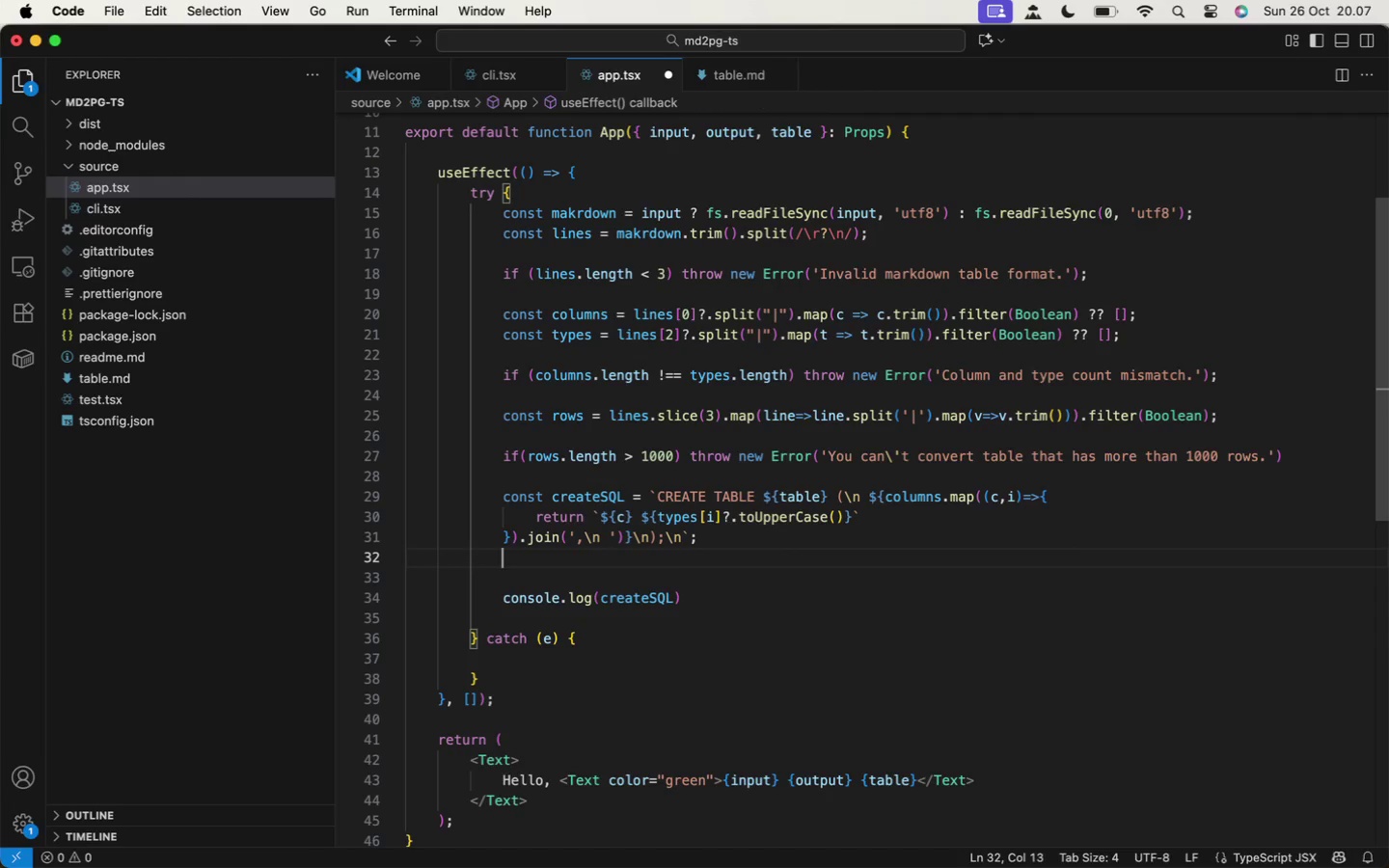 
key(Enter)
 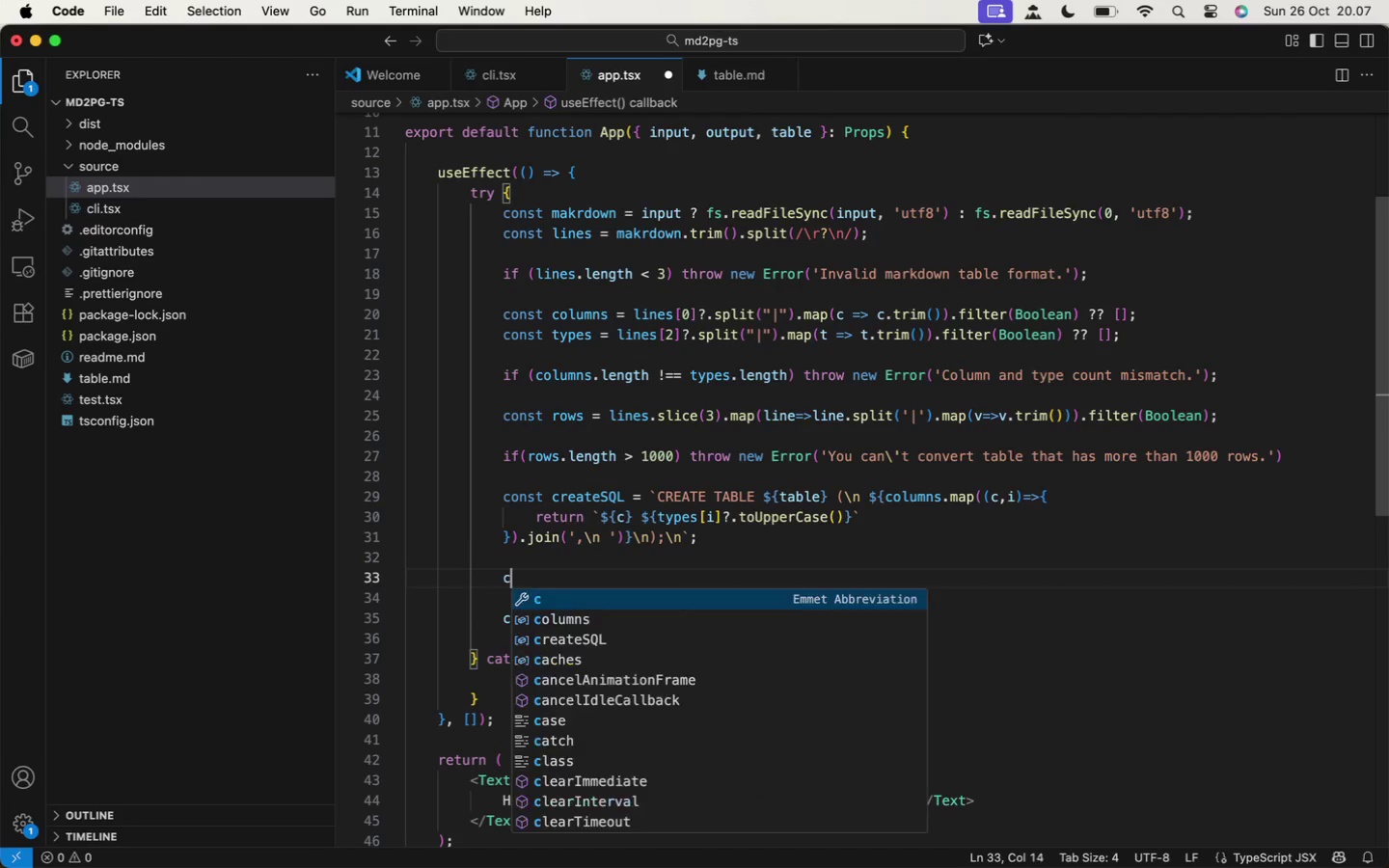 
type(const insertValues = )
 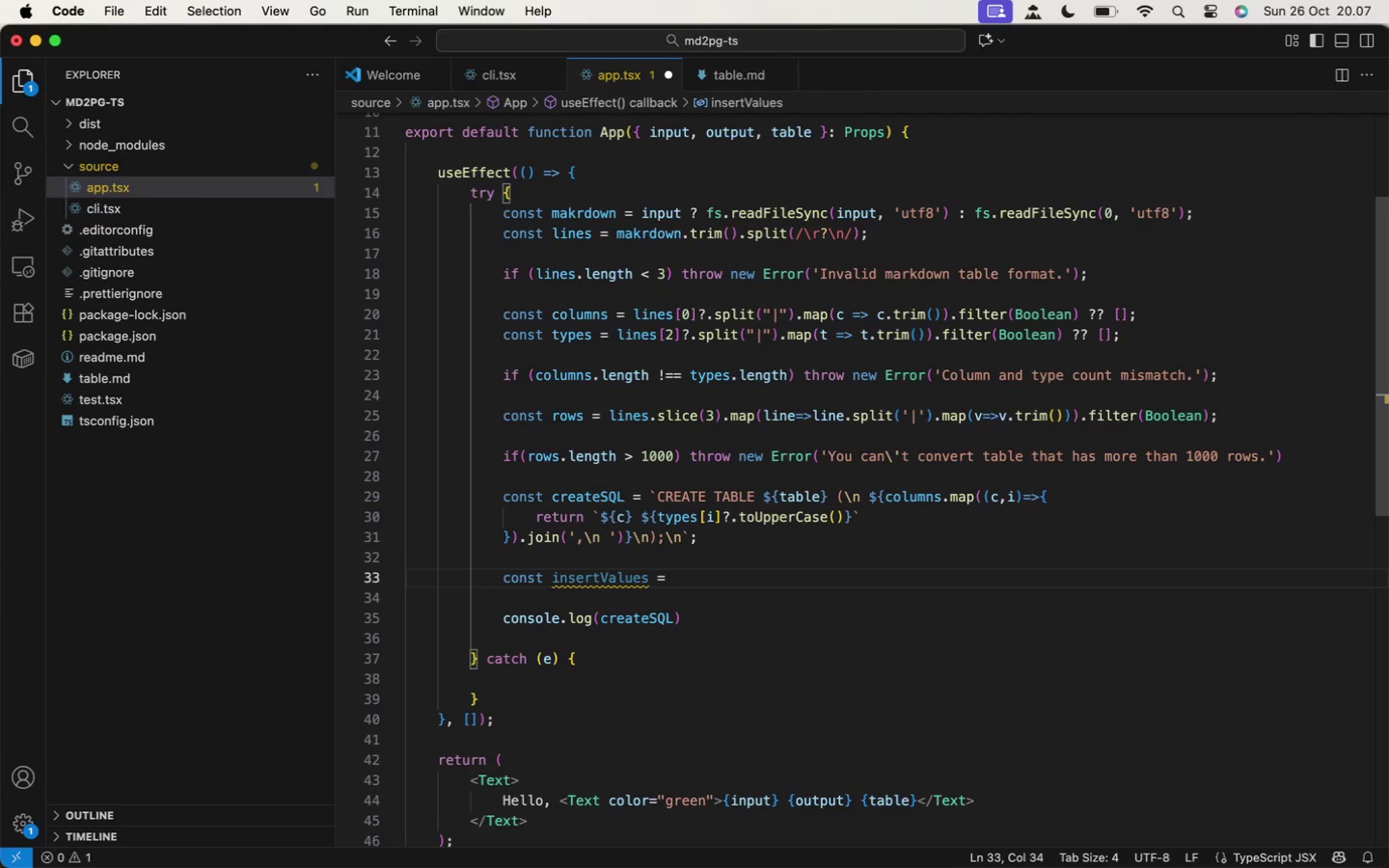 
key(ArrowLeft)
 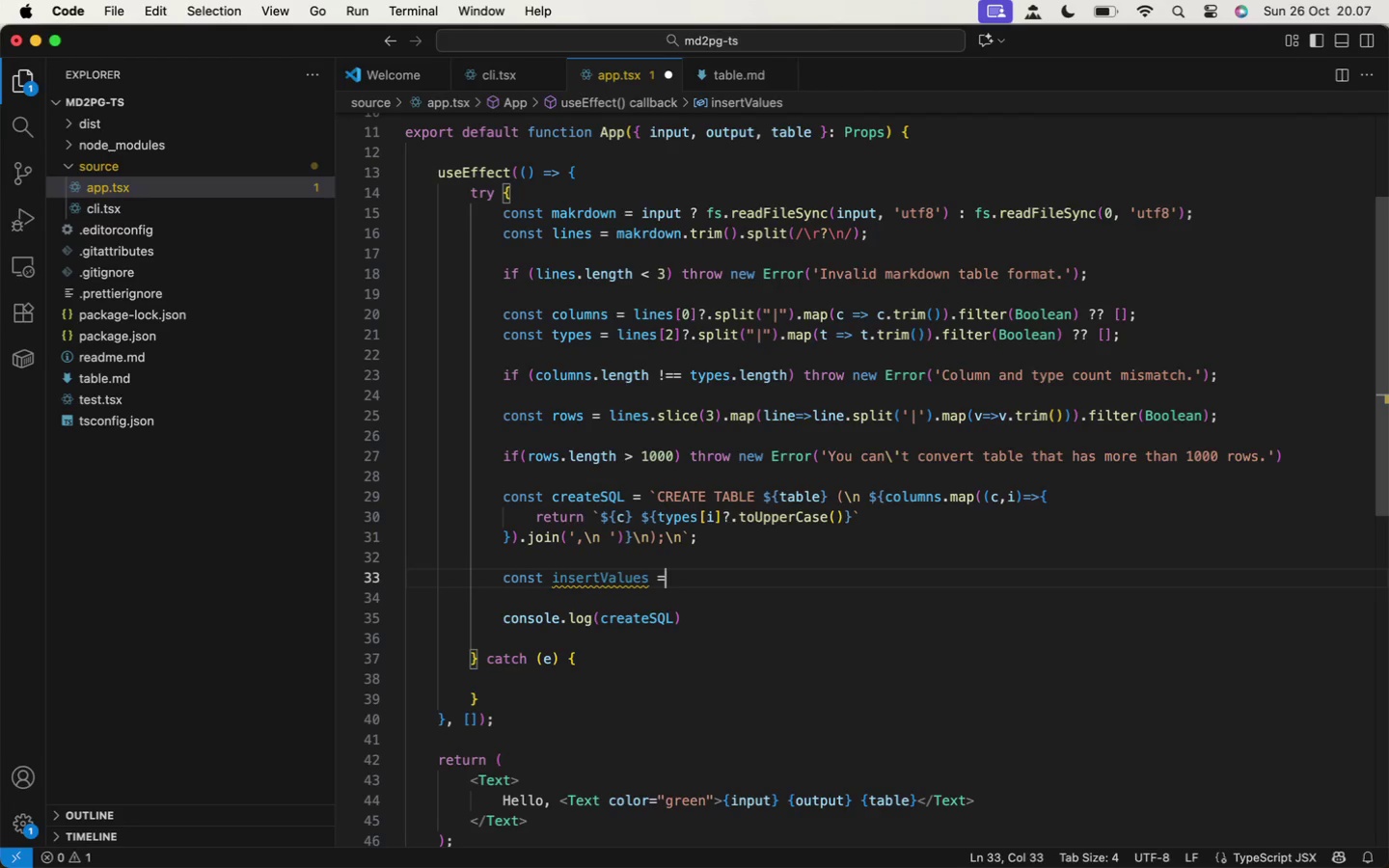 
key(ArrowLeft)
 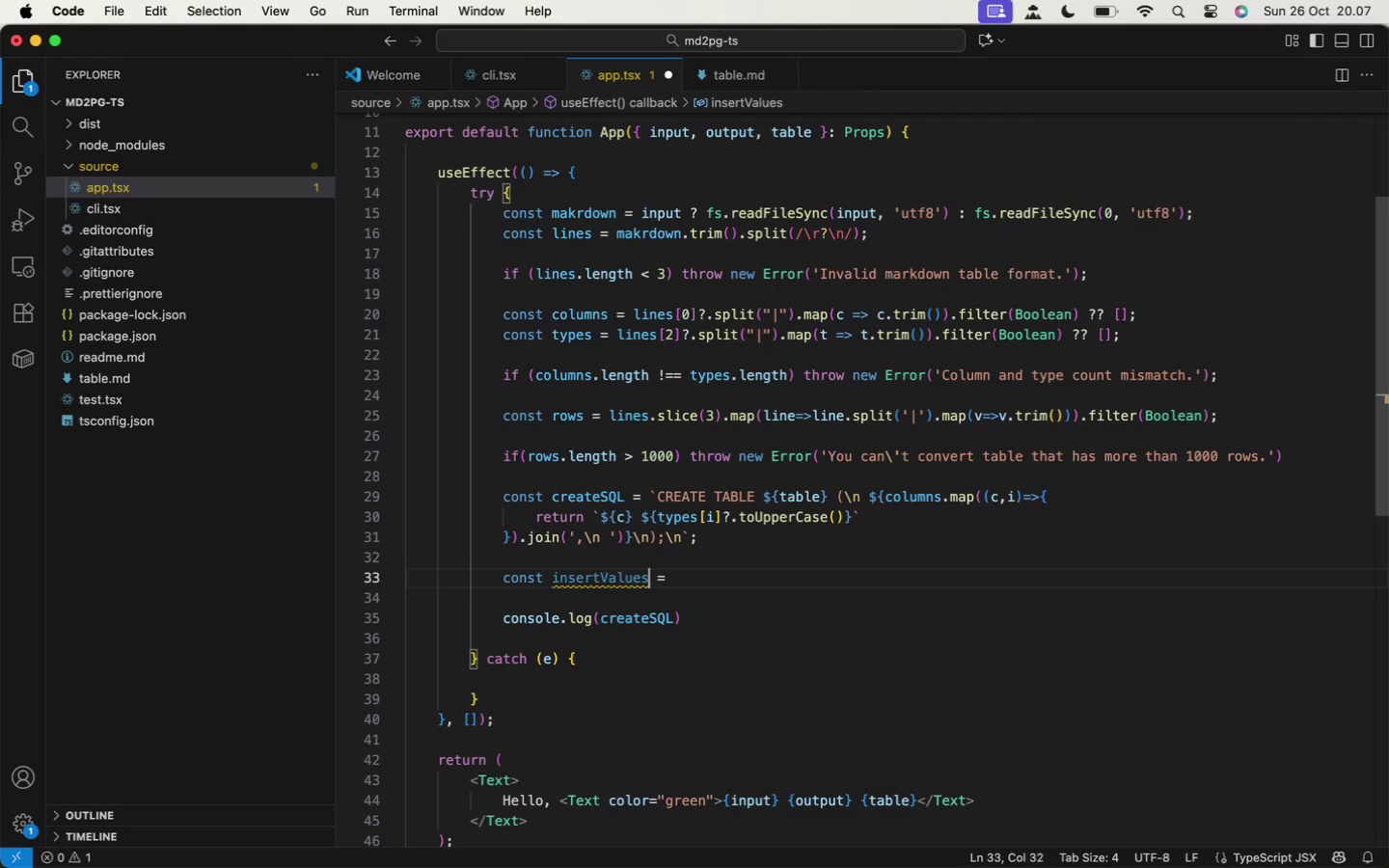 
key(ArrowLeft)
 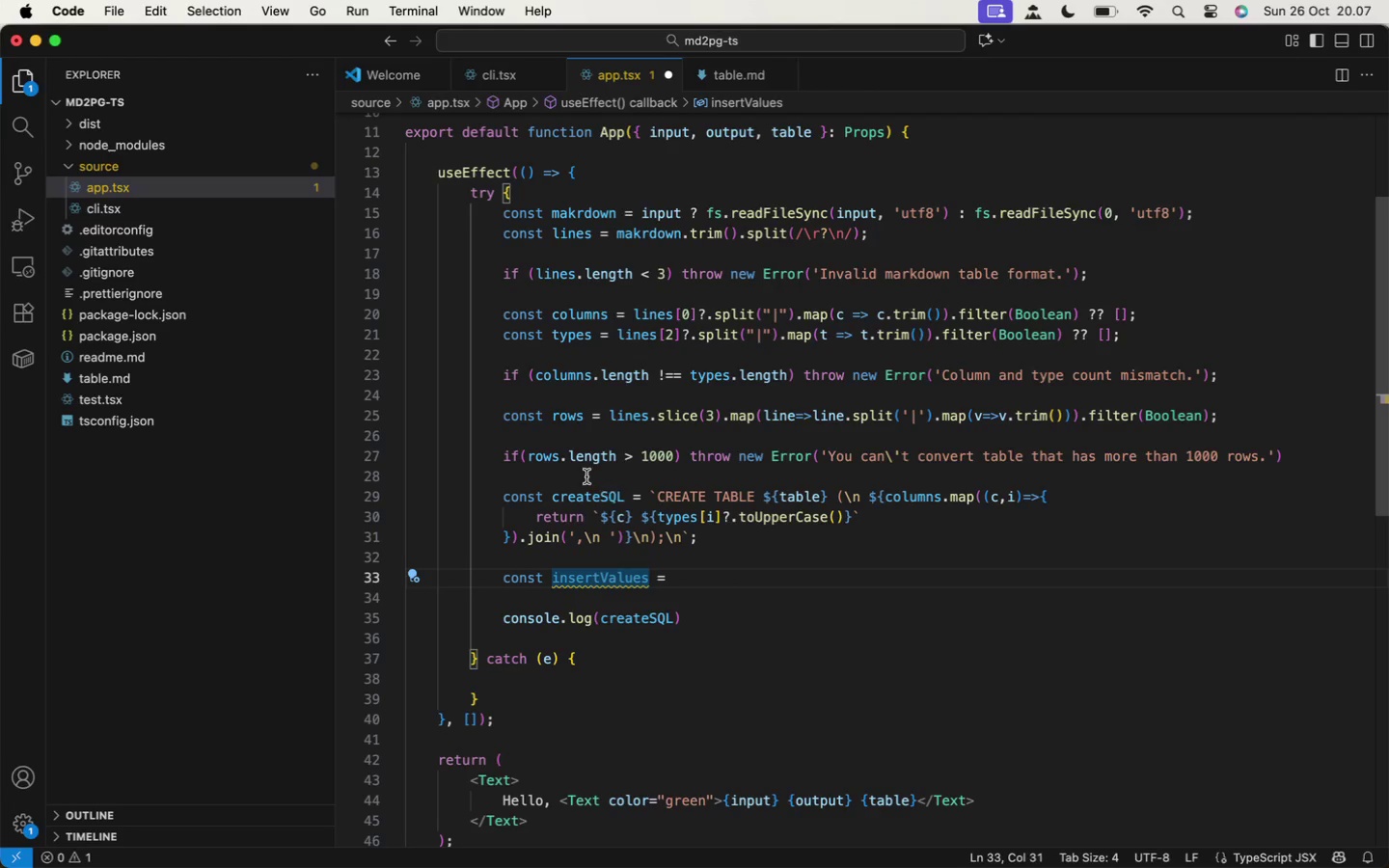 
left_click([600, 493])
 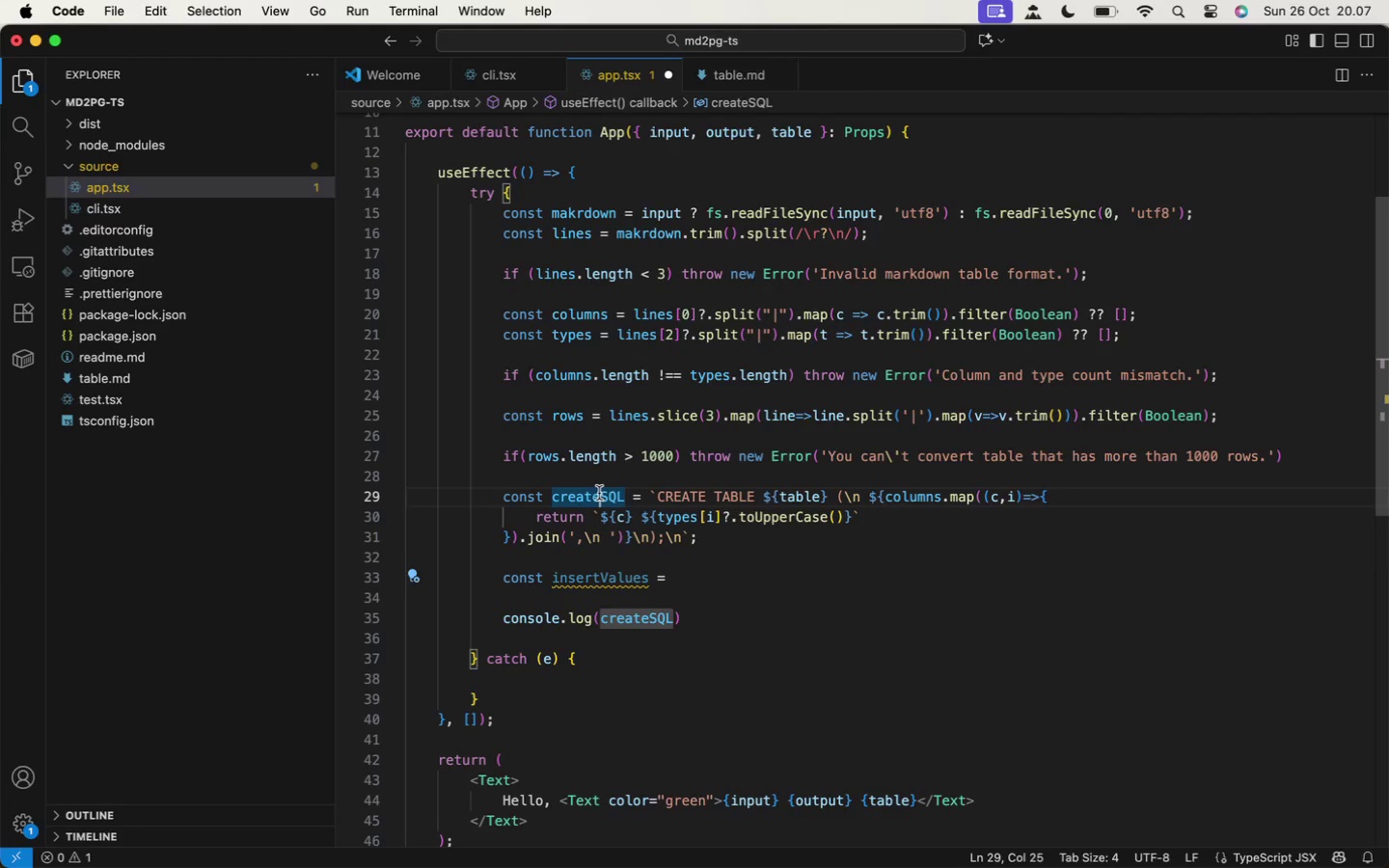 
type(Table)
 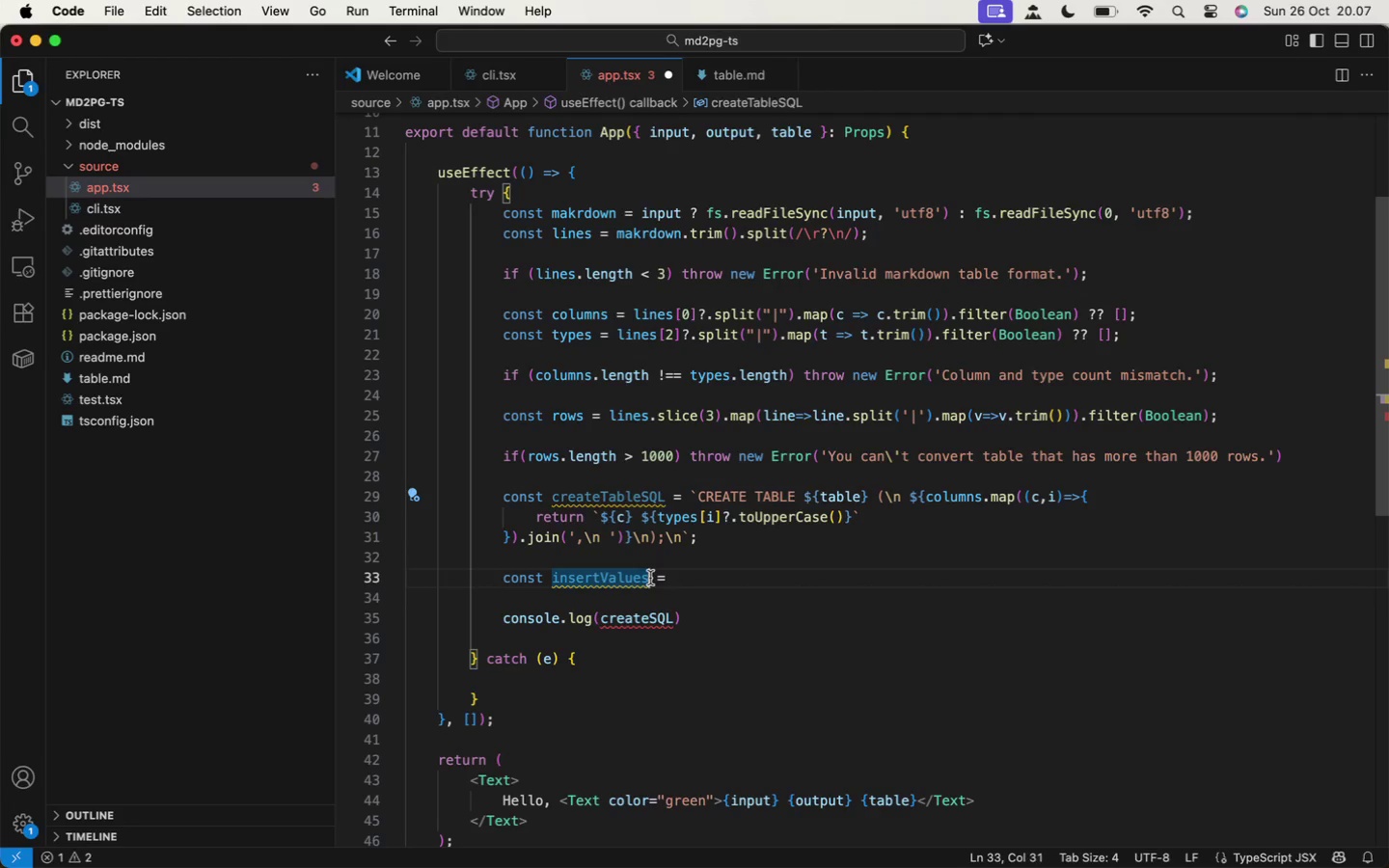 
type(SQL)
 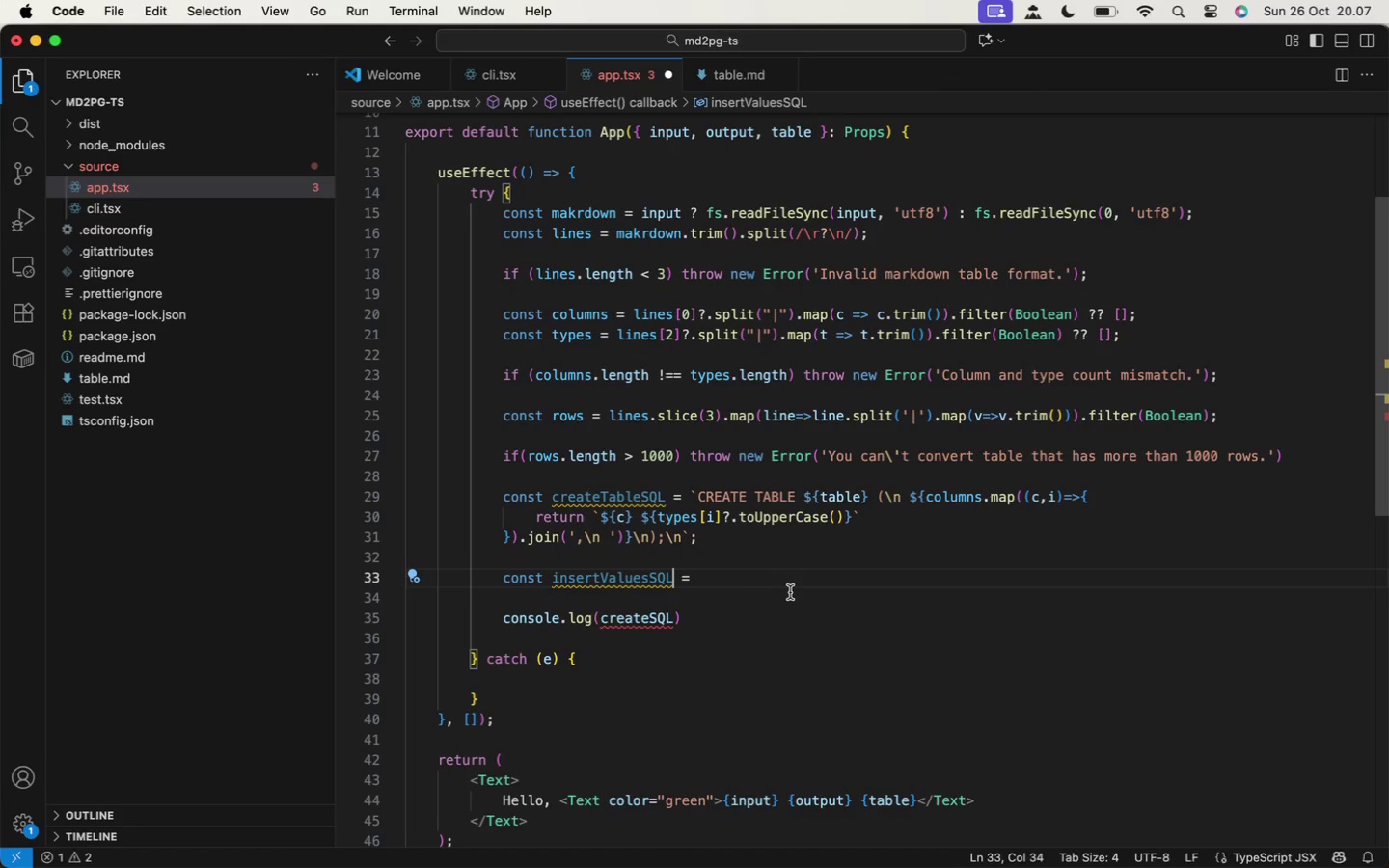 
left_click([777, 584])
 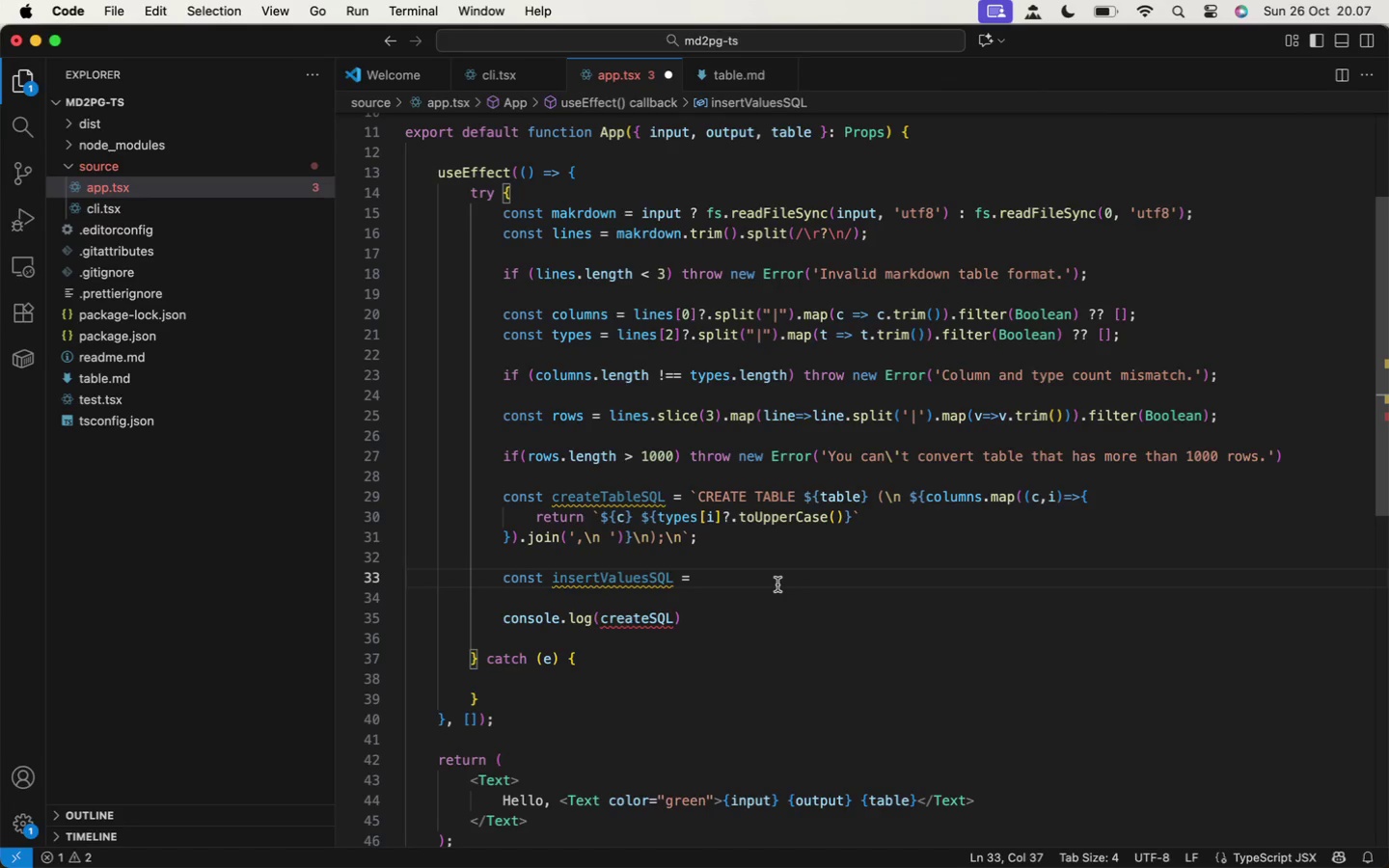 
type( `\nINSERT INTO ${table)
 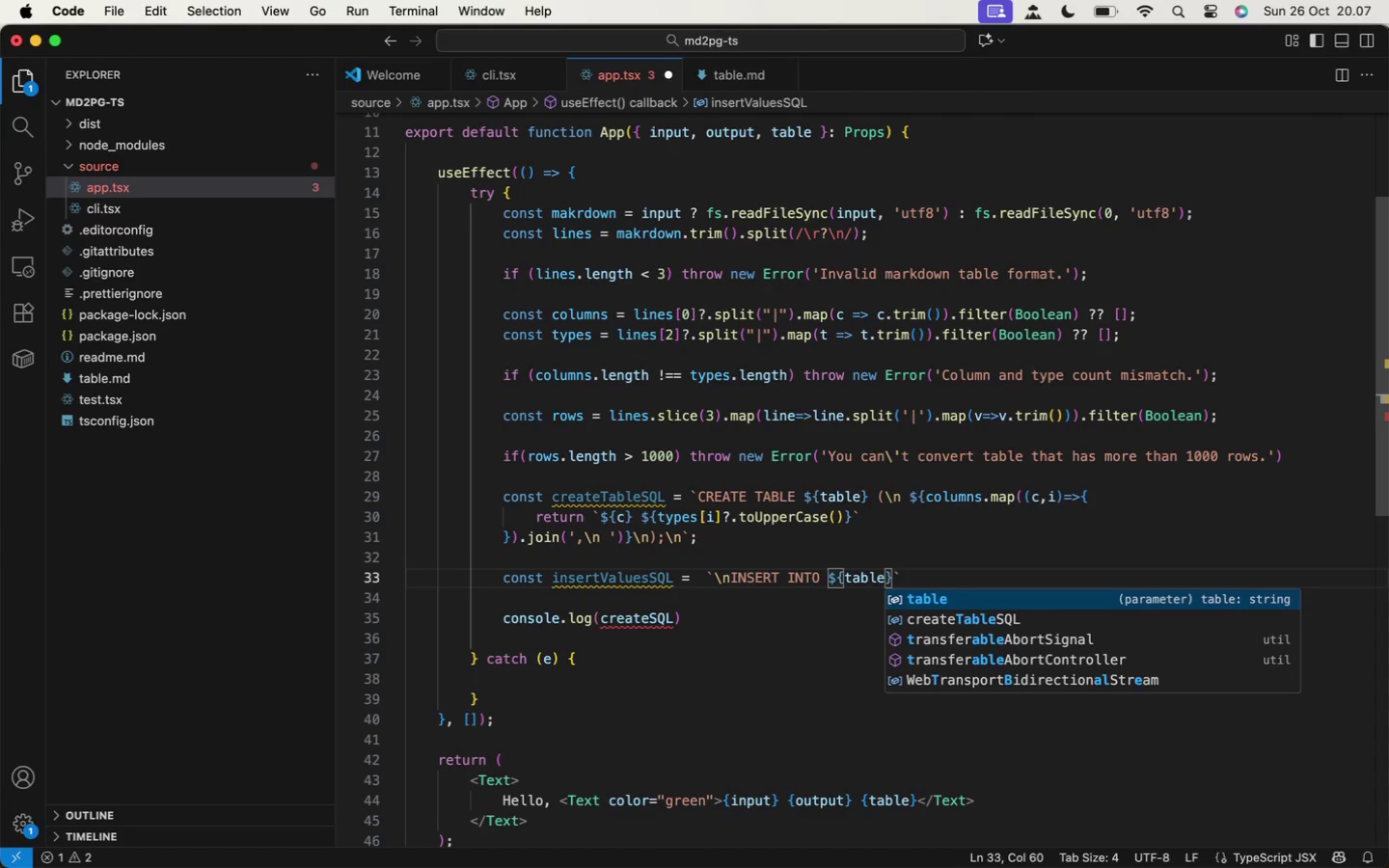 
wait(12.34)
 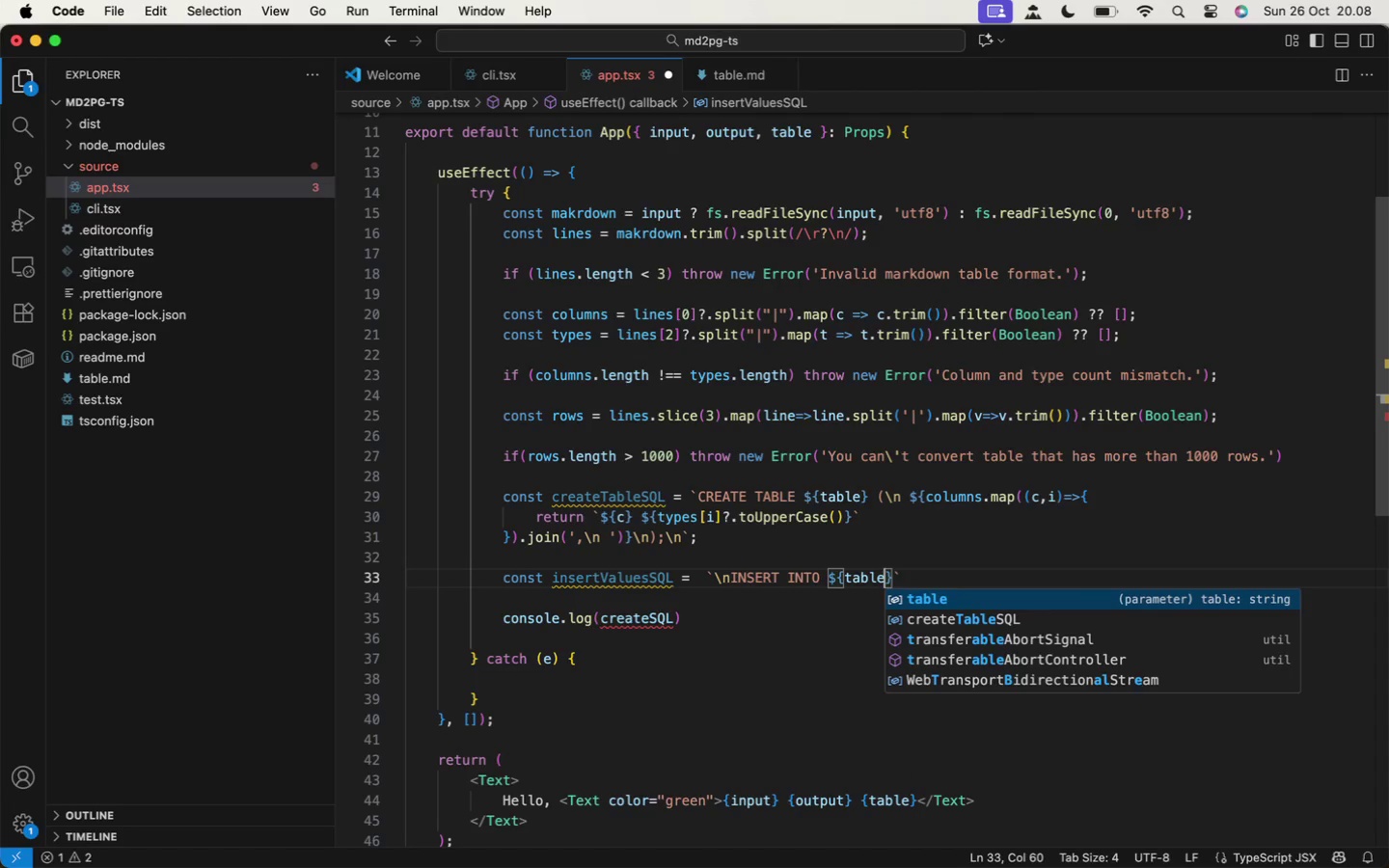 
key(ArrowRight)
 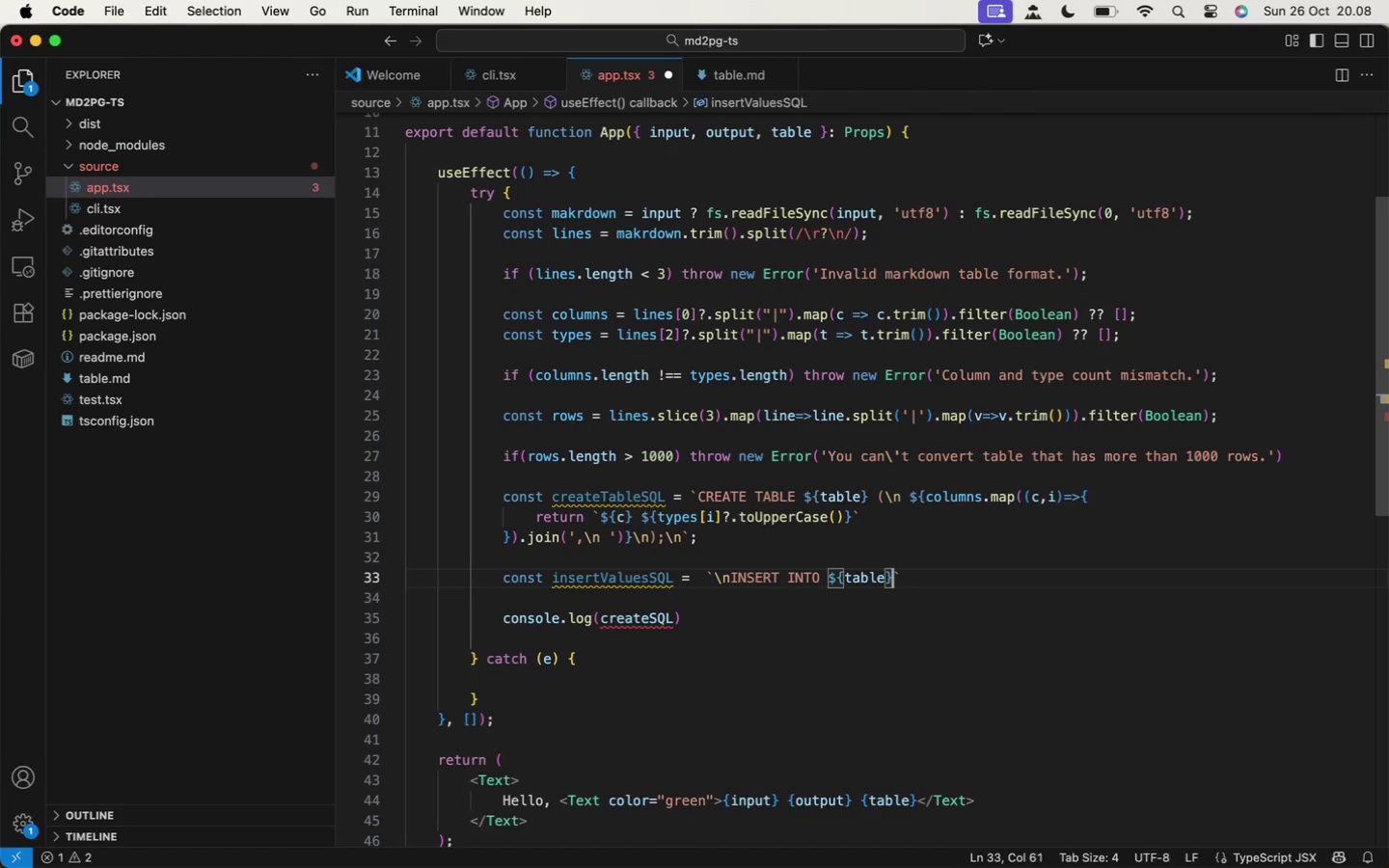 
key(Space)
 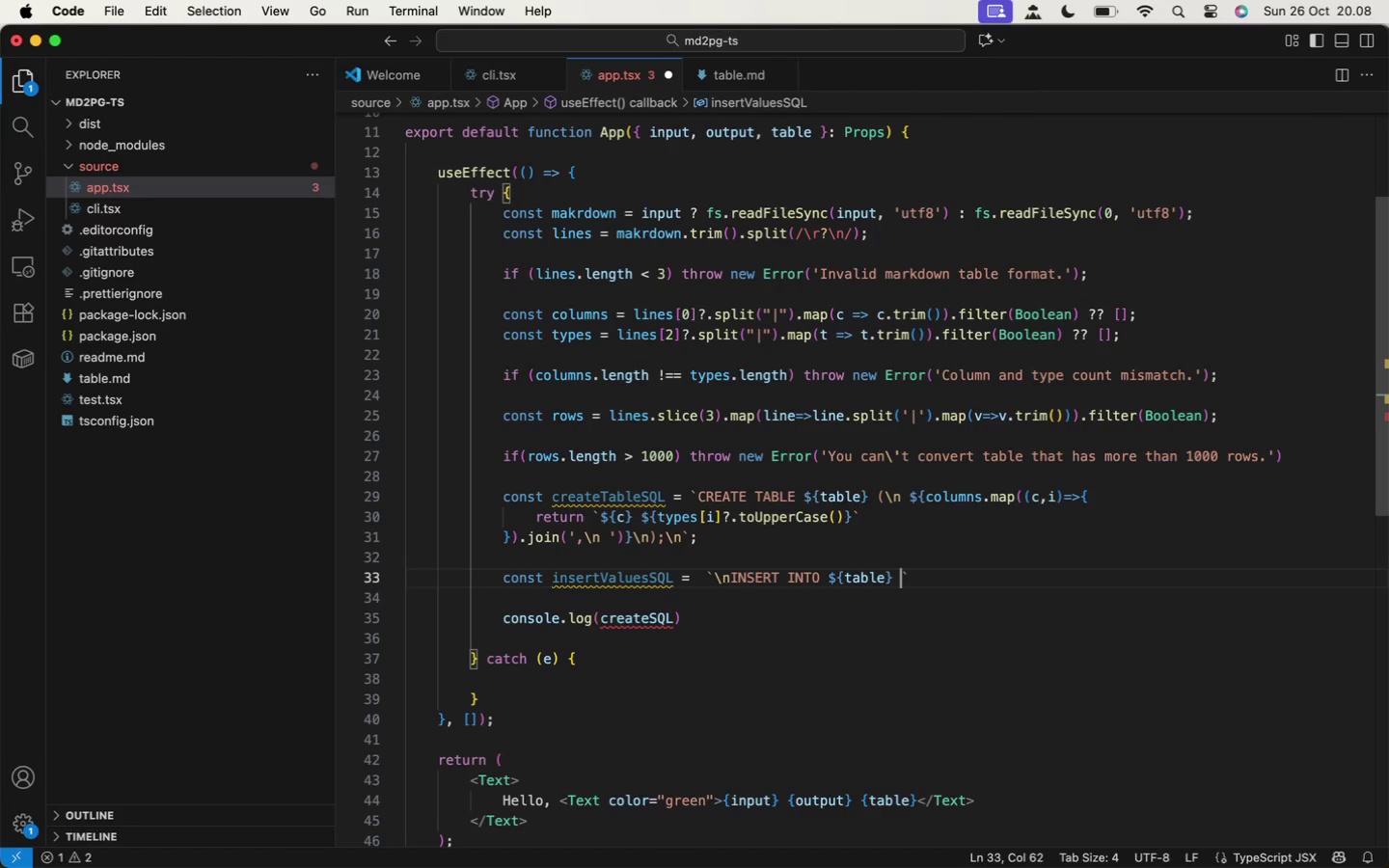 
key(Shift+9)
 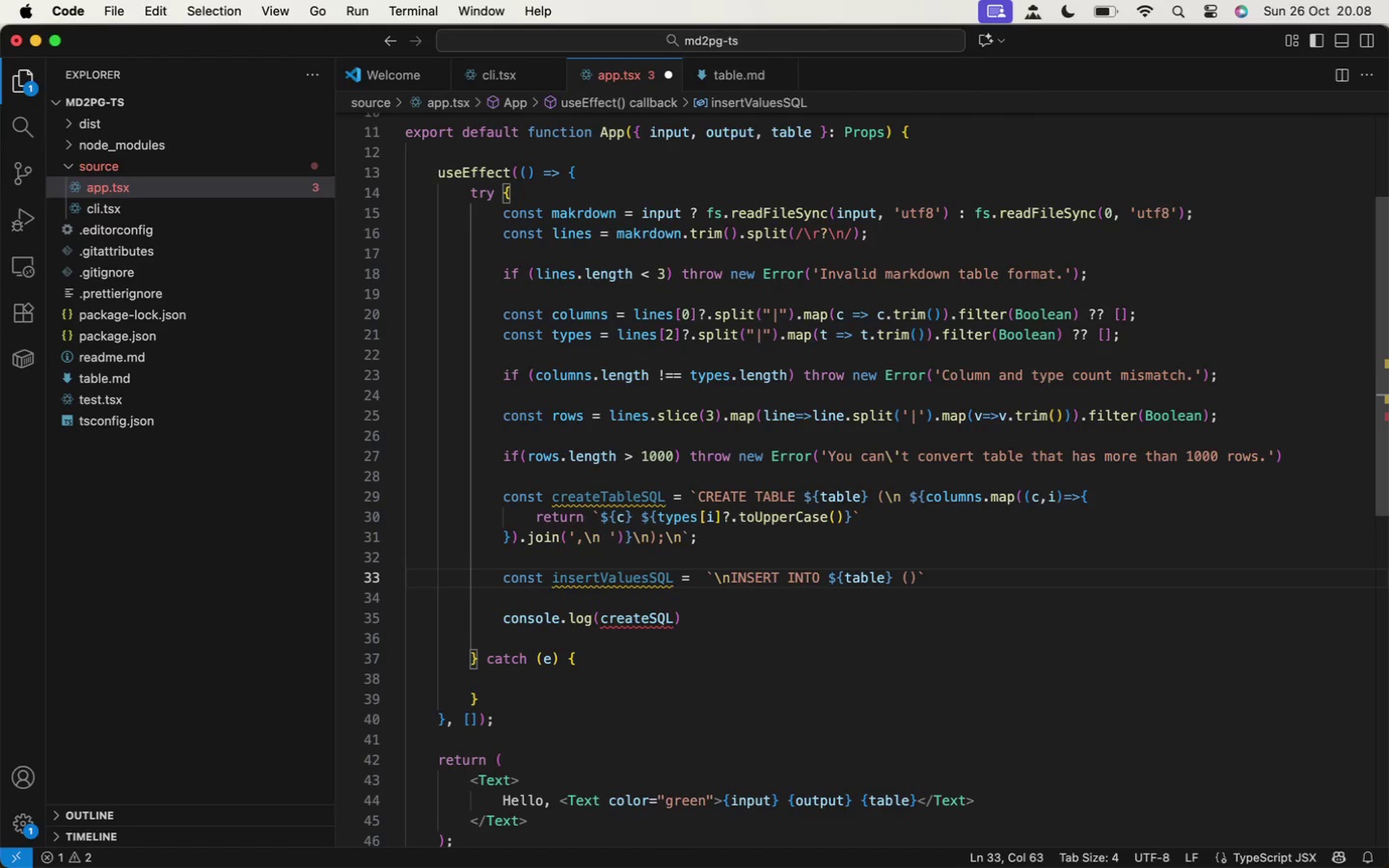 
key(Shift+4)
 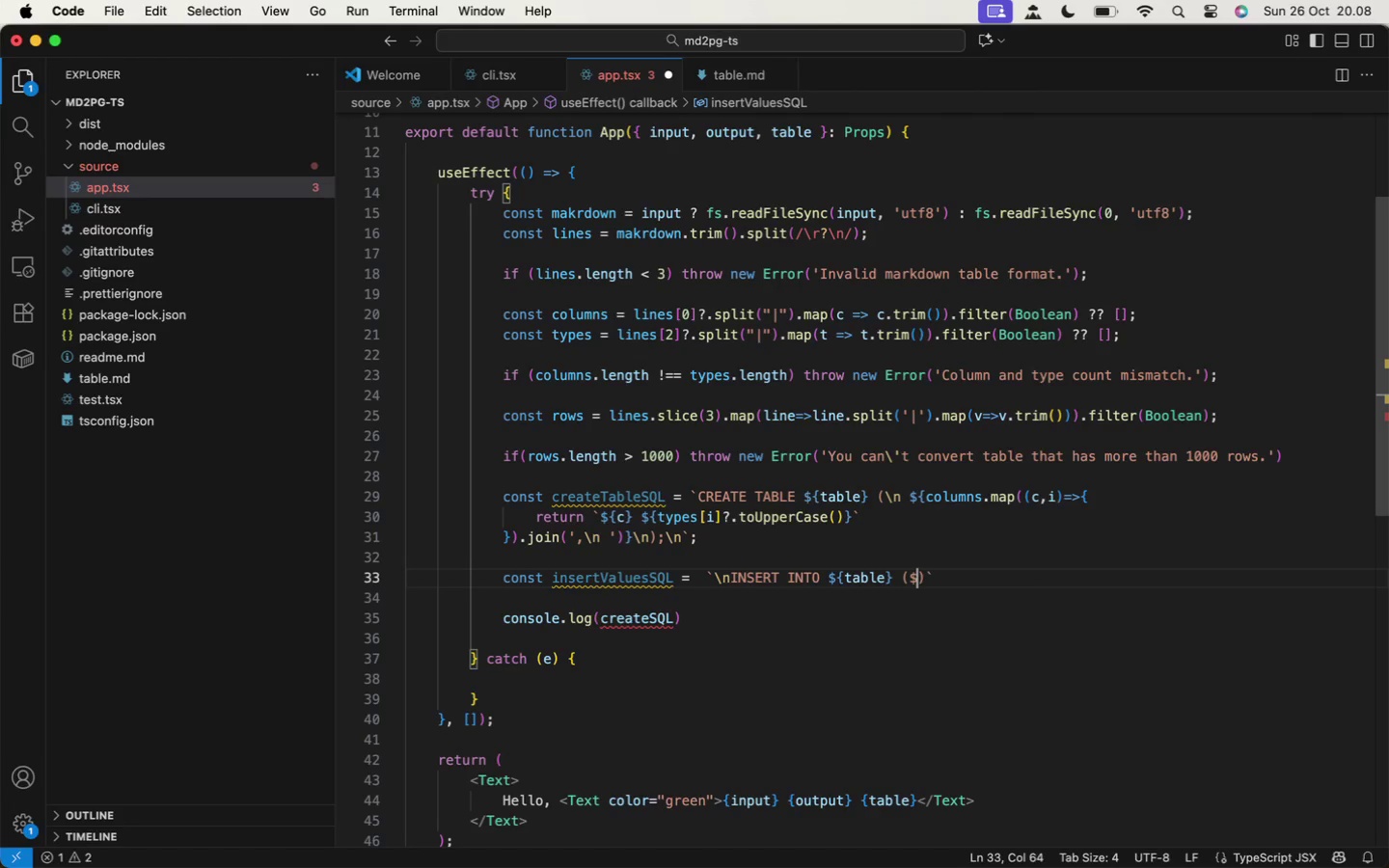 
key(Shift+BracketLeft)
 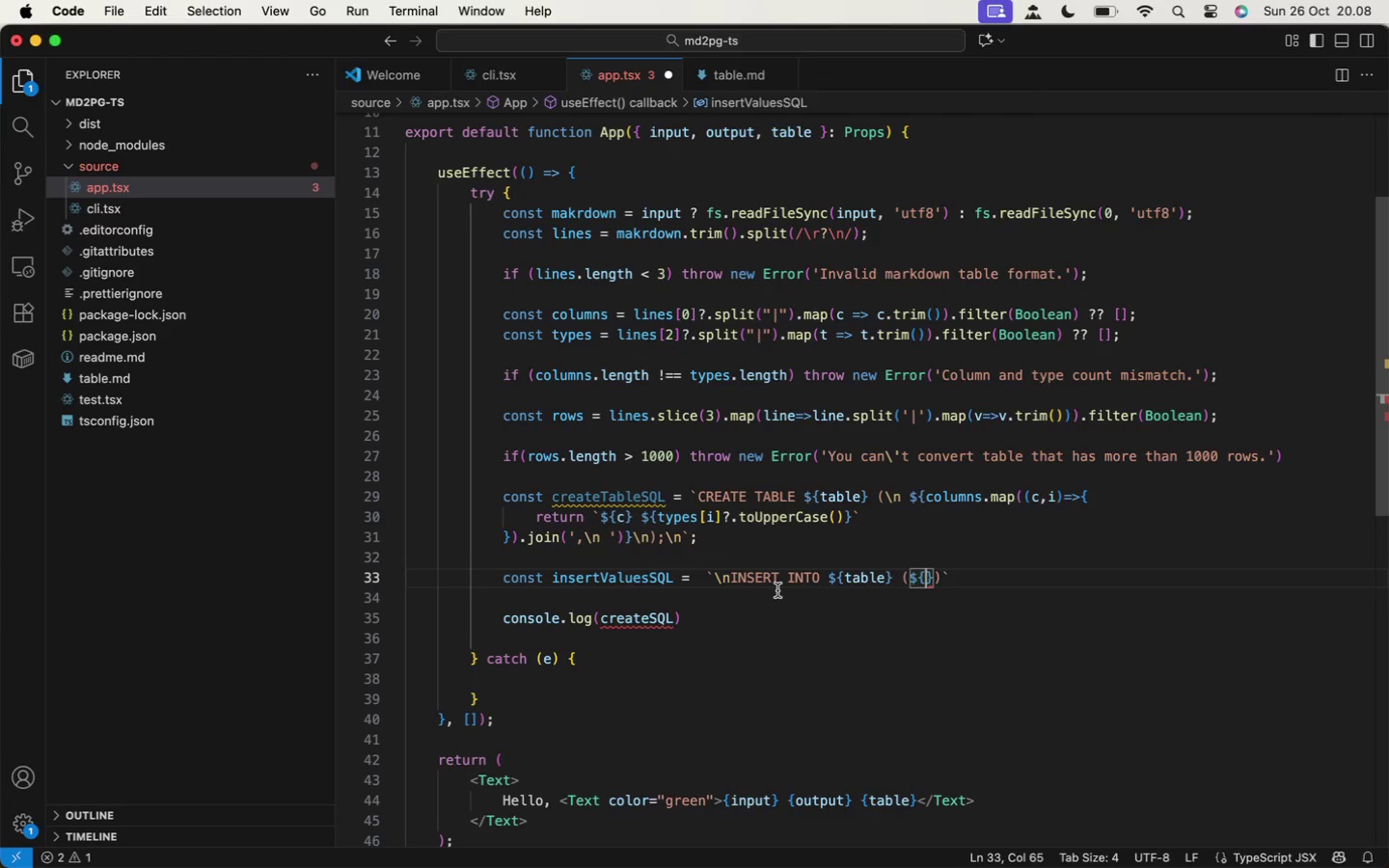 
wait(14.16)
 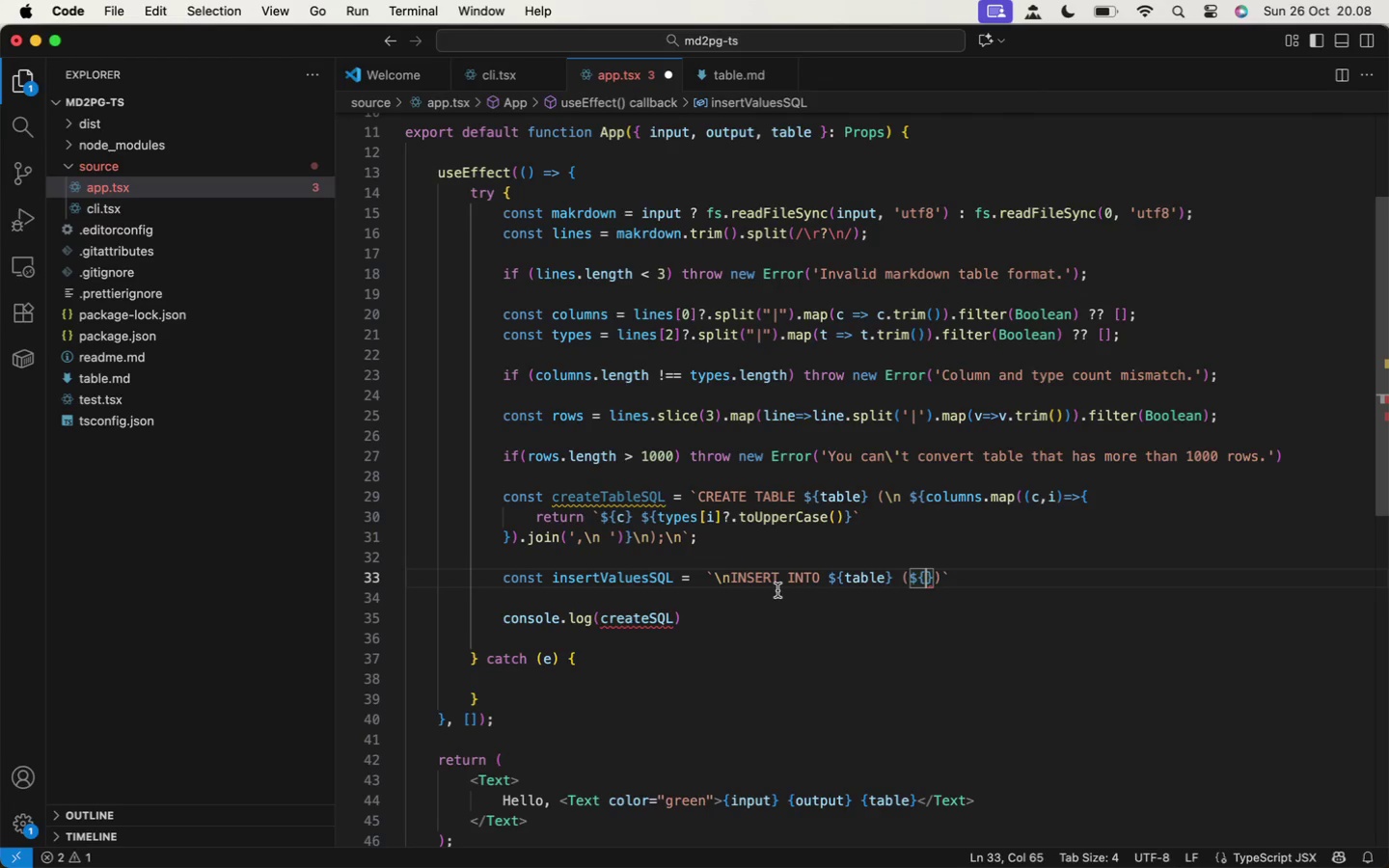 
left_click([667, 558])
 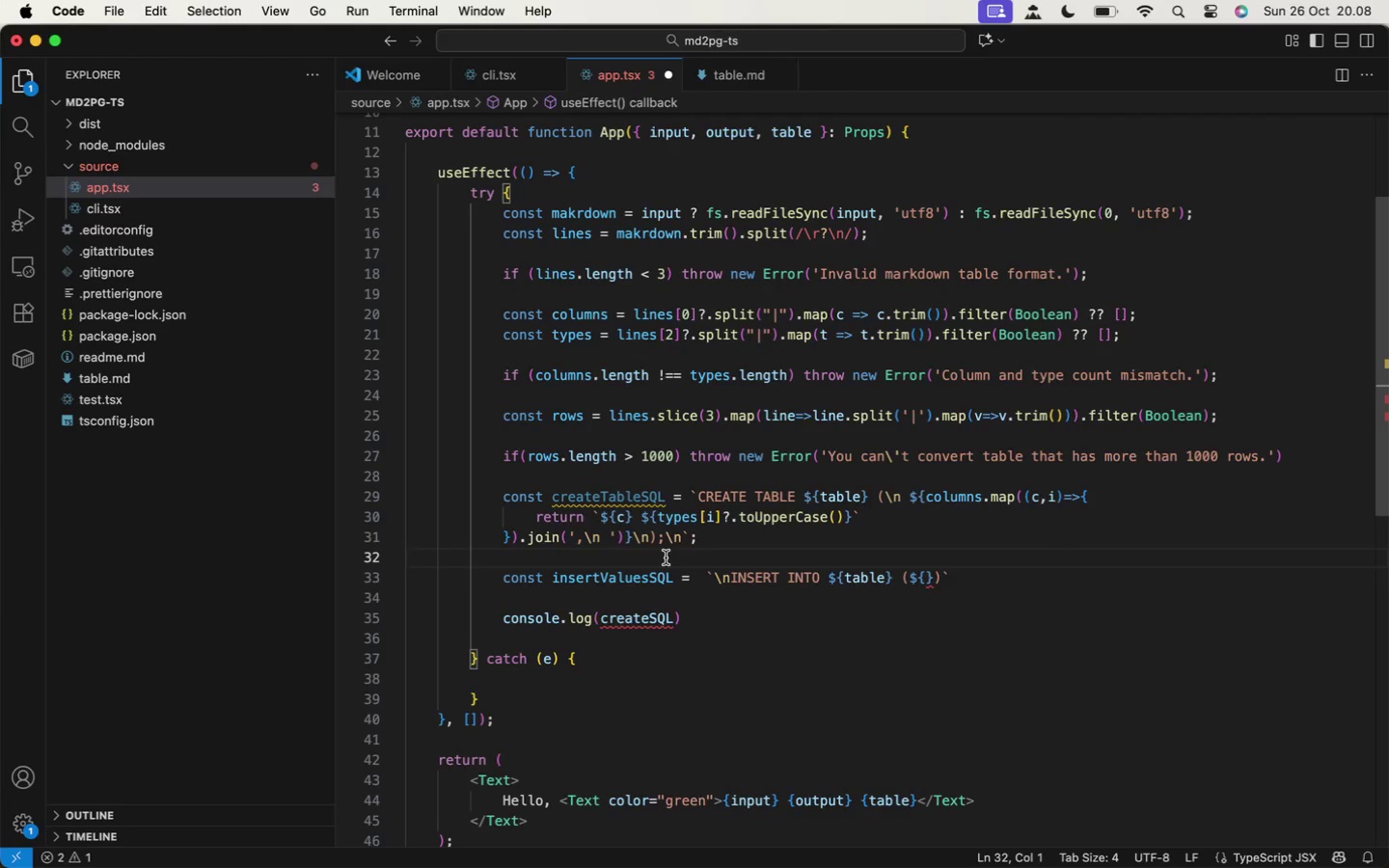 
key(Tab)
 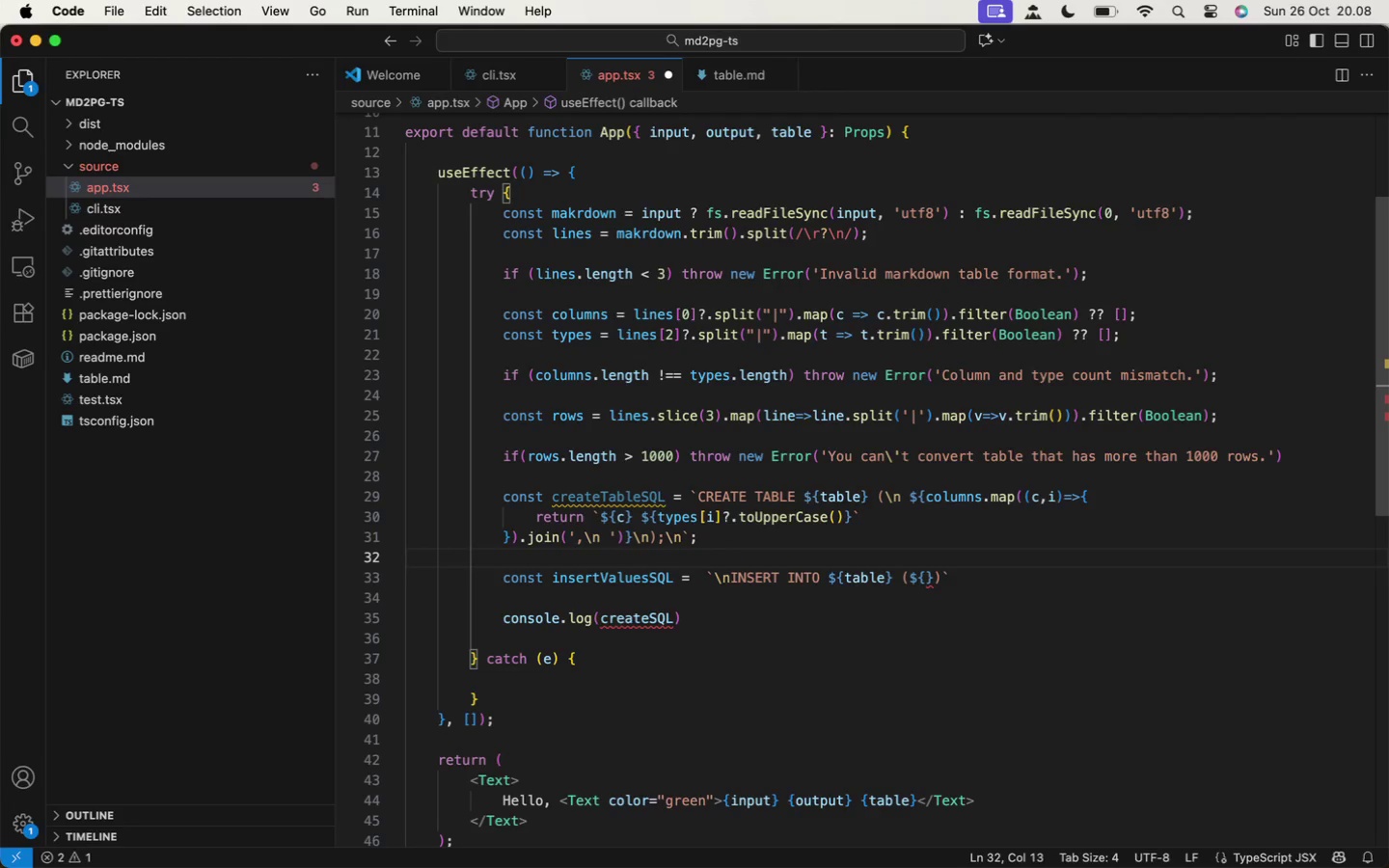 
key(Enter)
 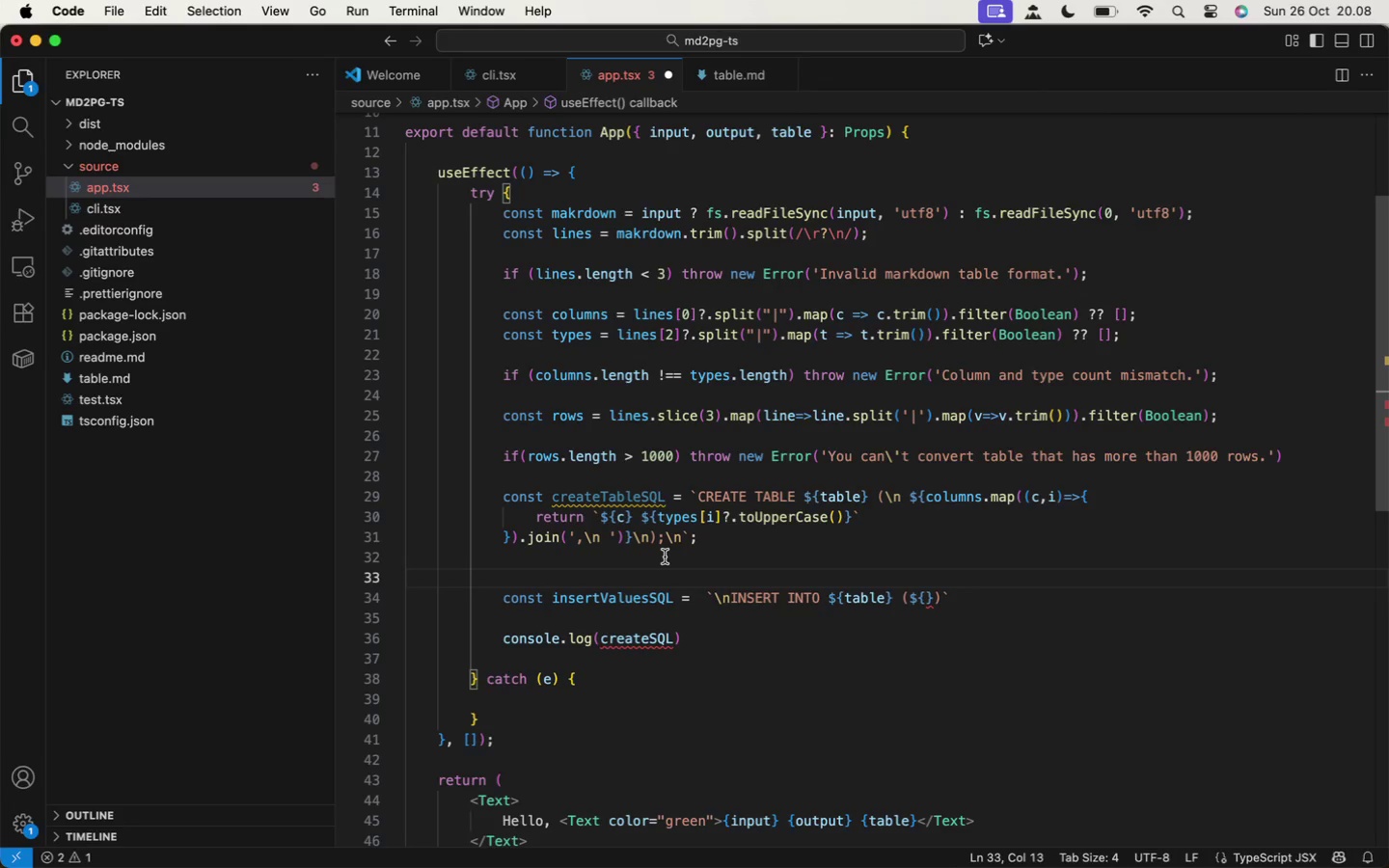 
wait(10.39)
 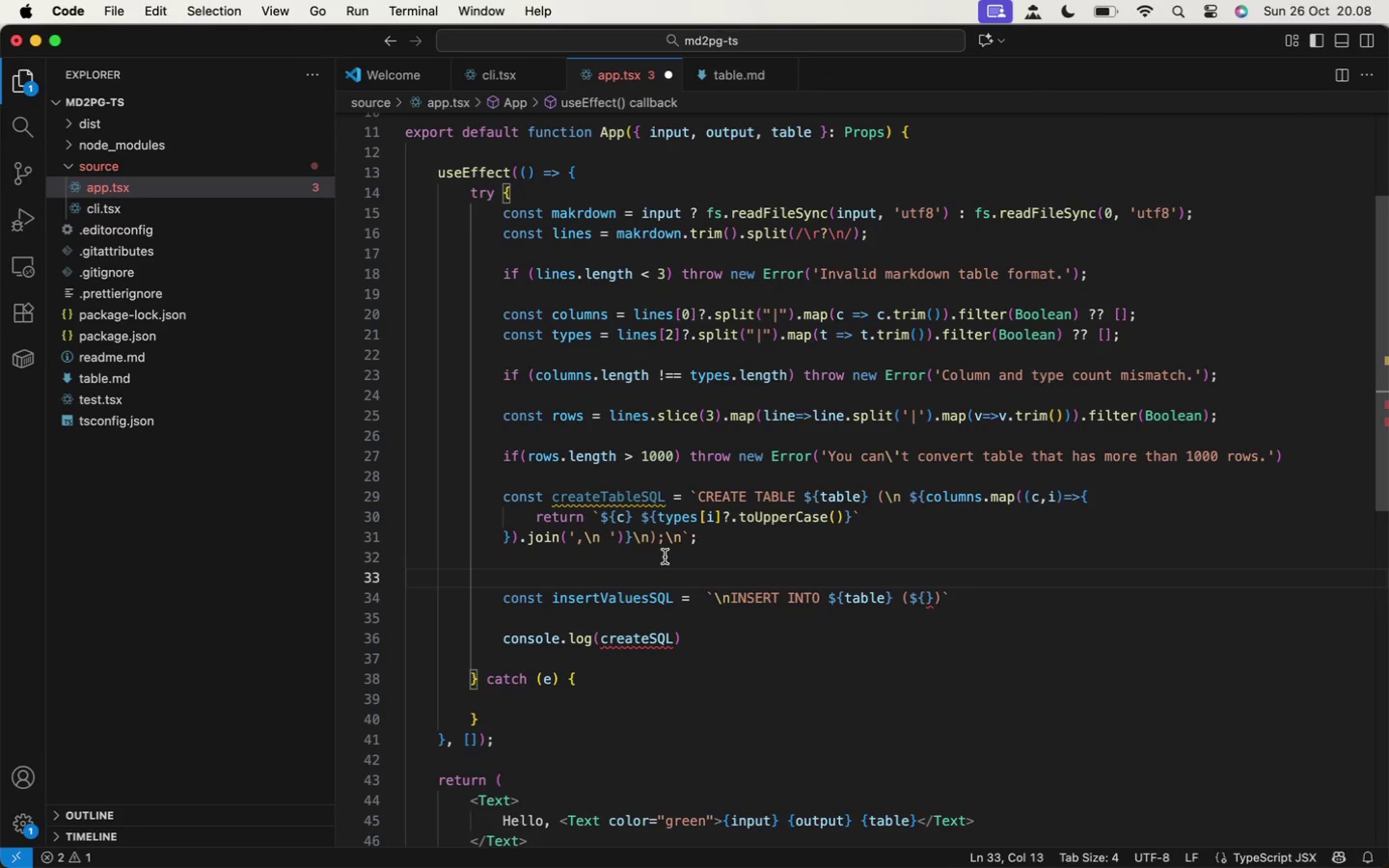 
left_click([641, 505])
 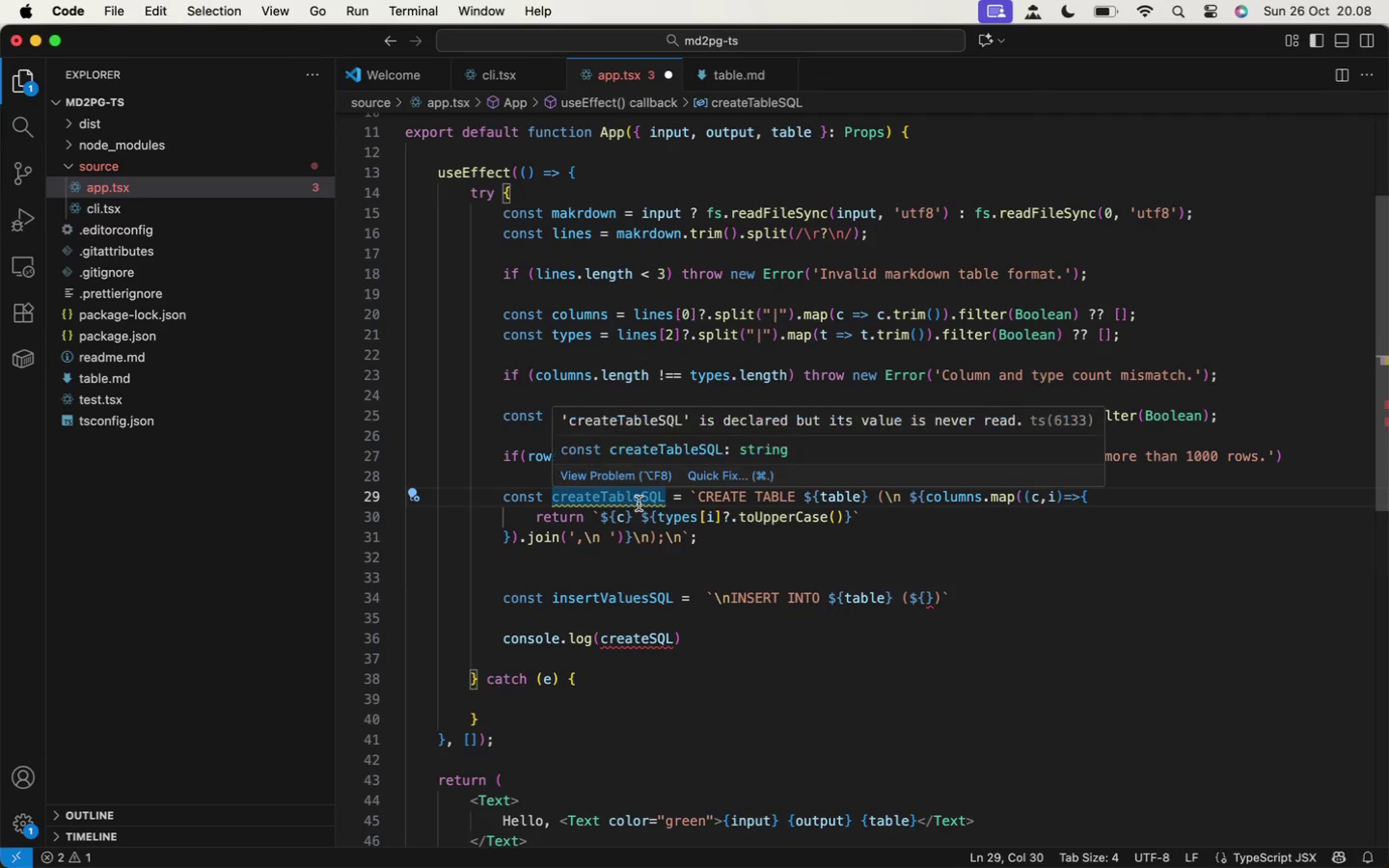 
key(Backspace)
 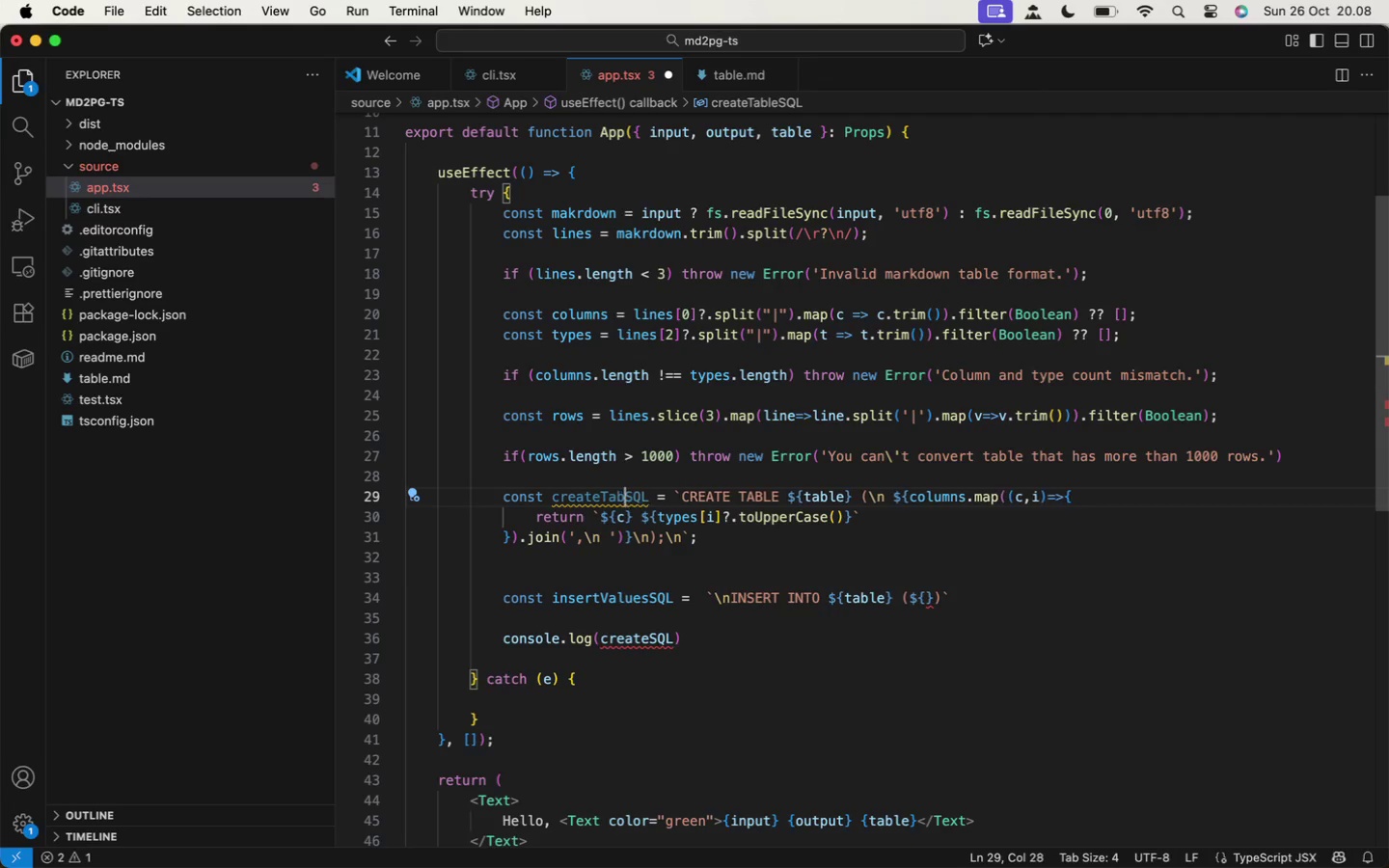 
key(Backspace)
 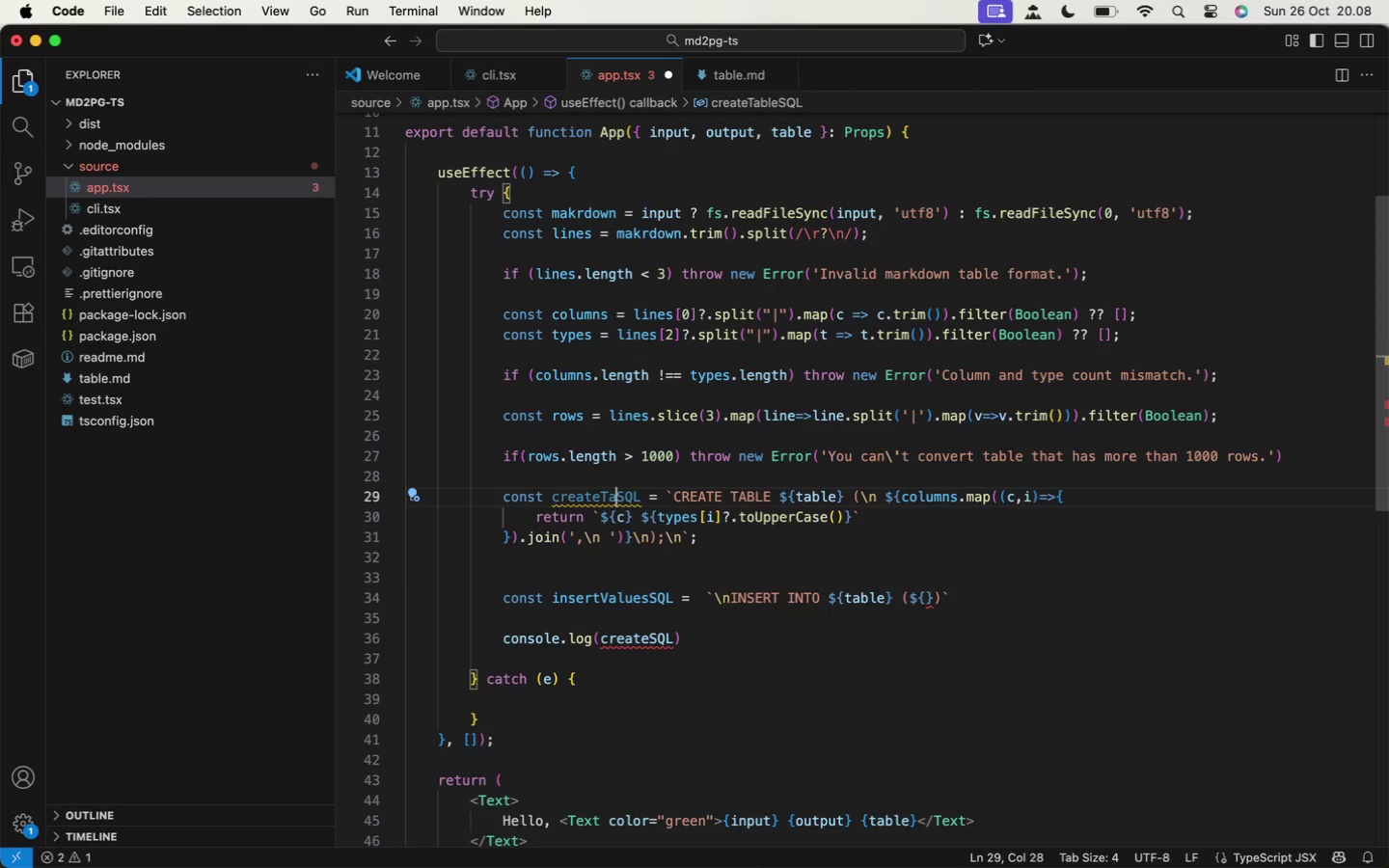 
key(Backspace)
 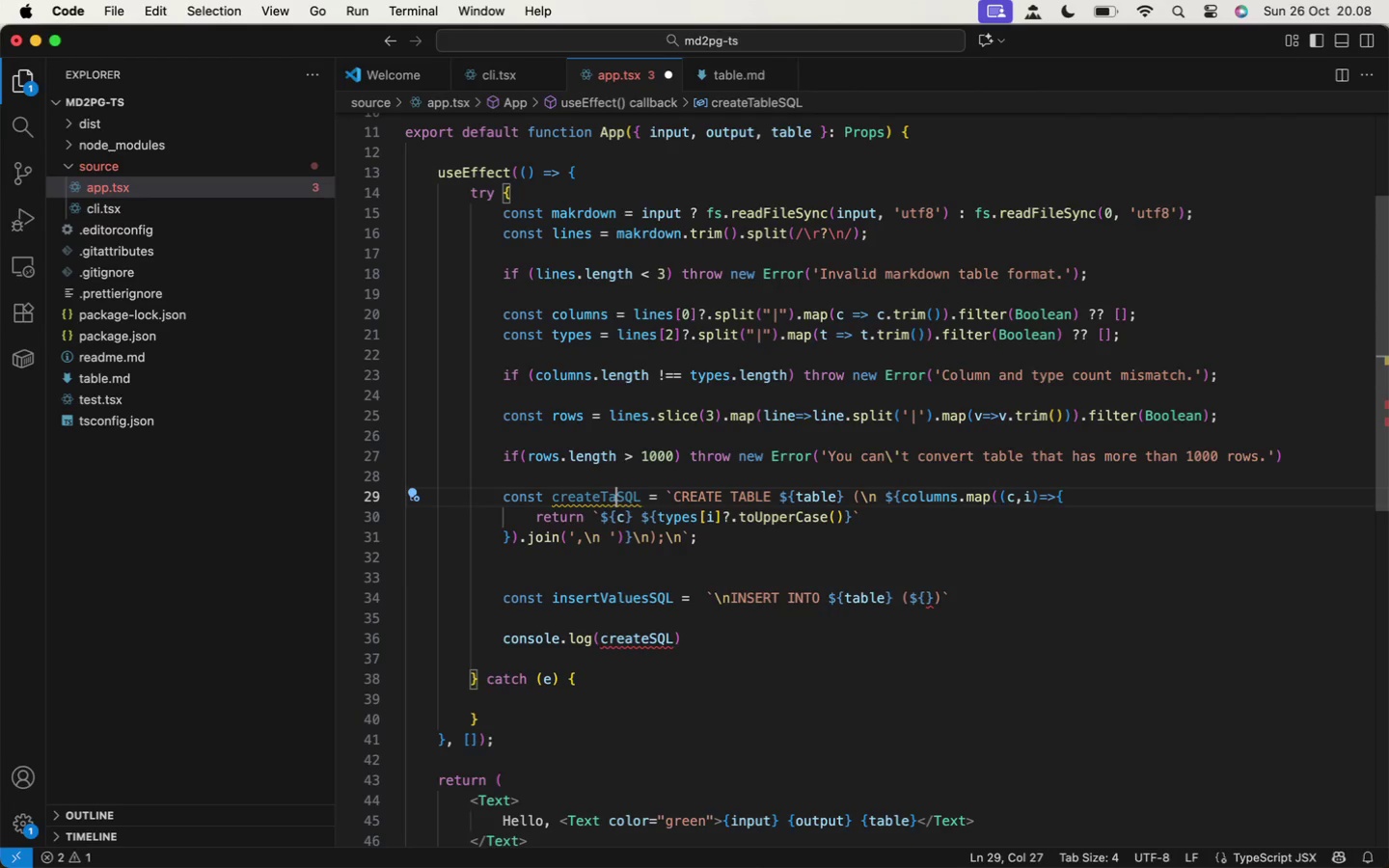 
key(Backspace)
 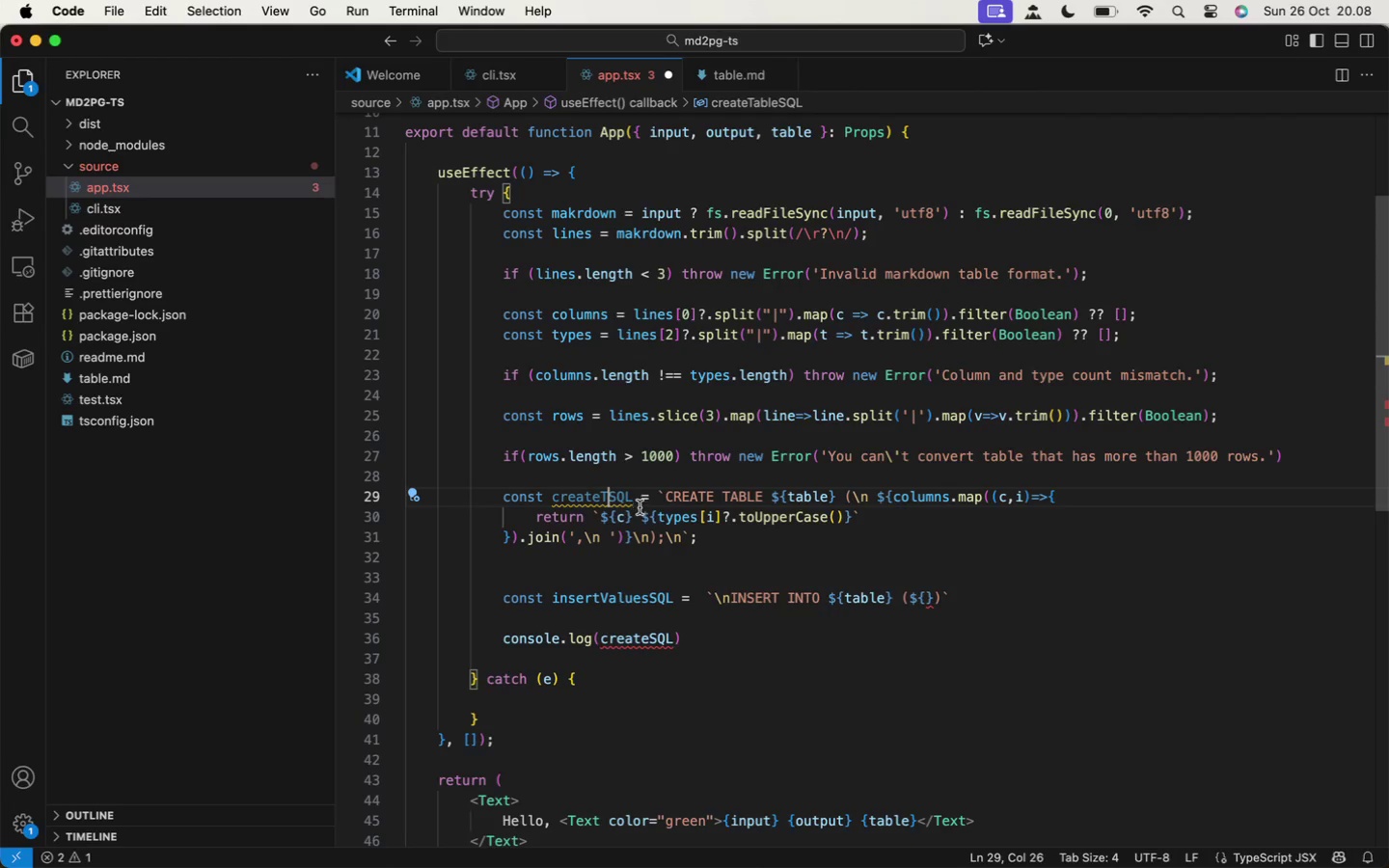 
key(Backspace)
 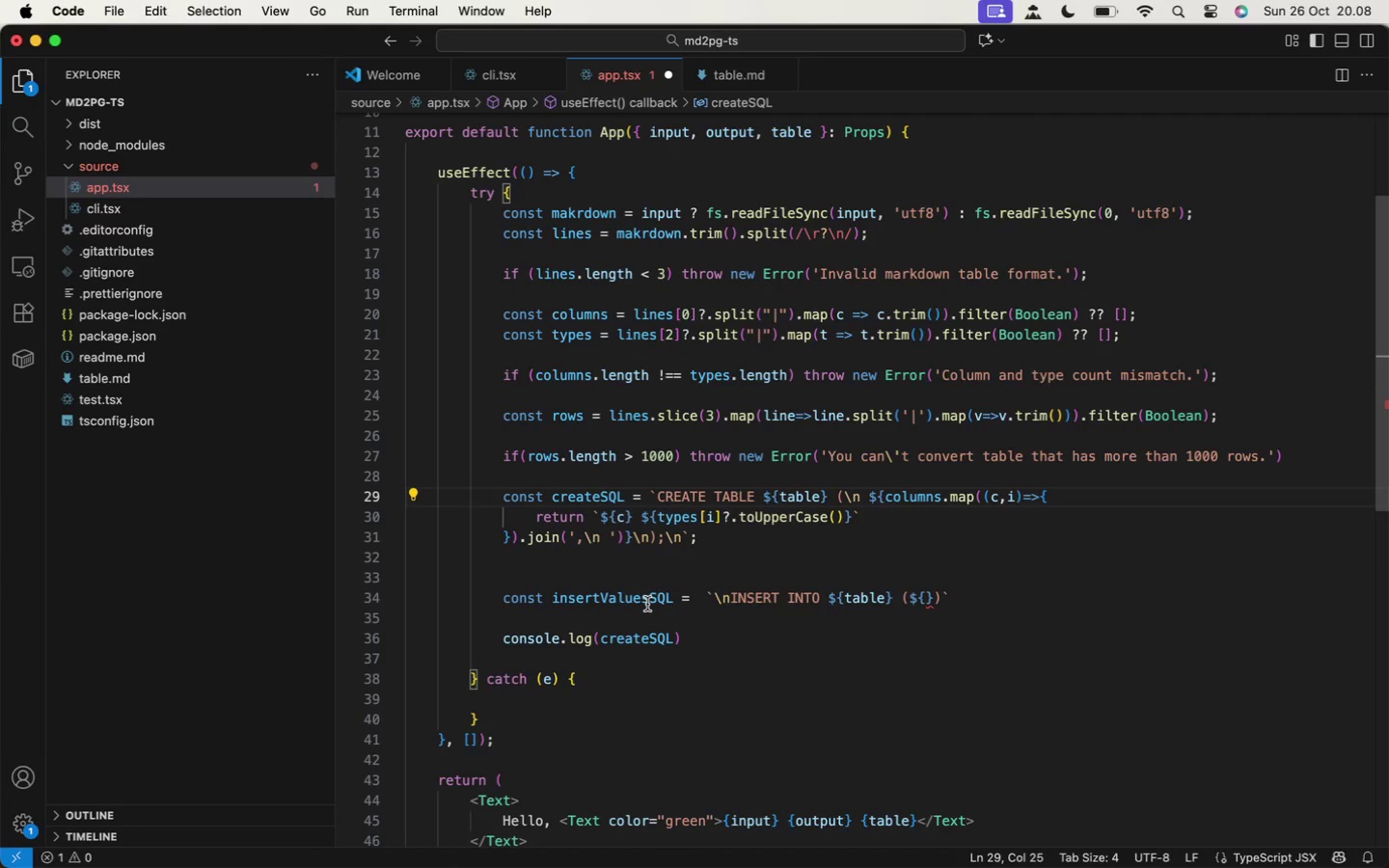 
left_click([648, 603])
 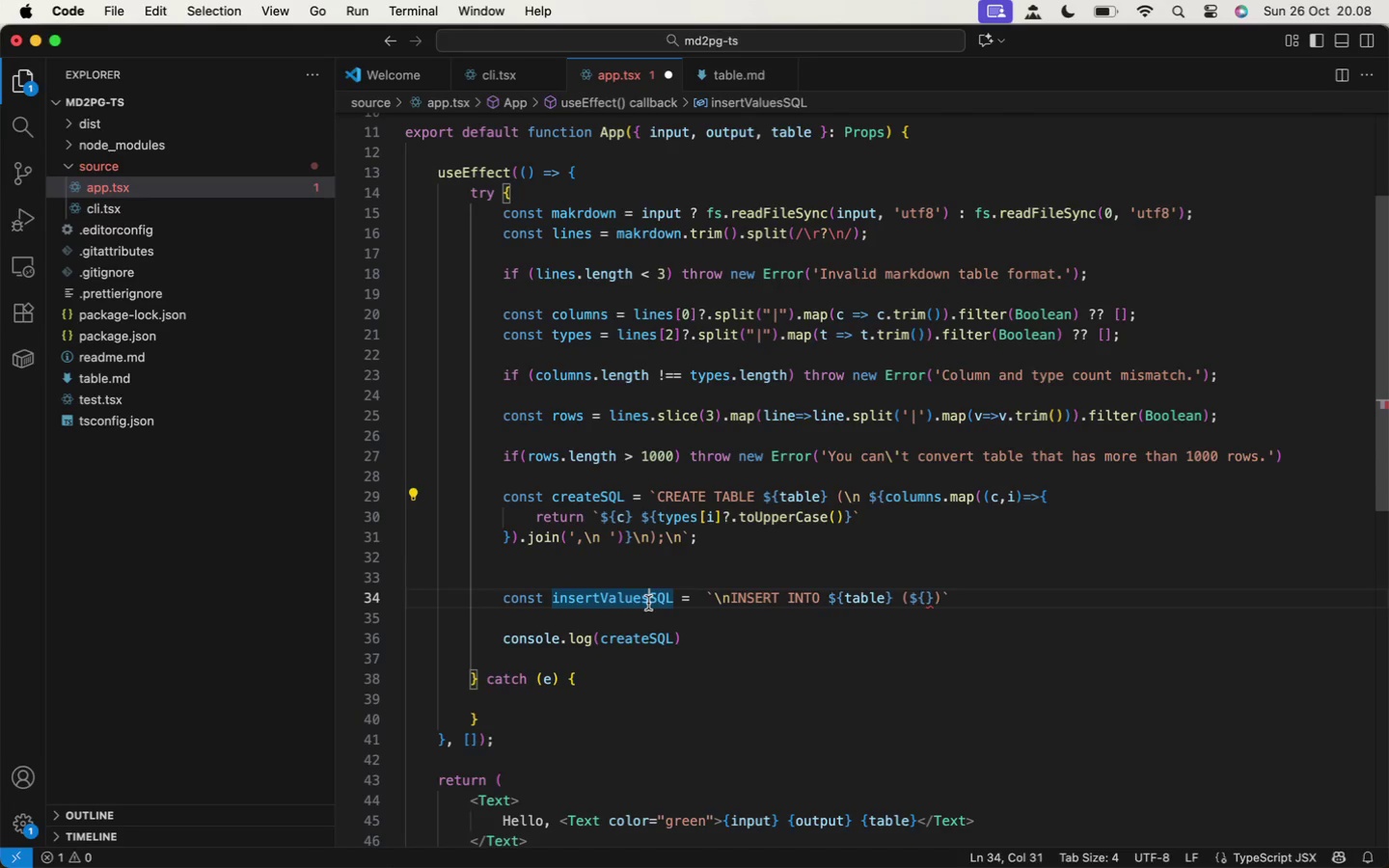 
key(Backspace)
 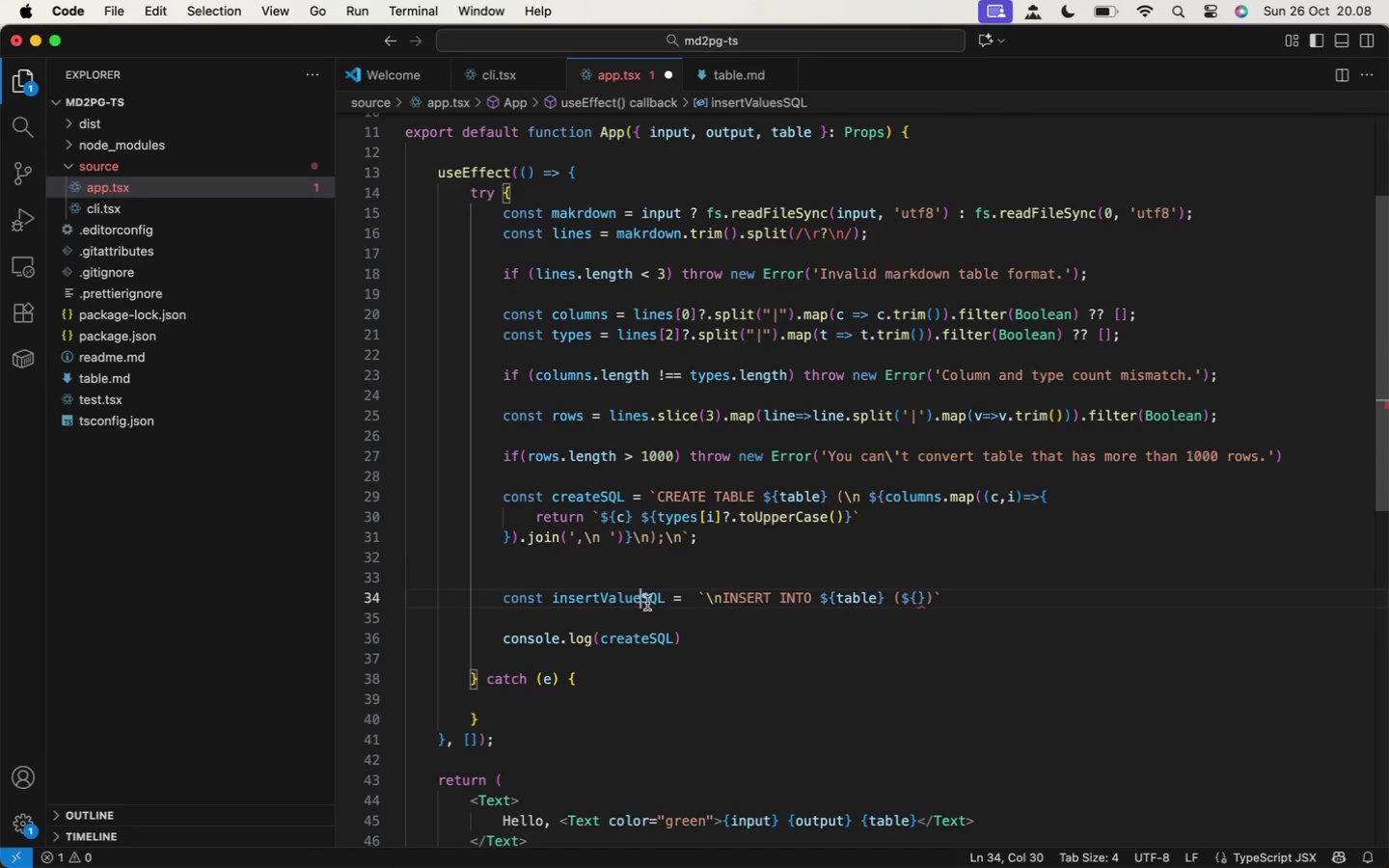 
key(Backspace)
 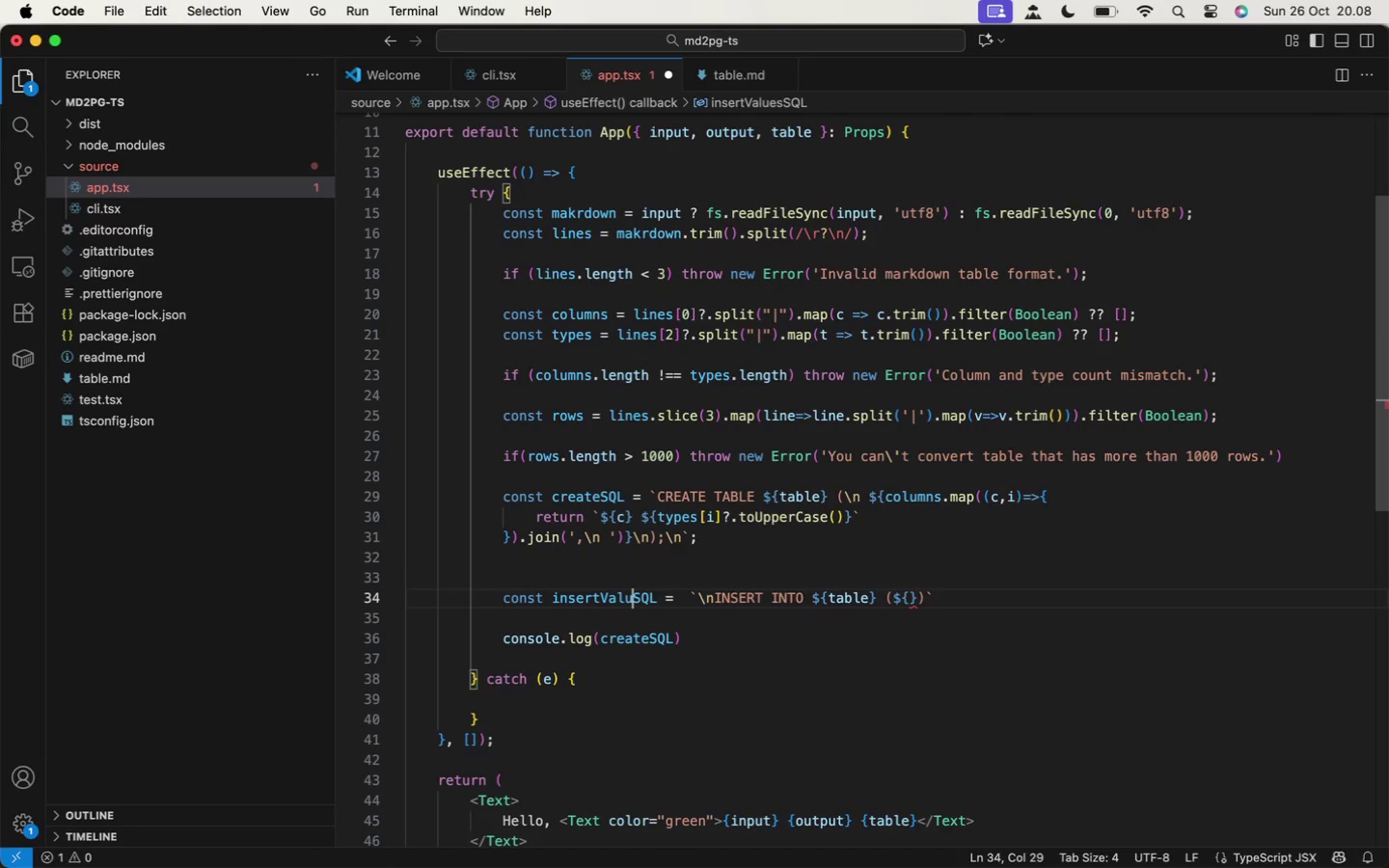 
key(Backspace)
 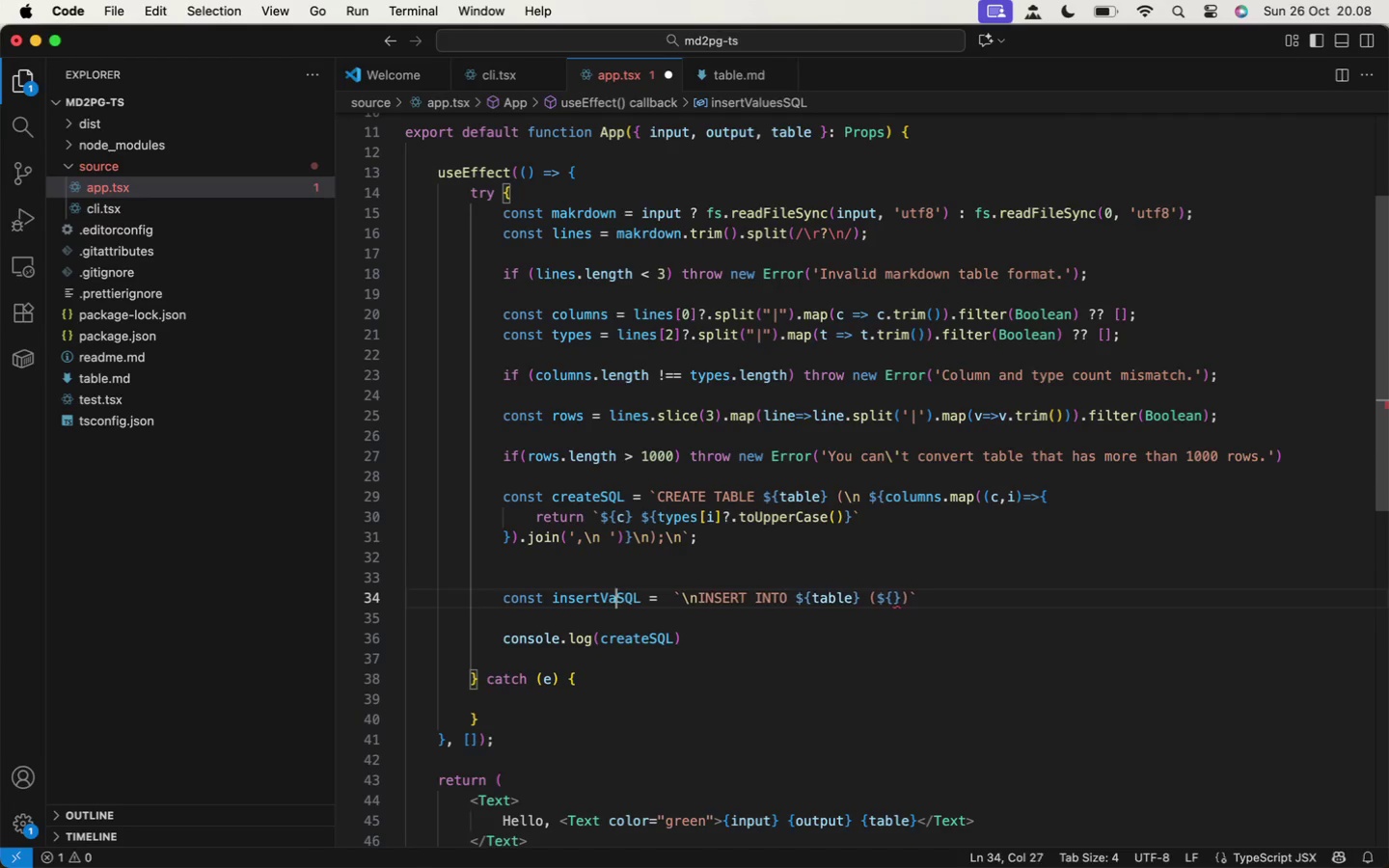 
key(Backspace)
 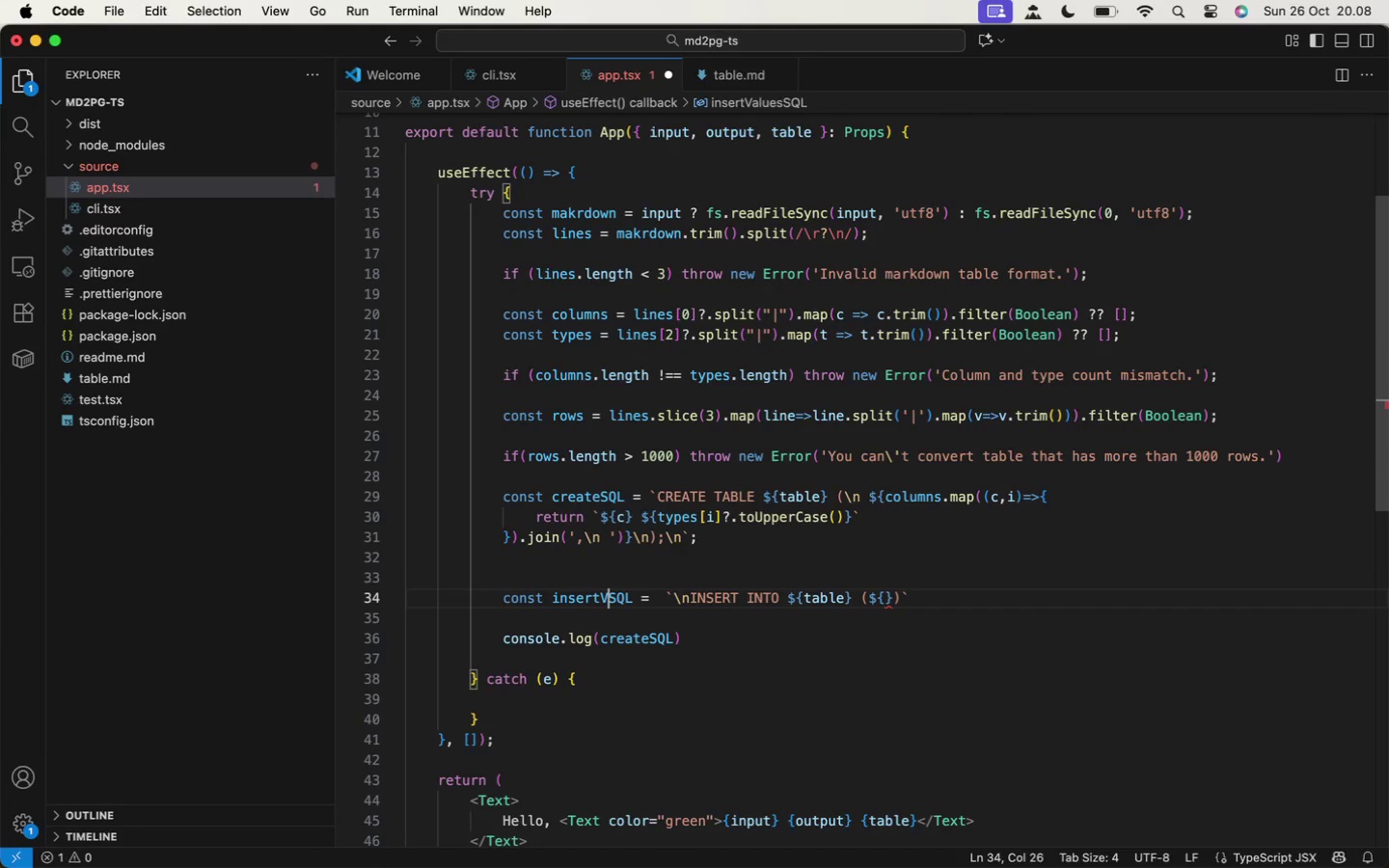 
key(Backspace)
 